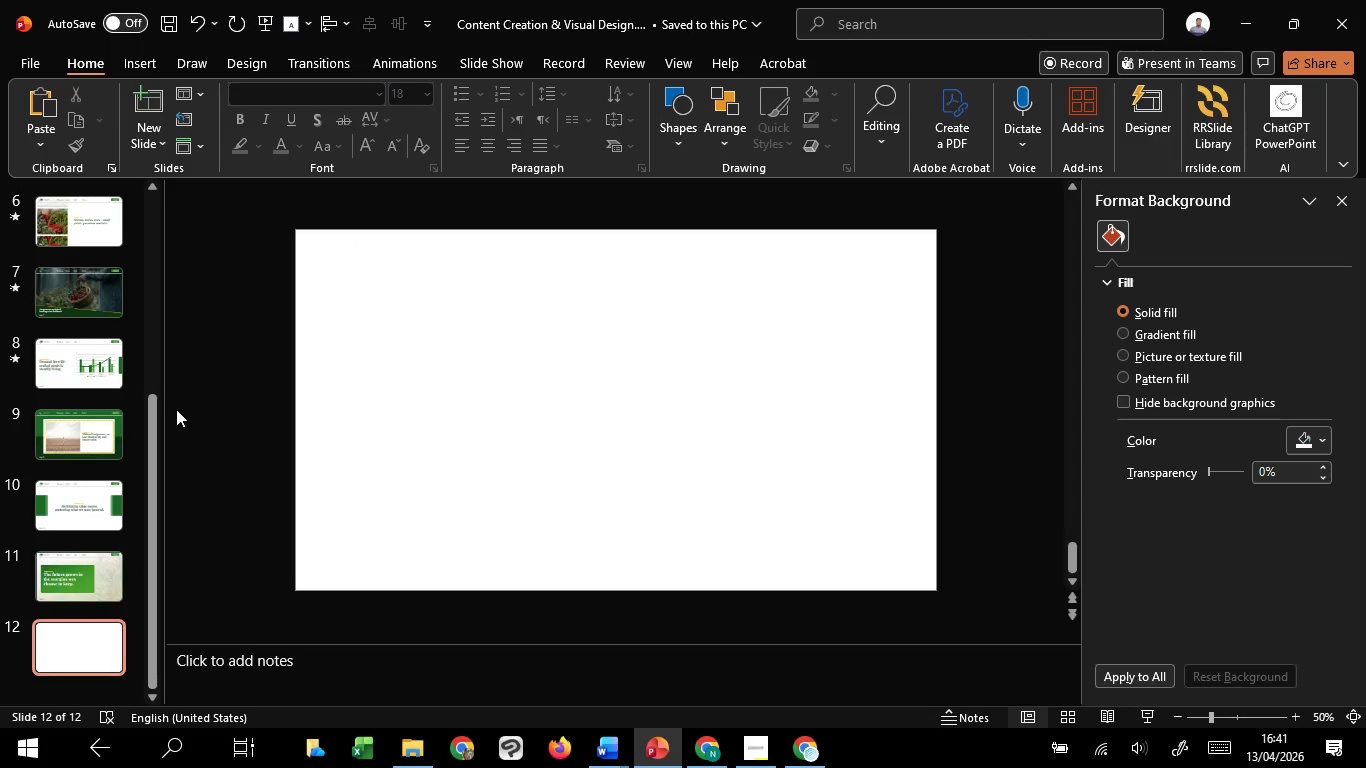 
mouse_move([759, 724])
 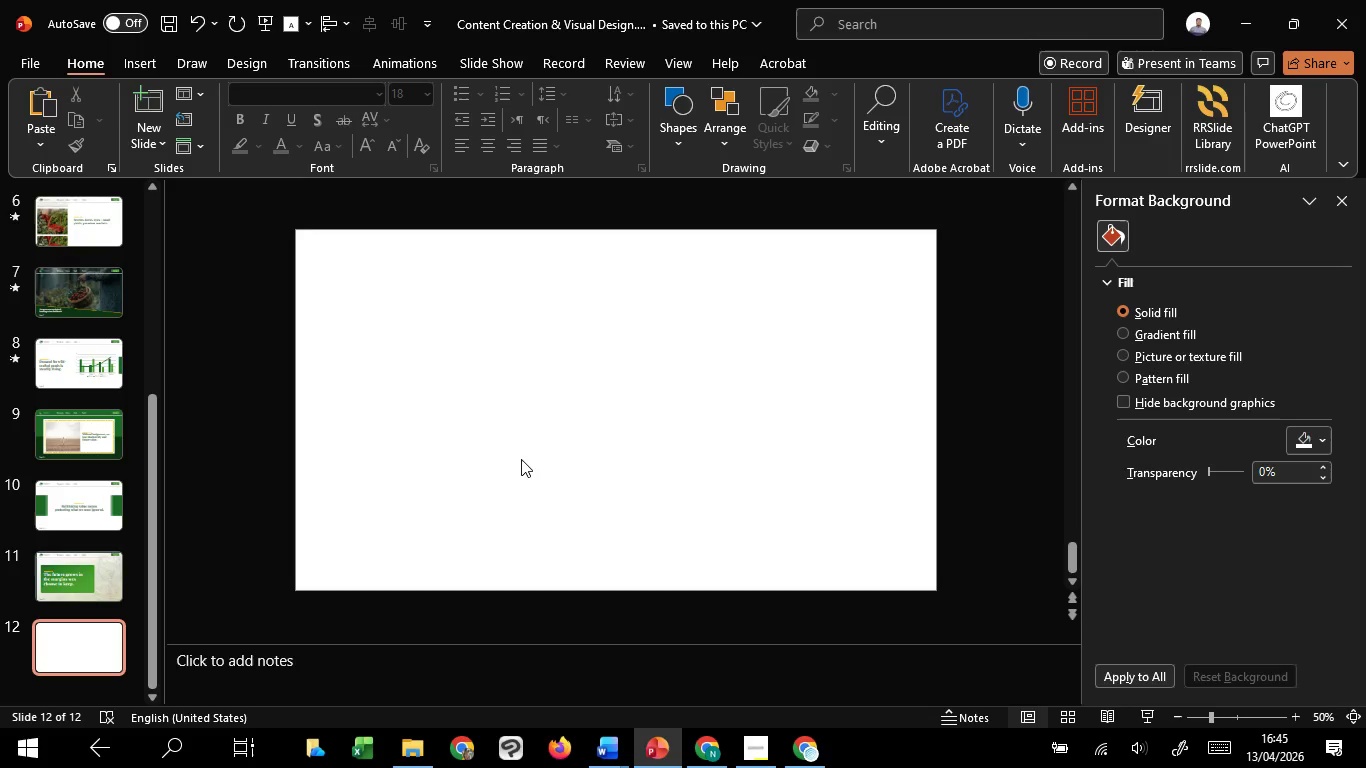 
wait(229.92)
 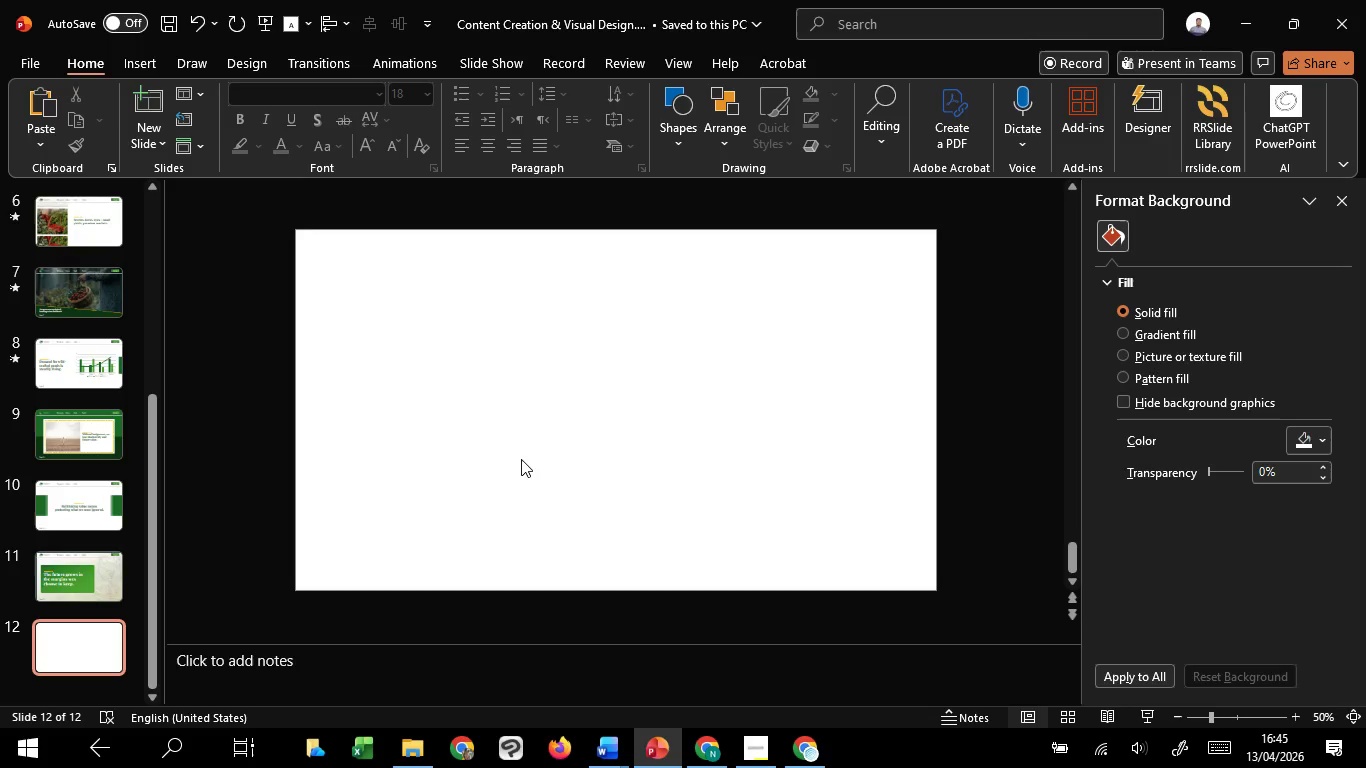 
left_click([371, 670])
 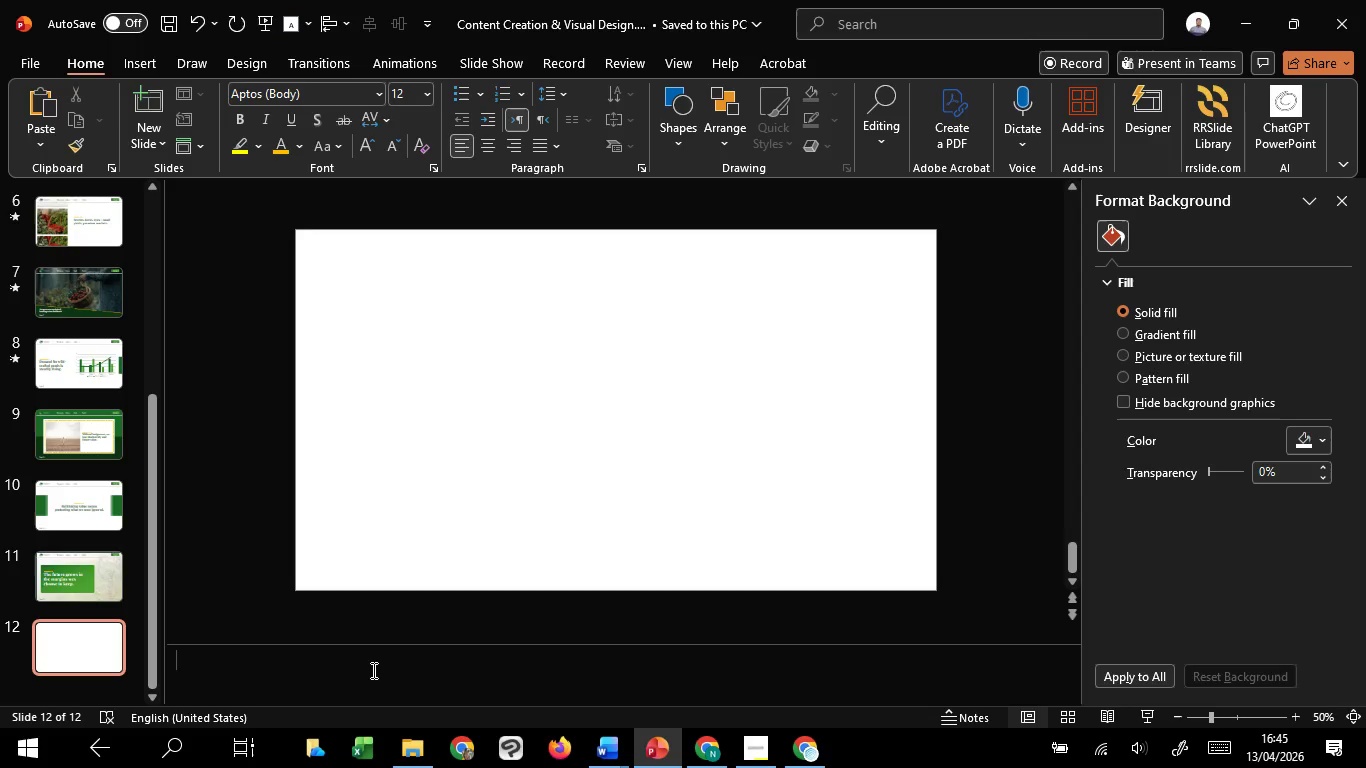 
type(AMILE =)
key(Backspace)
type(+ EYE CONTACT)
 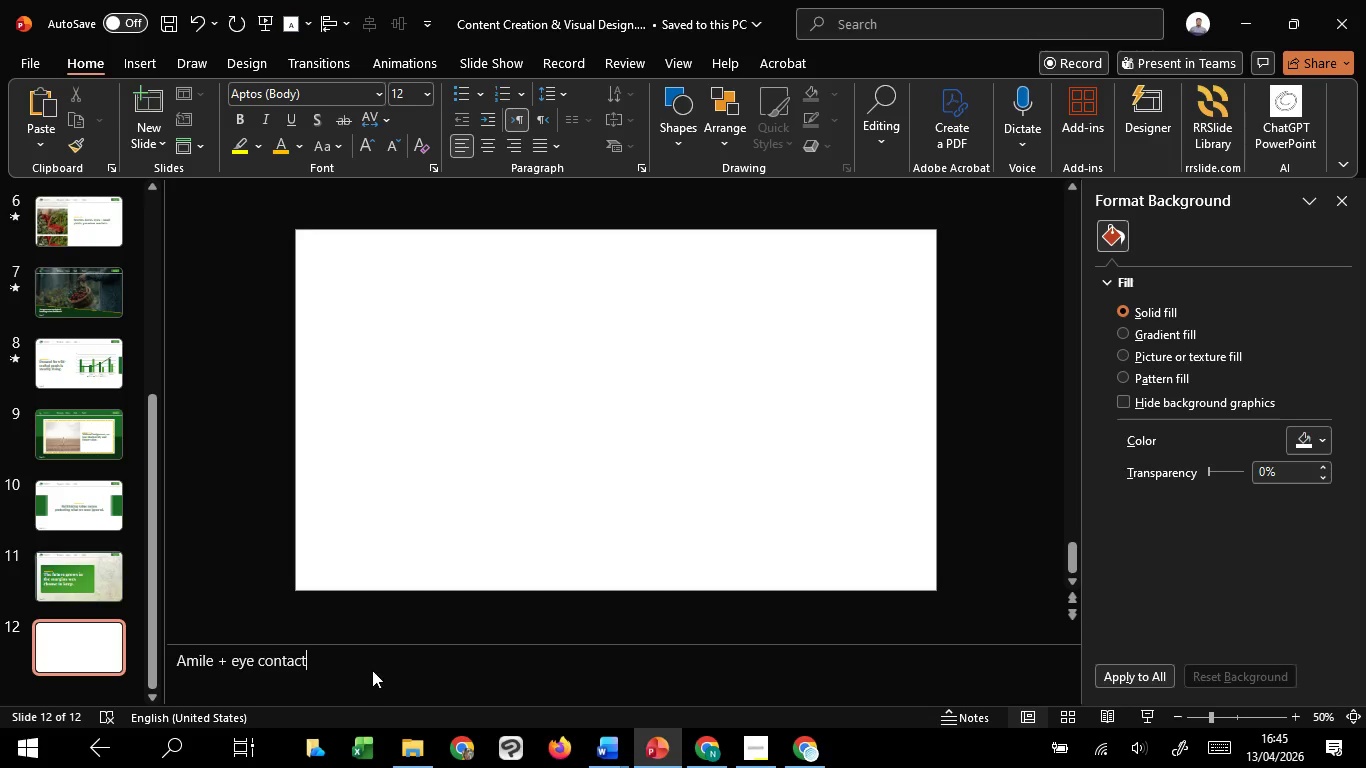 
key(Space)
 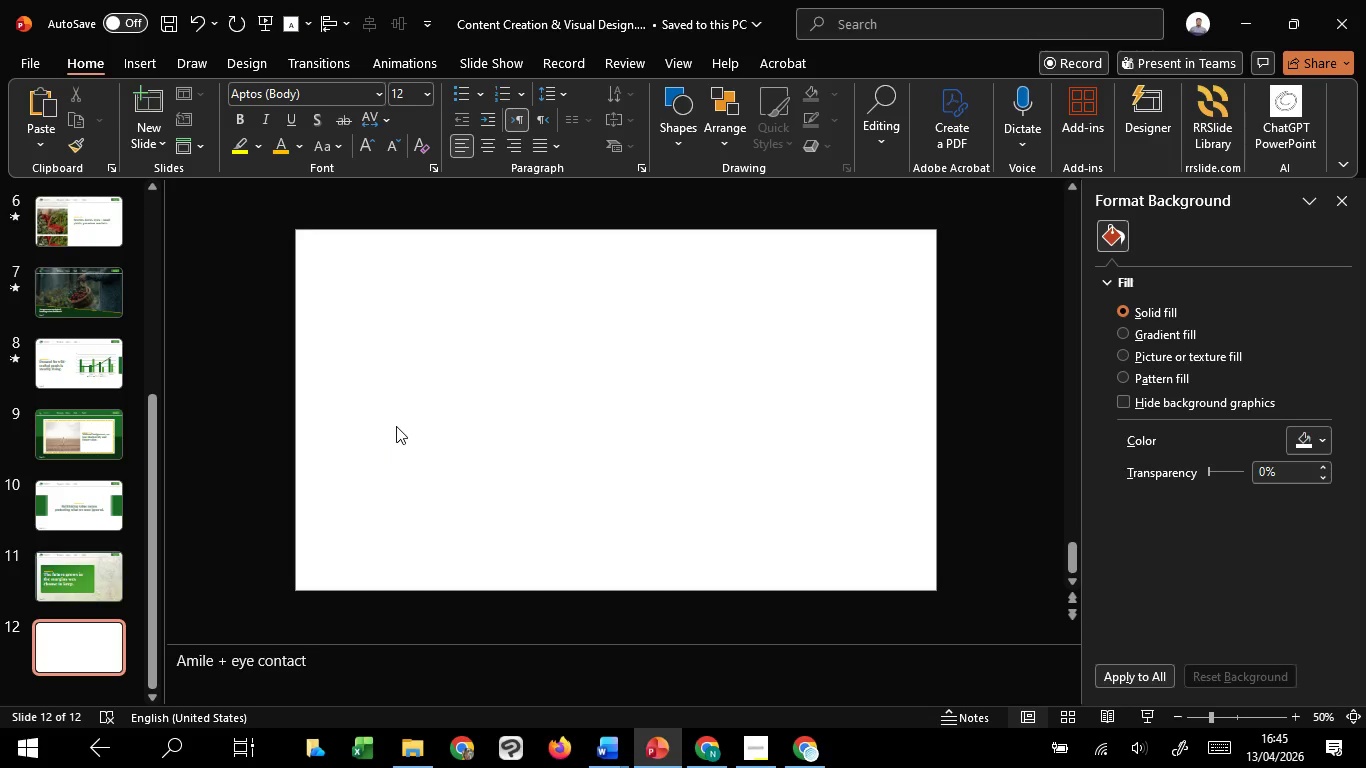 
left_click([396, 426])
 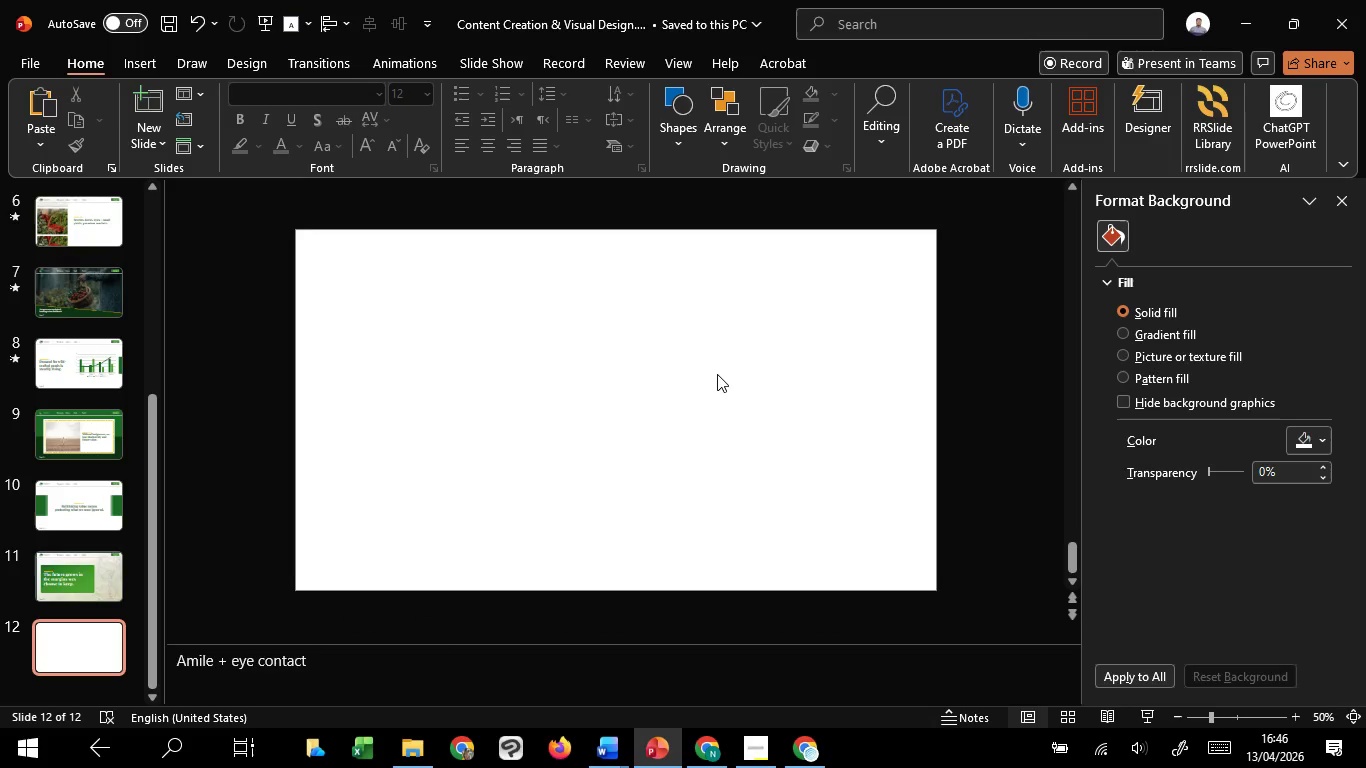 
wait(86.36)
 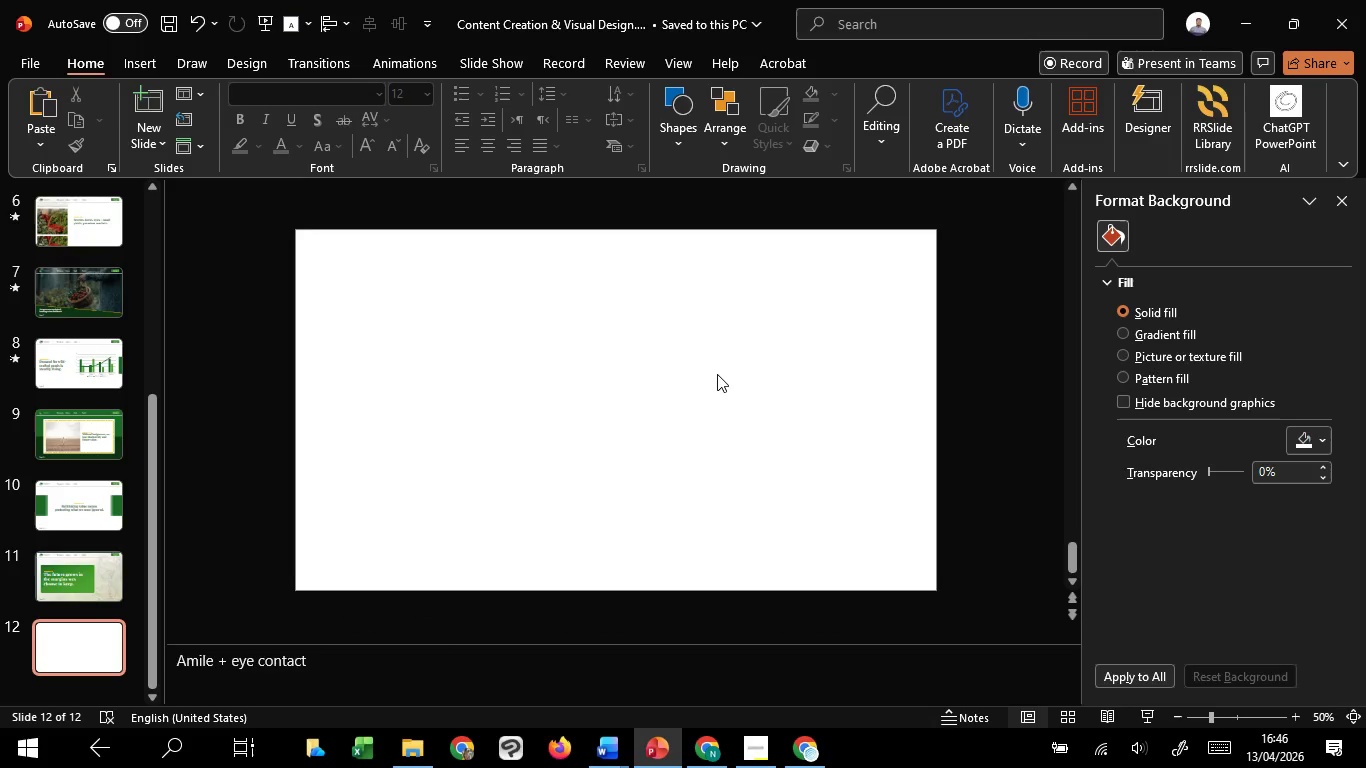 
left_click([678, 132])
 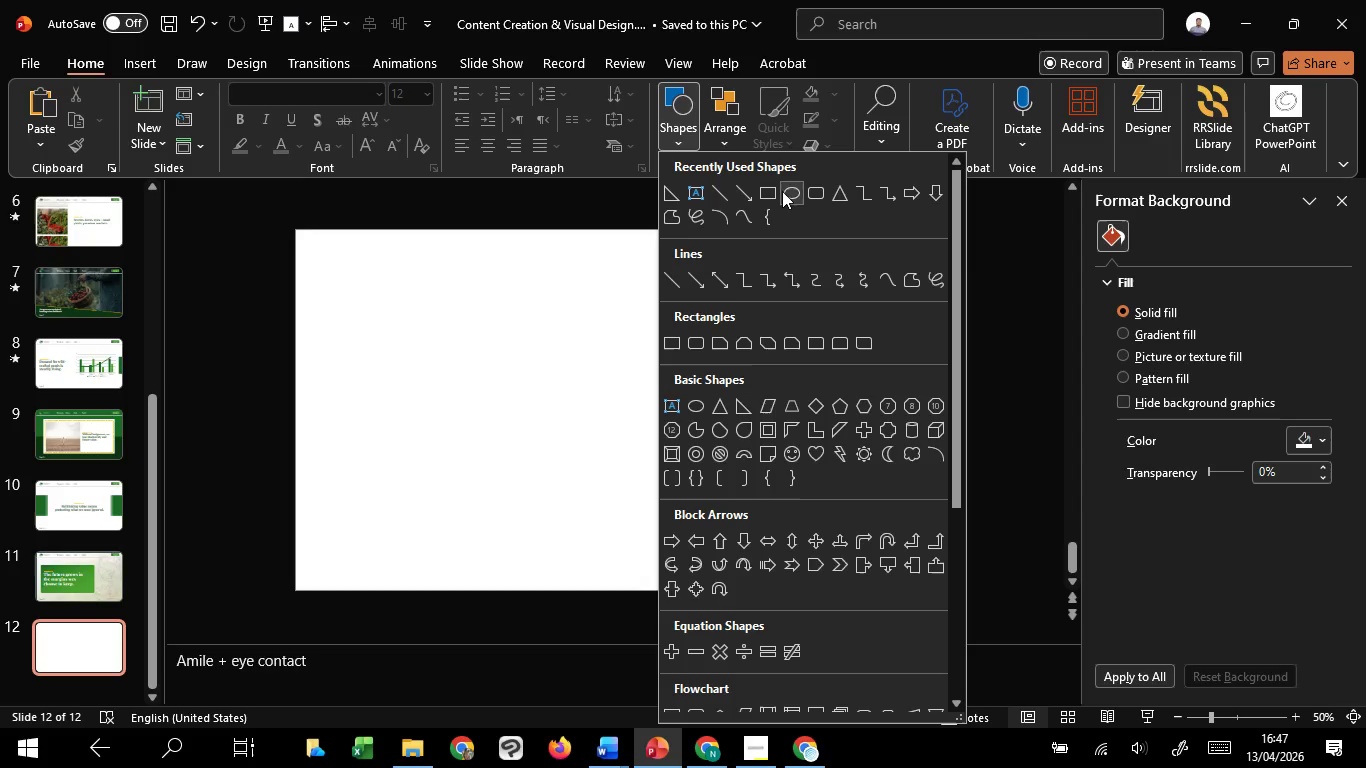 
left_click([773, 194])
 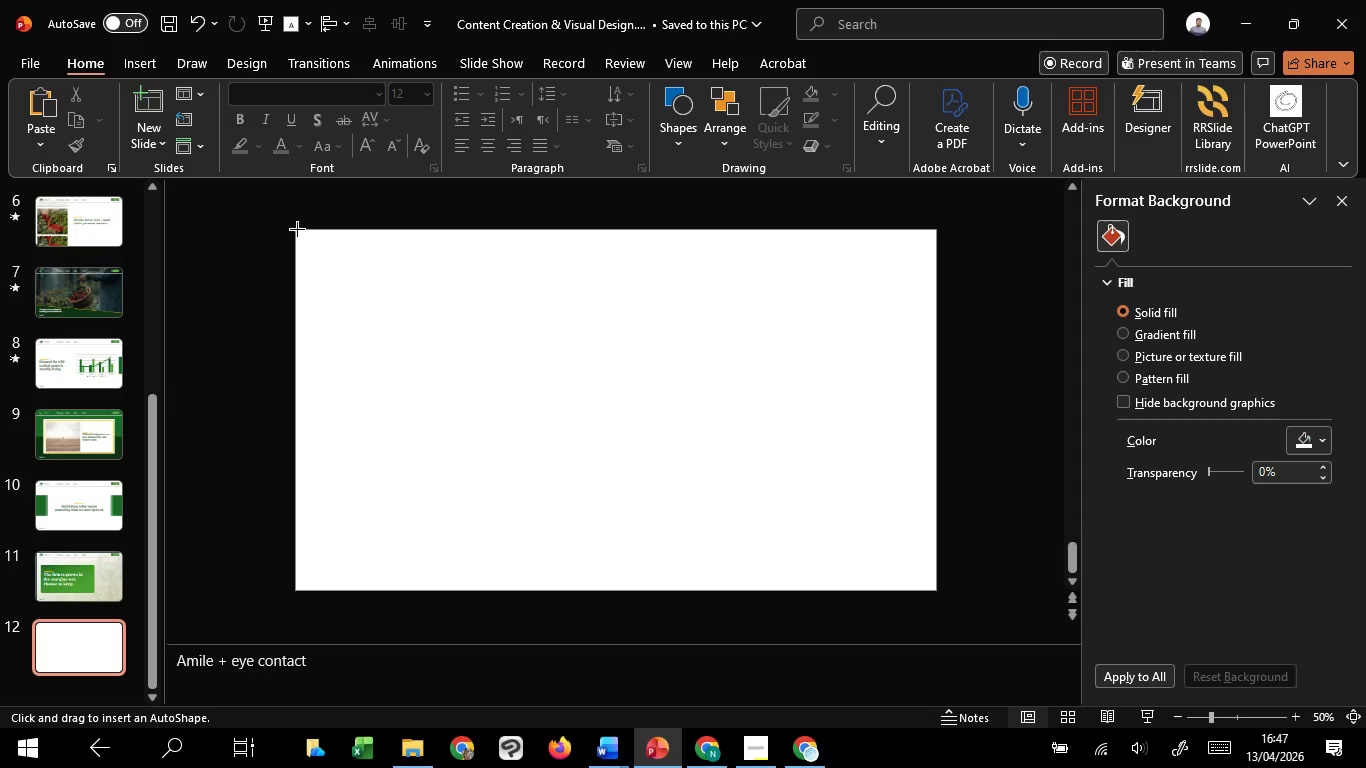 
left_click_drag(start_coordinate=[296, 230], to_coordinate=[442, 592])
 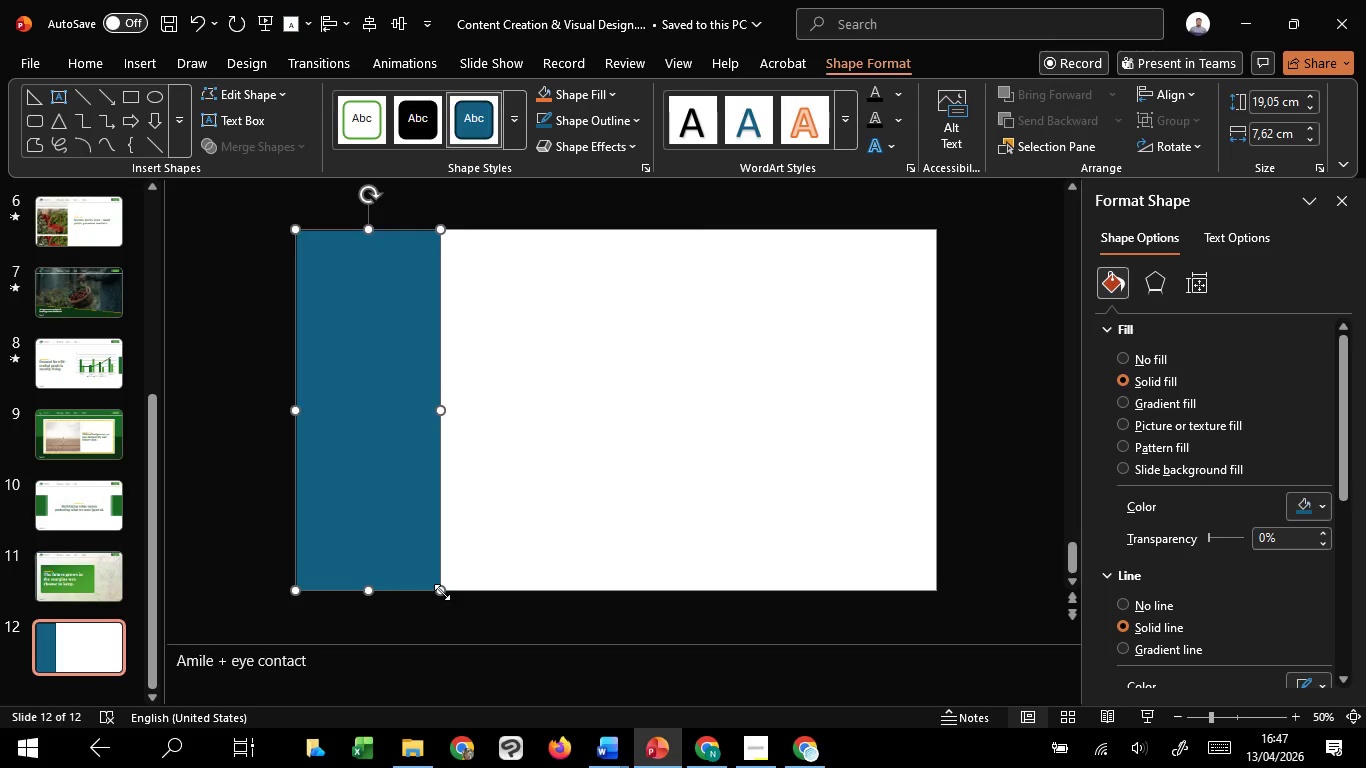 
wait(5.41)
 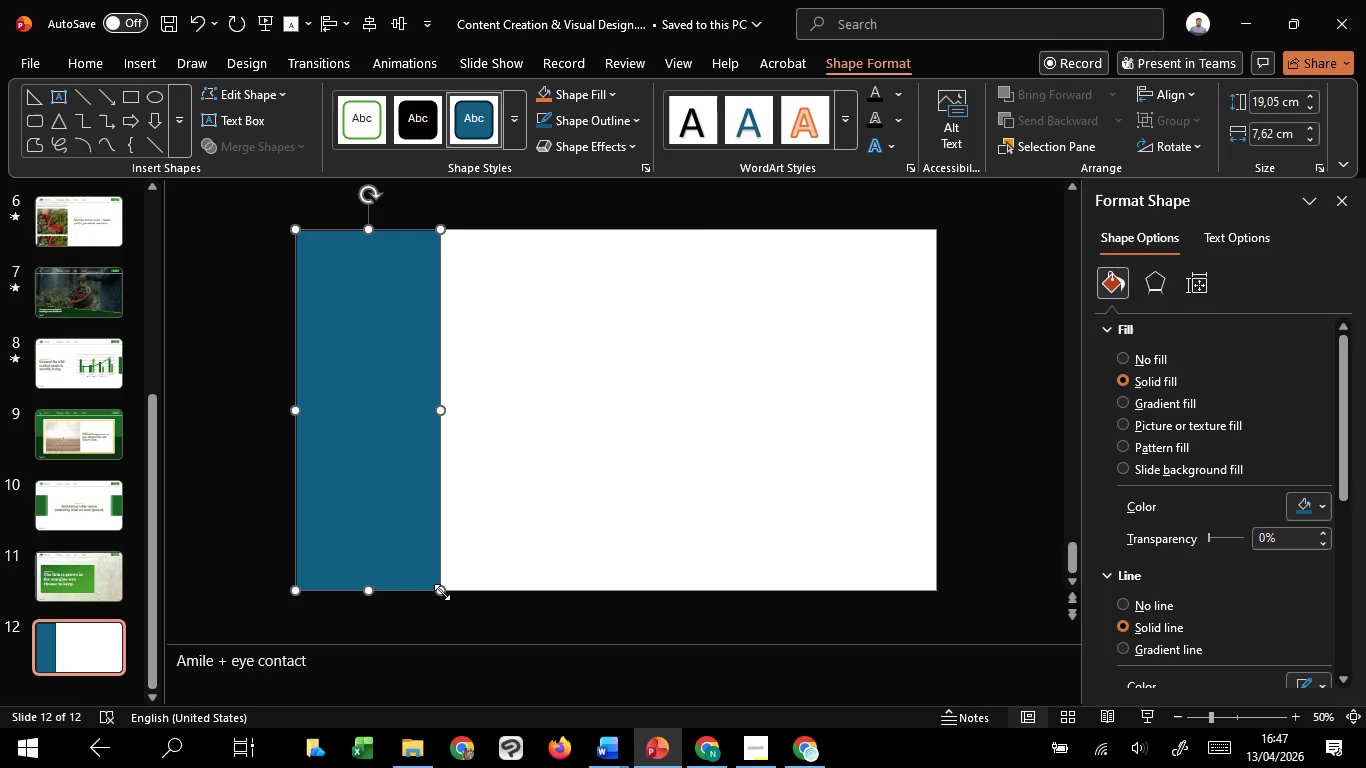 
left_click([564, 476])
 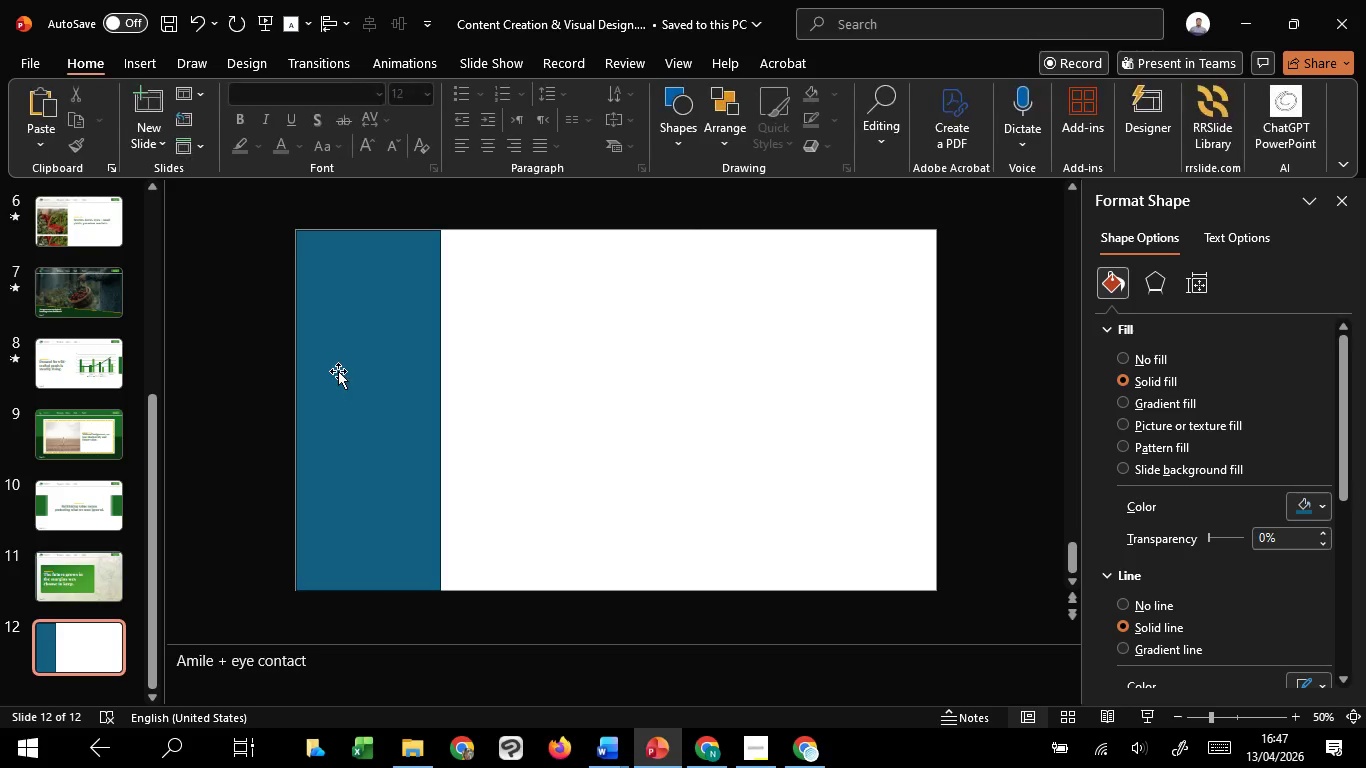 
left_click([338, 371])
 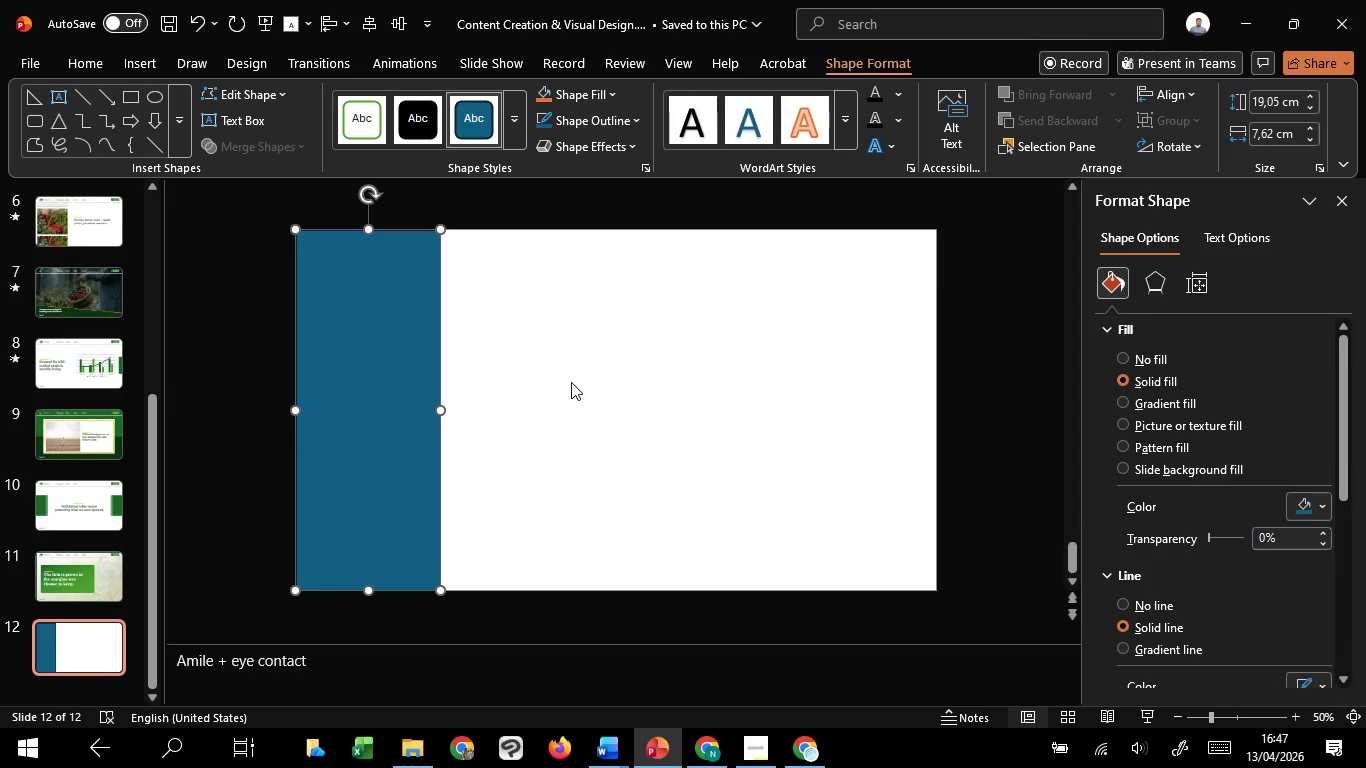 
wait(5.3)
 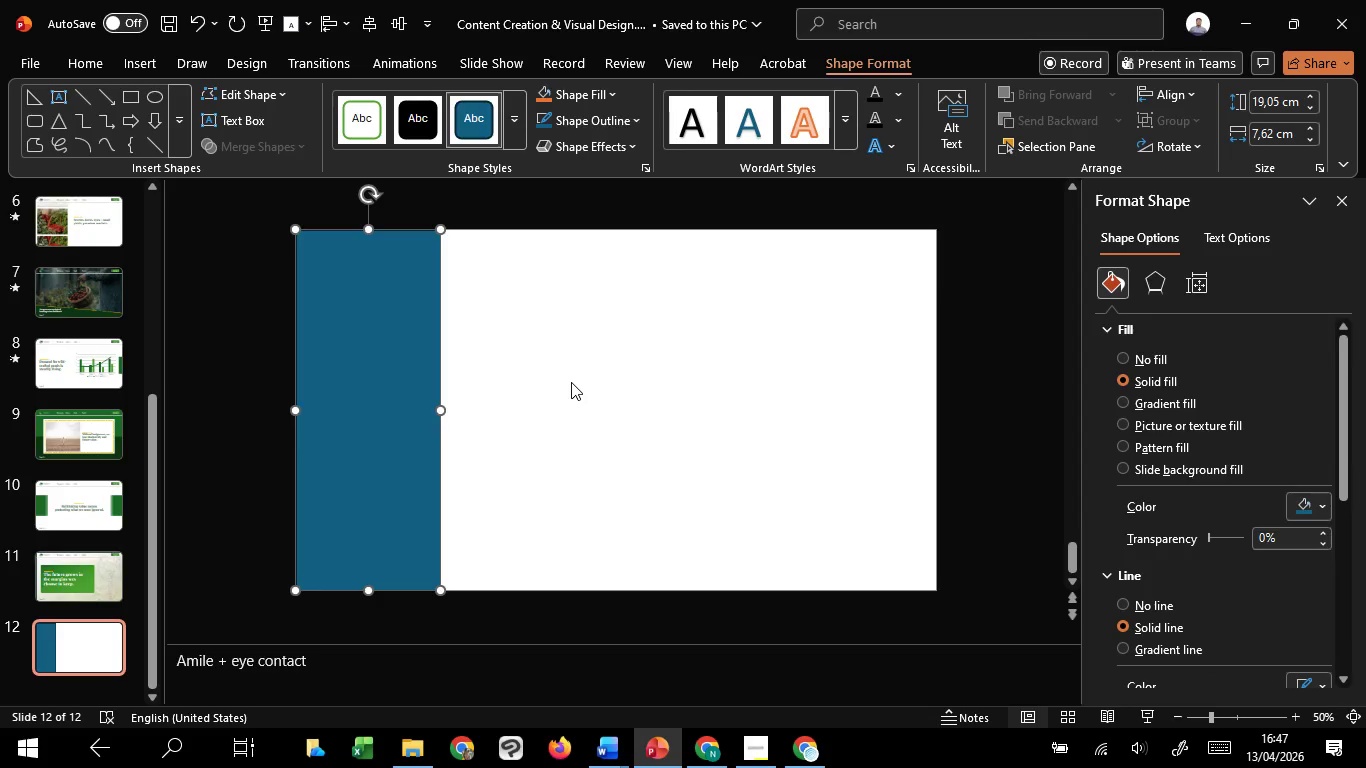 
left_click([1158, 282])
 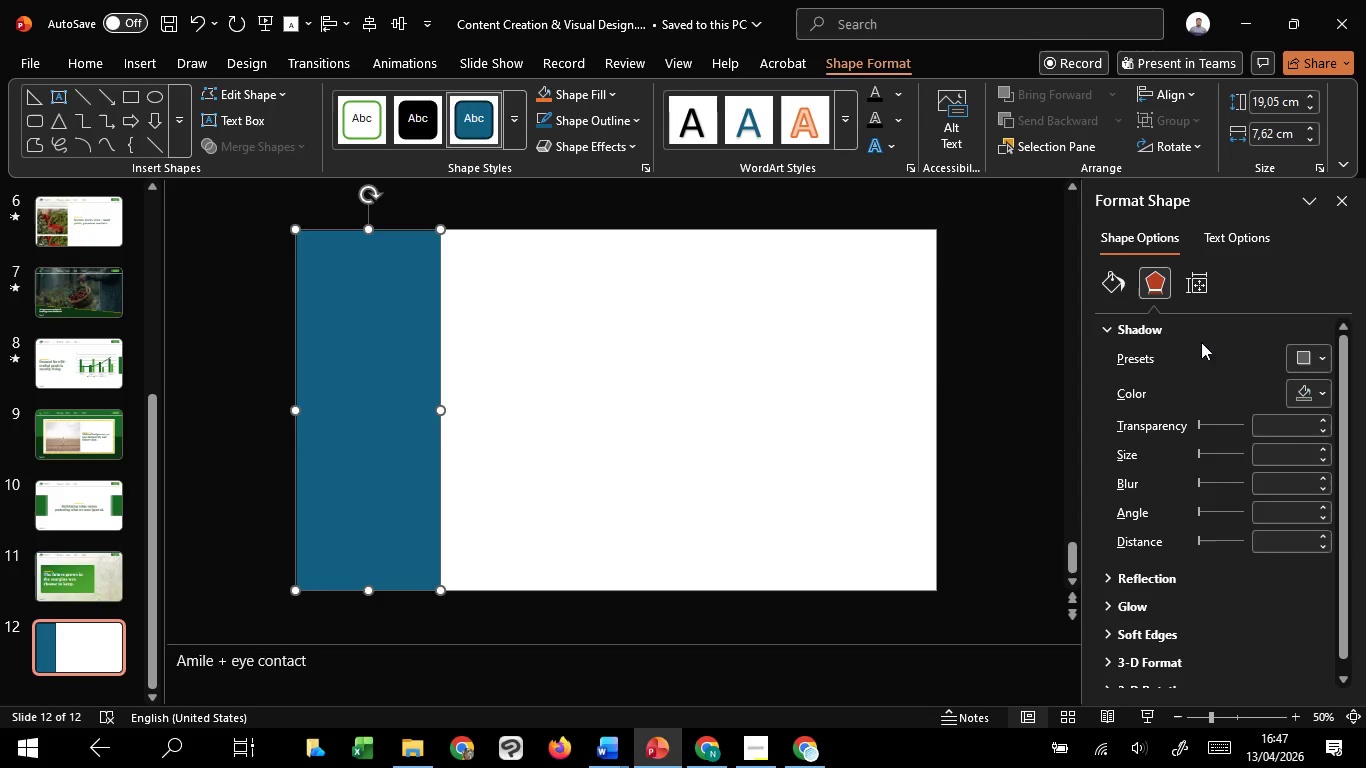 
left_click([1106, 291])
 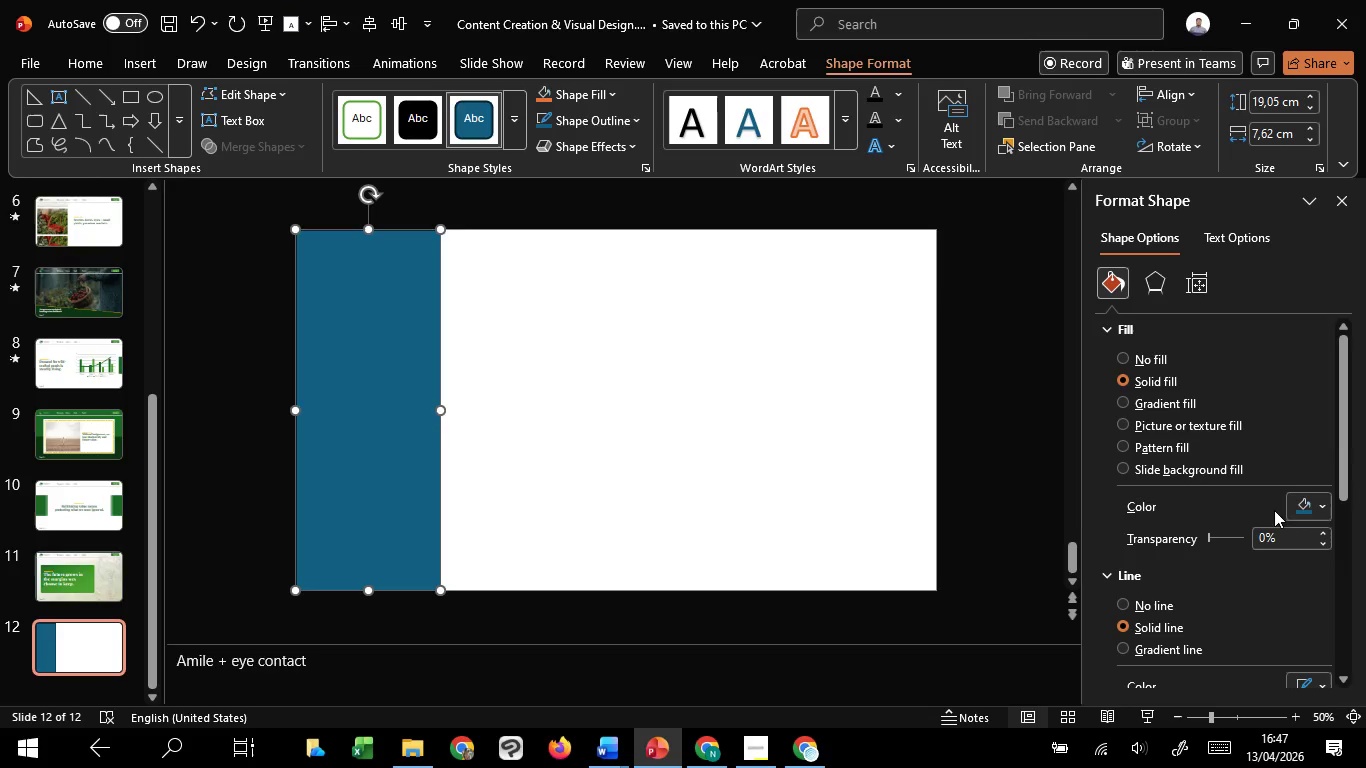 
left_click([1302, 503])
 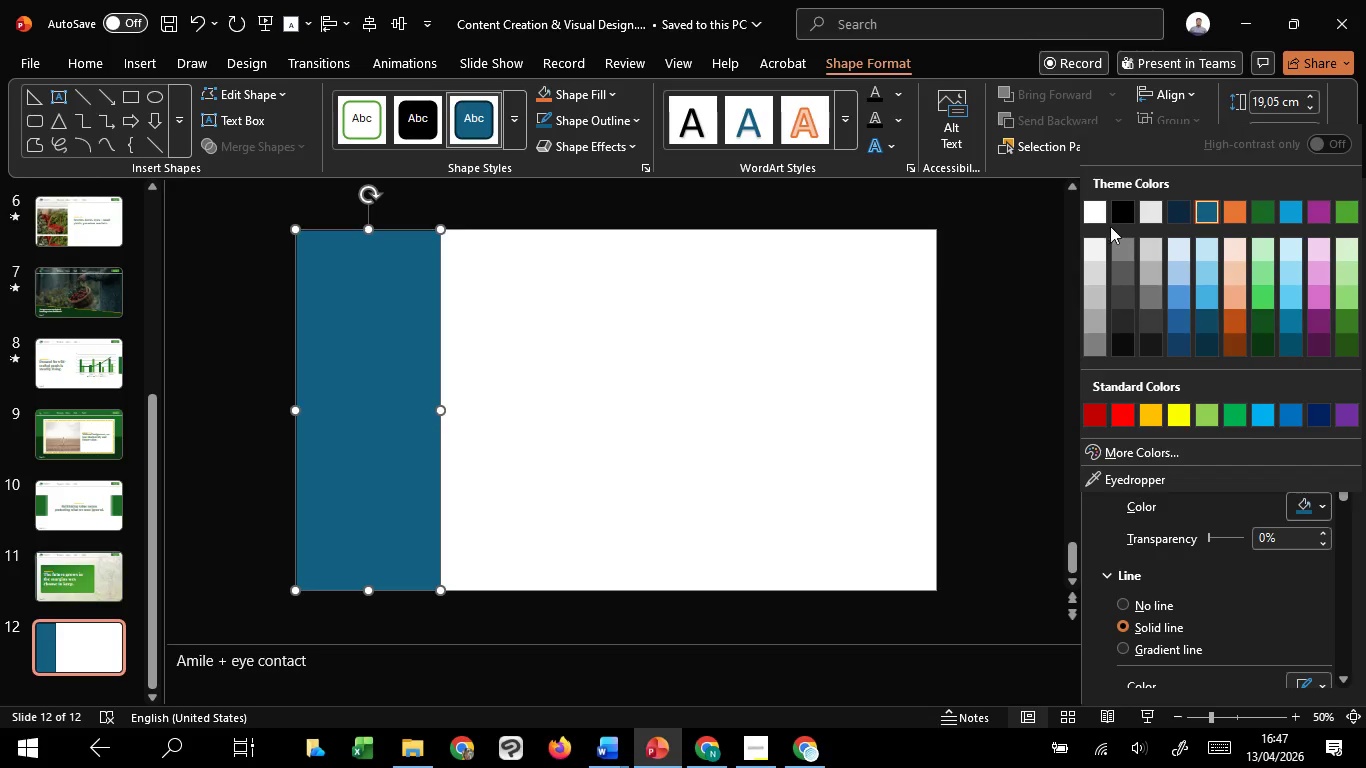 
left_click([1099, 218])
 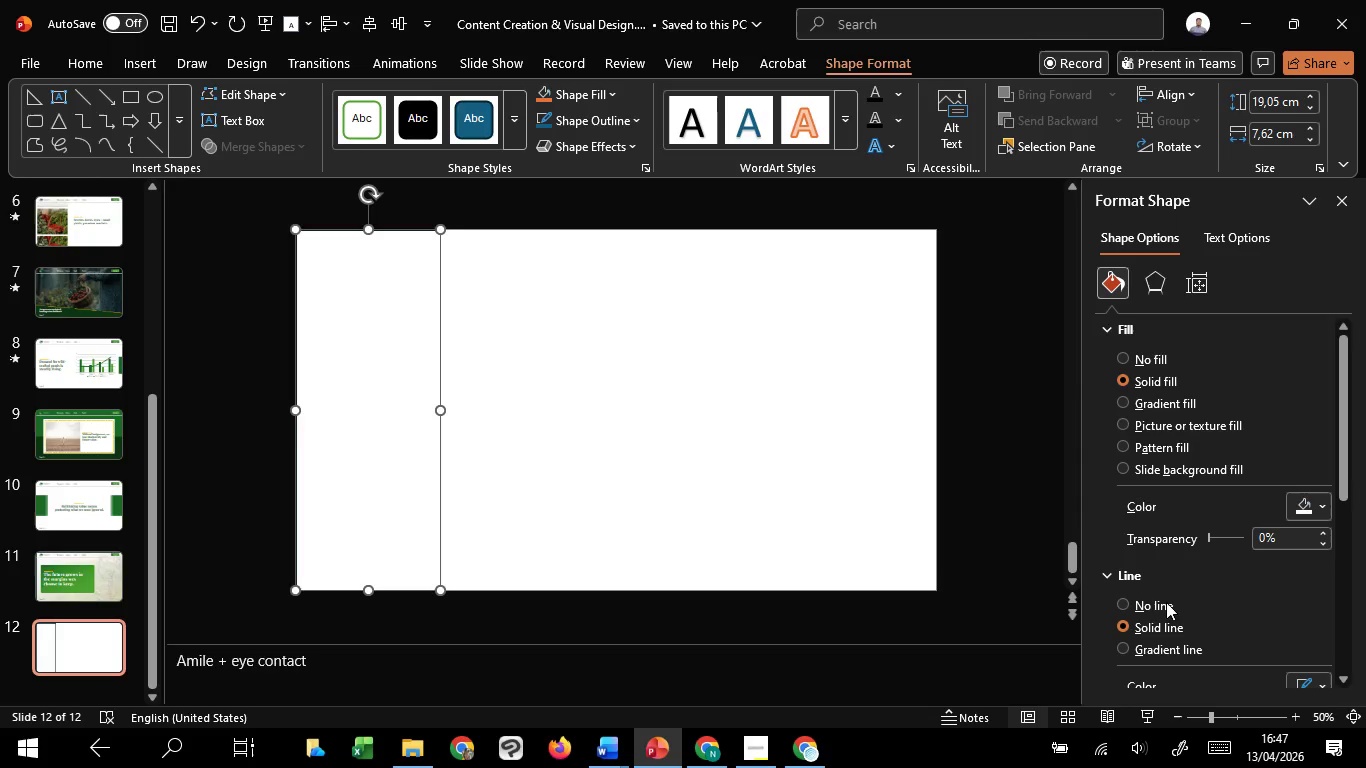 
scroll: coordinate [1161, 616], scroll_direction: down, amount: 1.0
 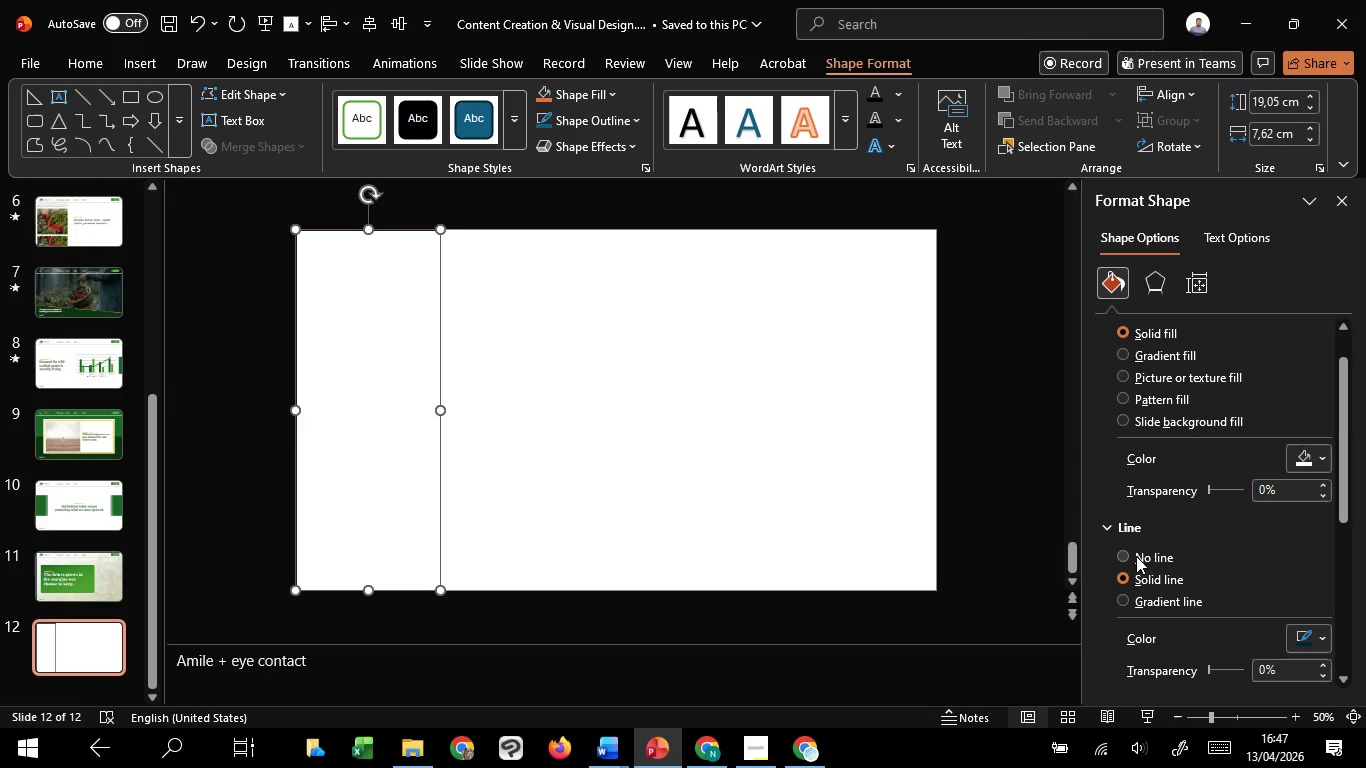 
left_click([1136, 556])
 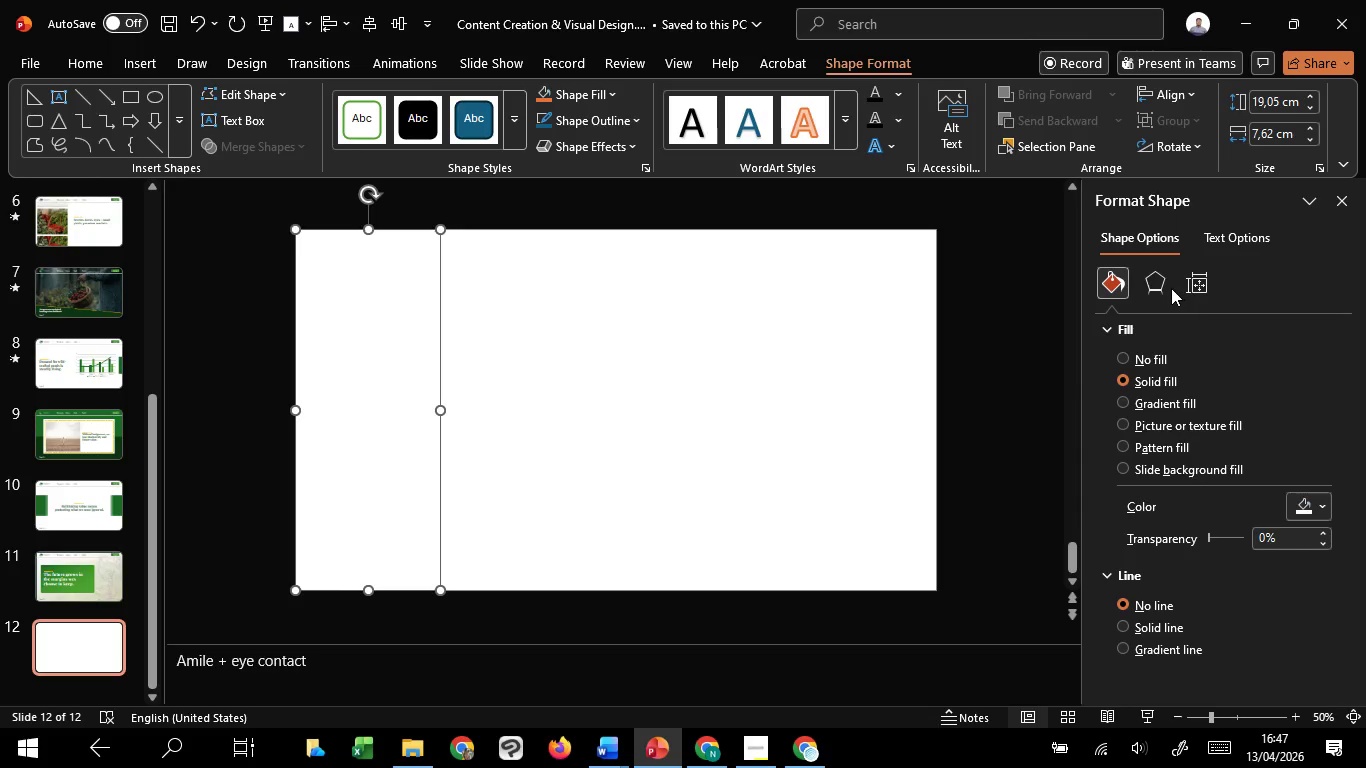 
double_click([1167, 288])
 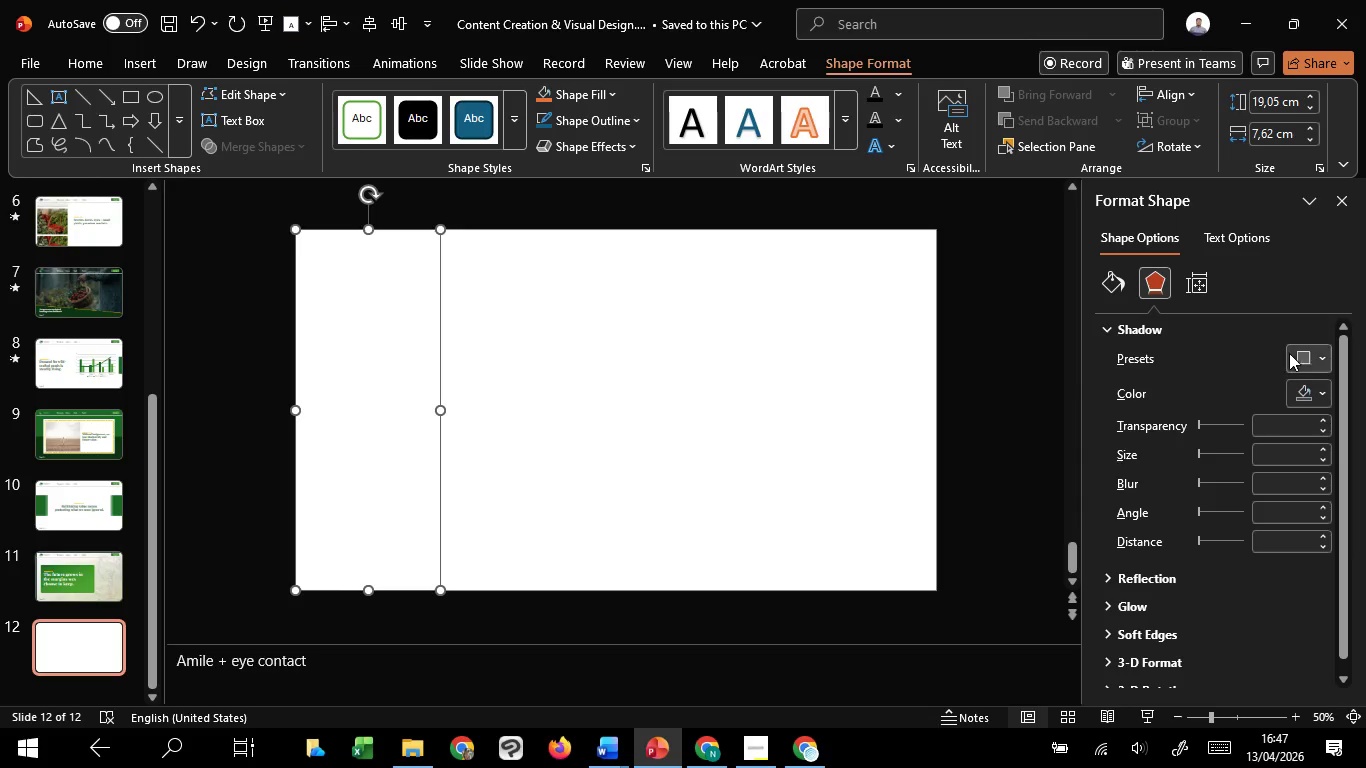 
left_click([1295, 353])
 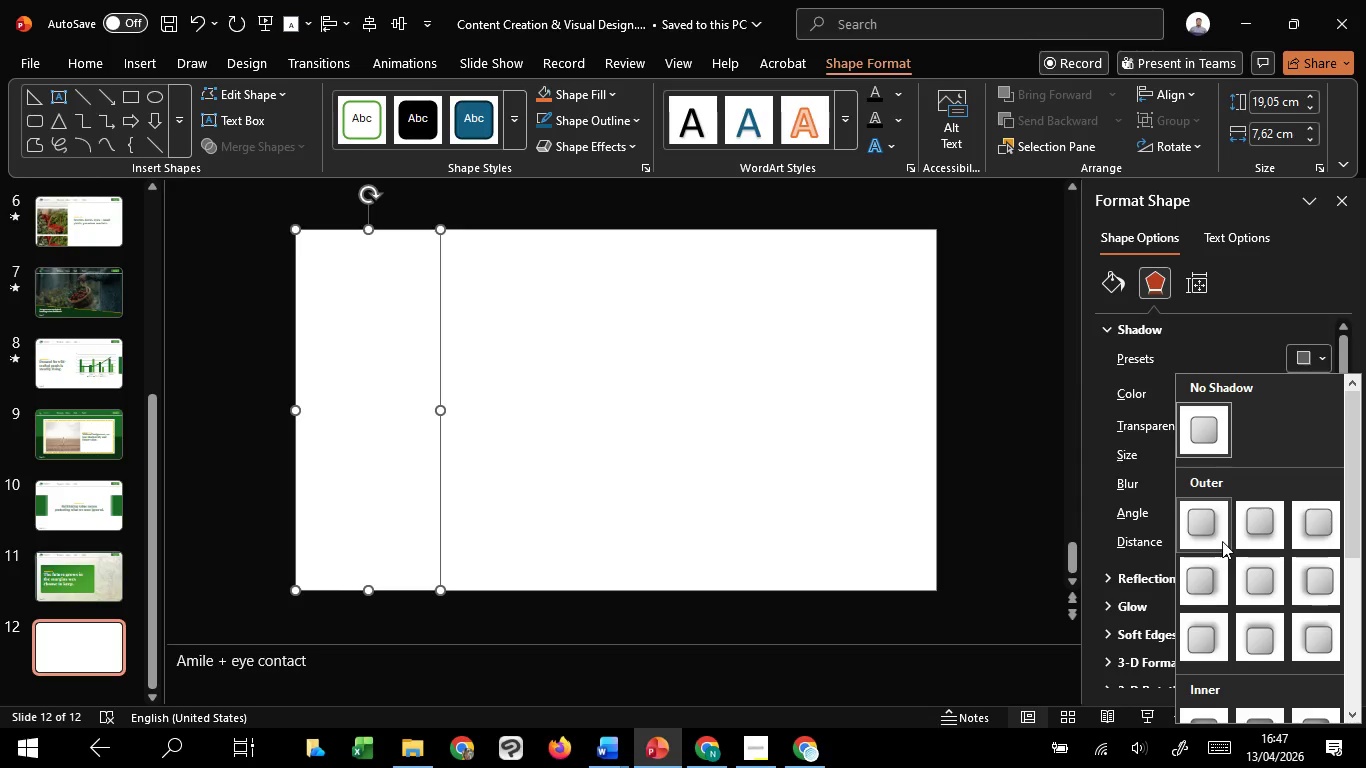 
left_click([1210, 565])
 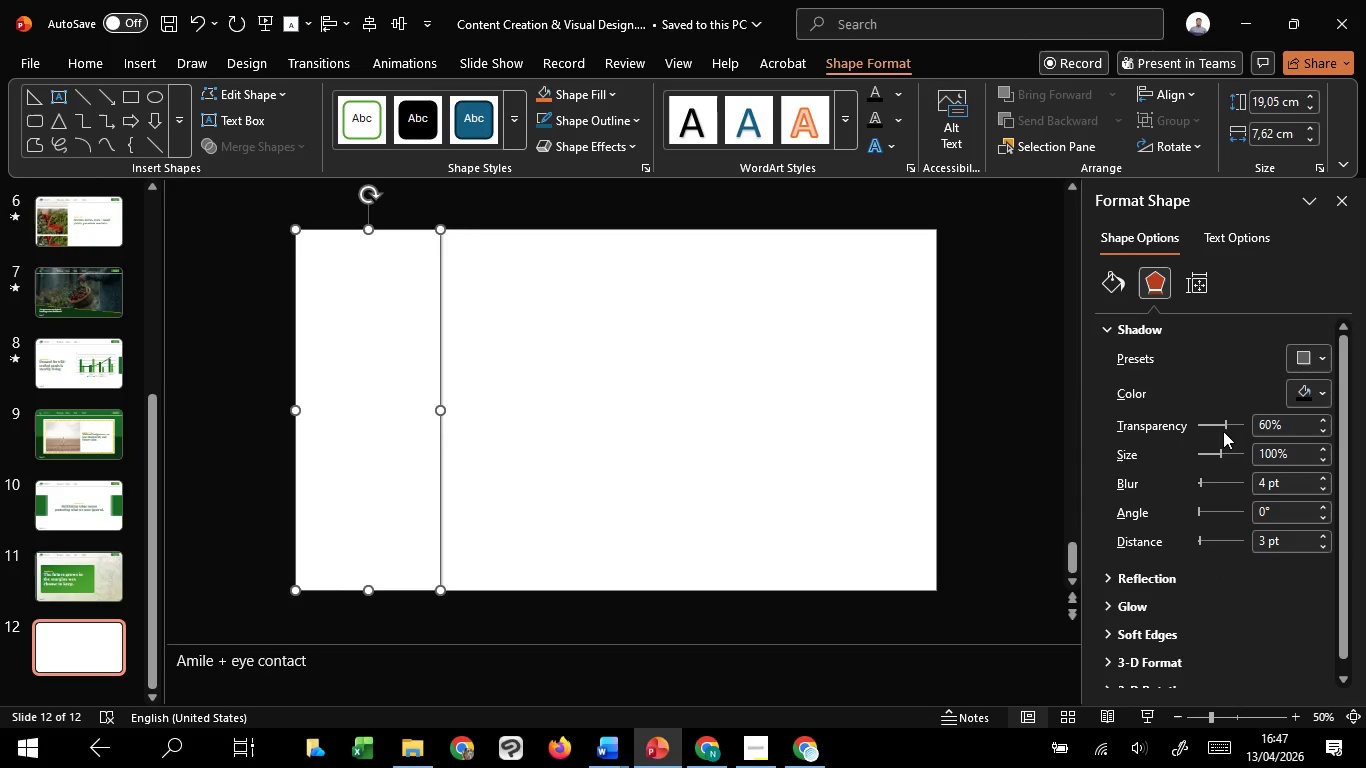 
scroll: coordinate [1228, 427], scroll_direction: up, amount: 37.0
 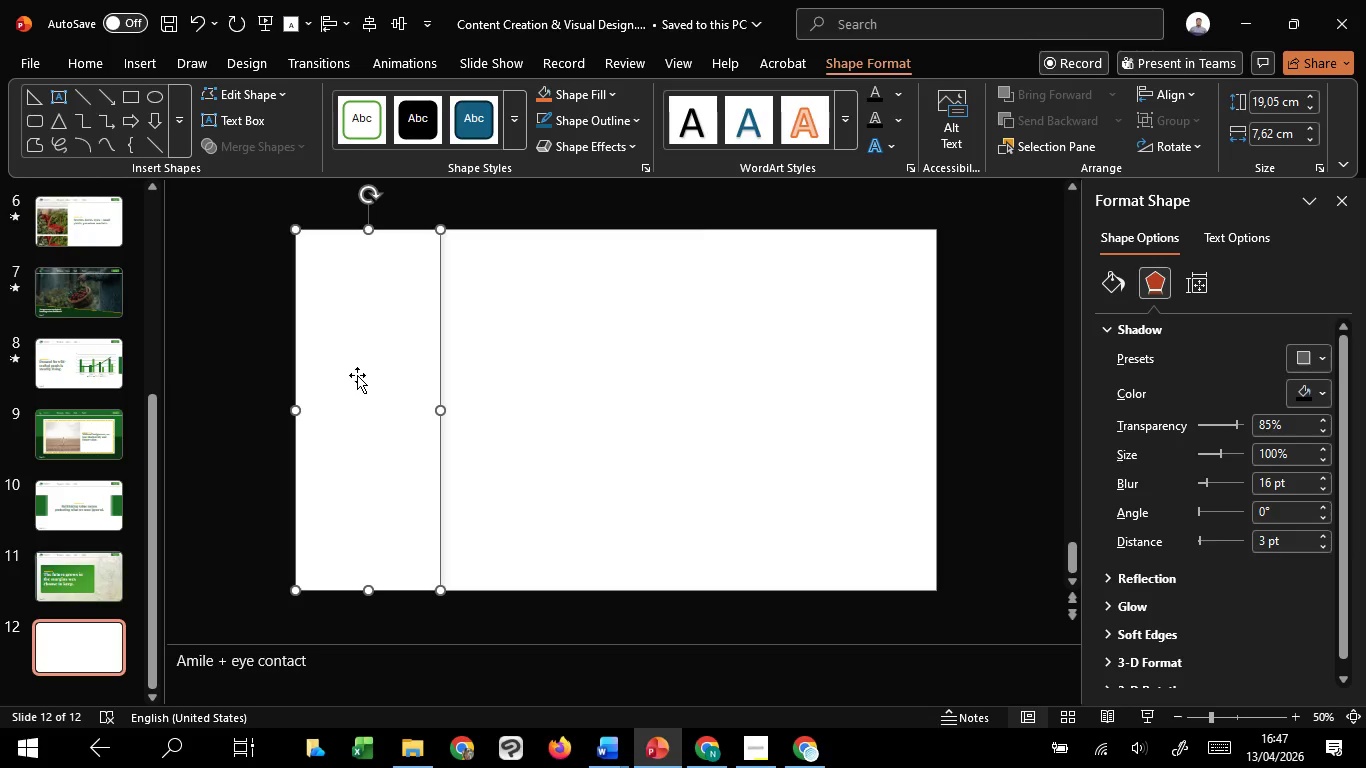 
hold_key(key=ControlLeft, duration=2.69)
hold_key(key=ShiftLeft, duration=1.5)
left_click_drag(start_coordinate=[359, 375], to_coordinate=[487, 393])
 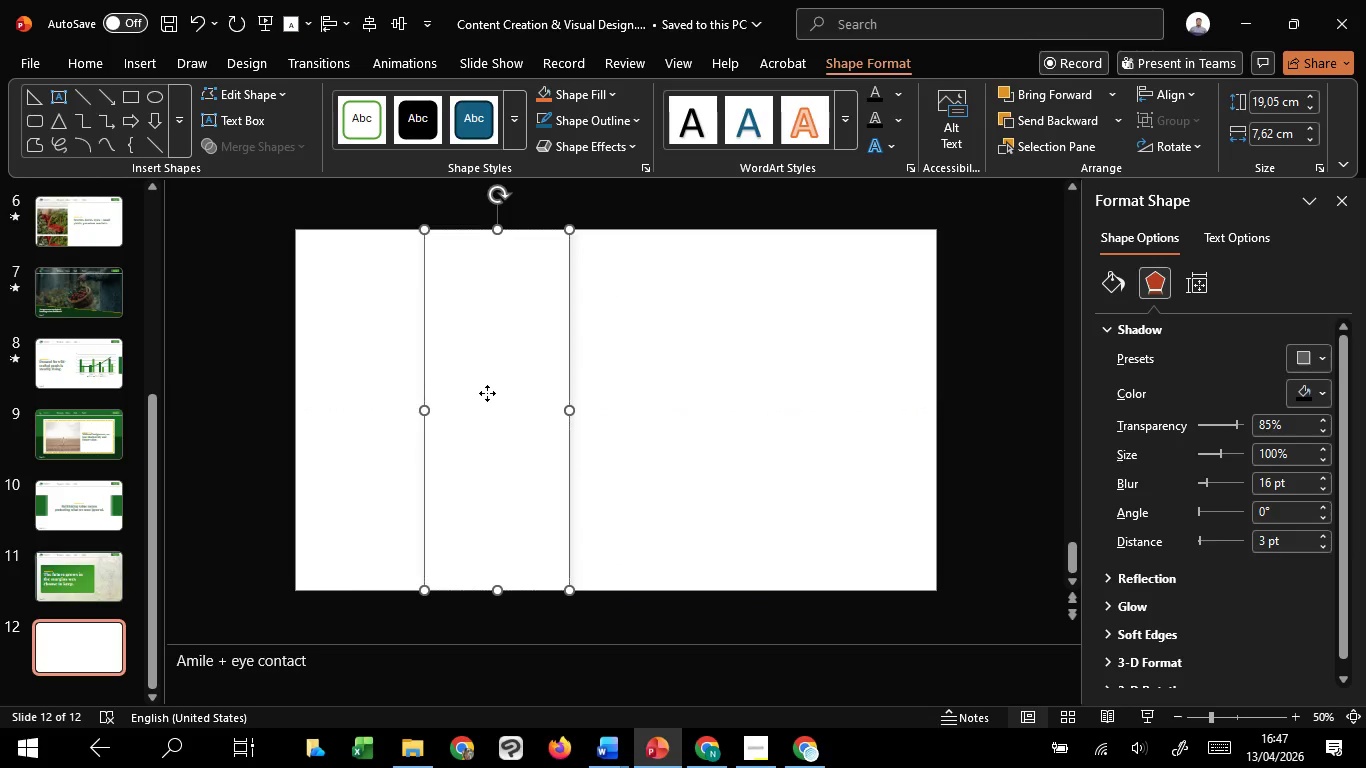 
hold_key(key=ShiftLeft, duration=0.97)
 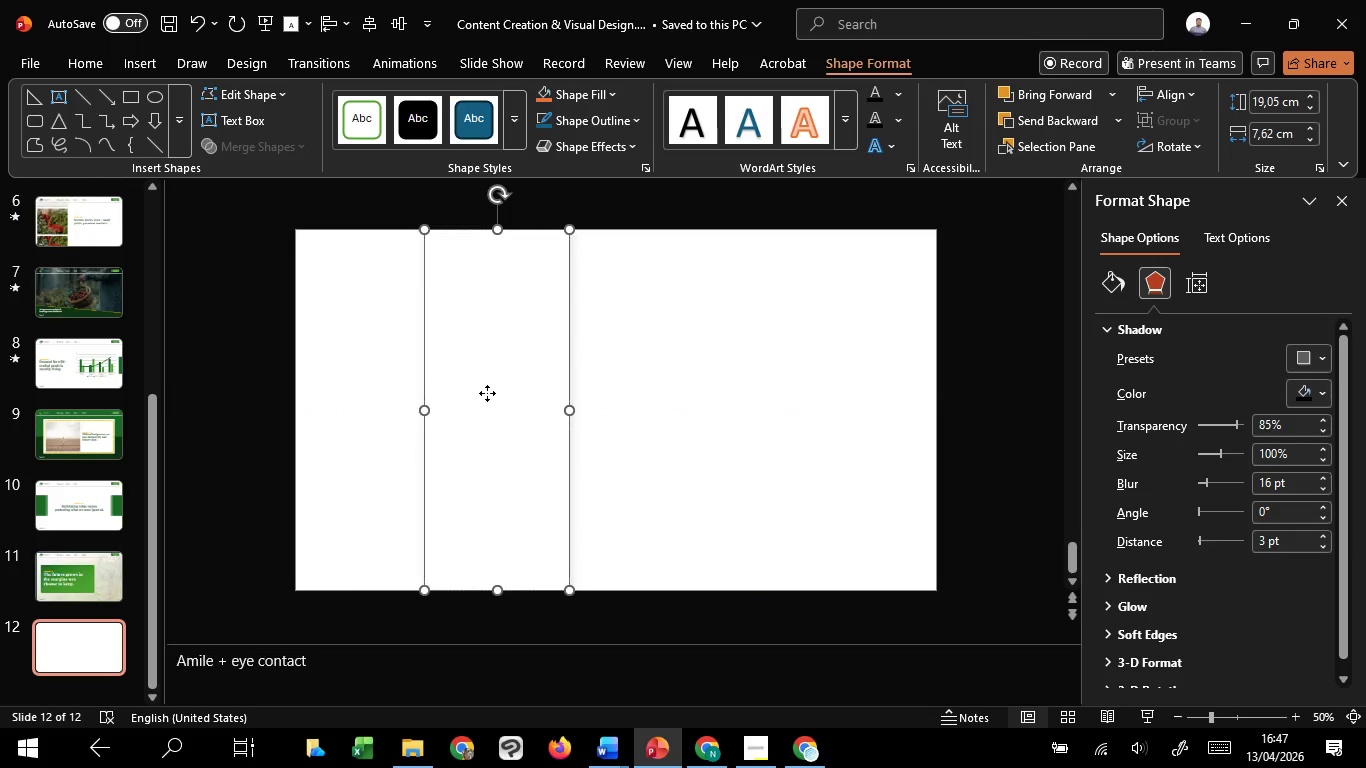 
hold_key(key=ShiftLeft, duration=3.41)
right_click([487, 393])
 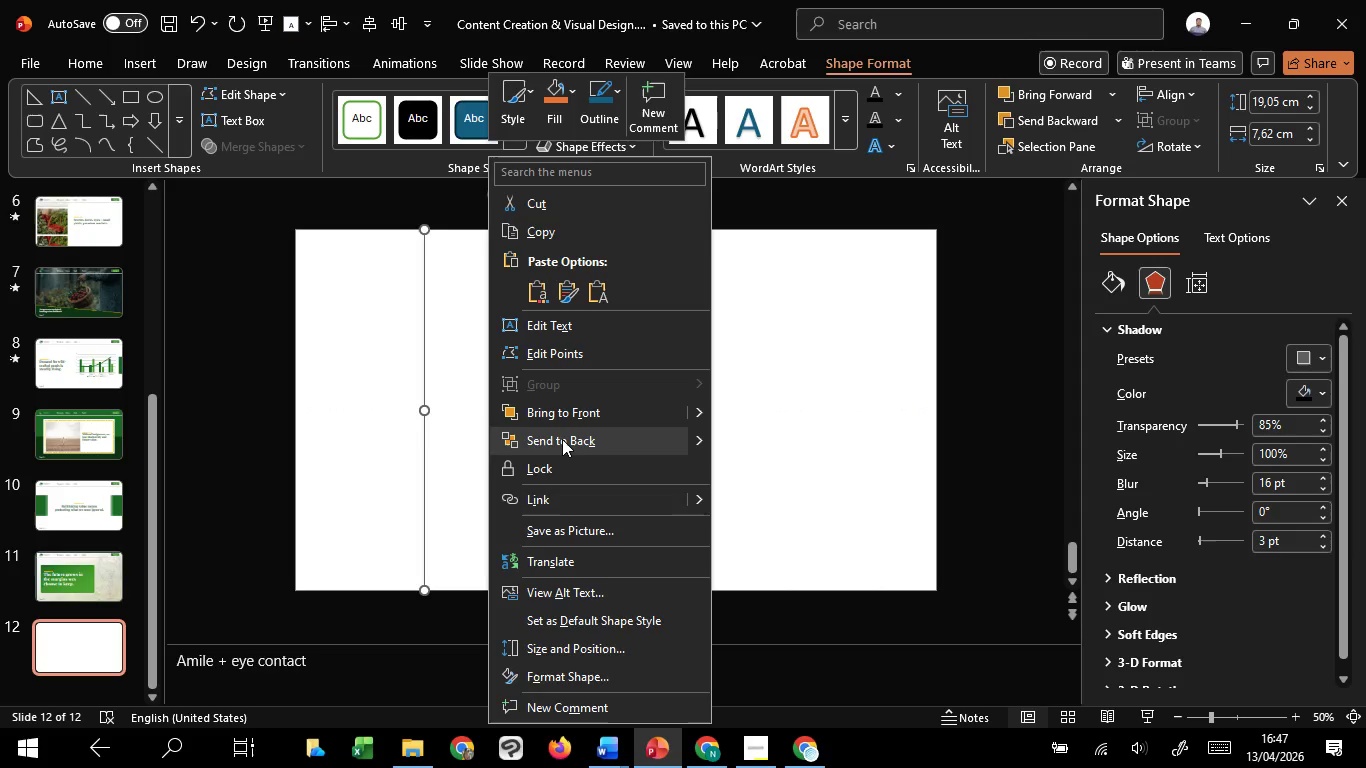 
left_click([562, 439])
 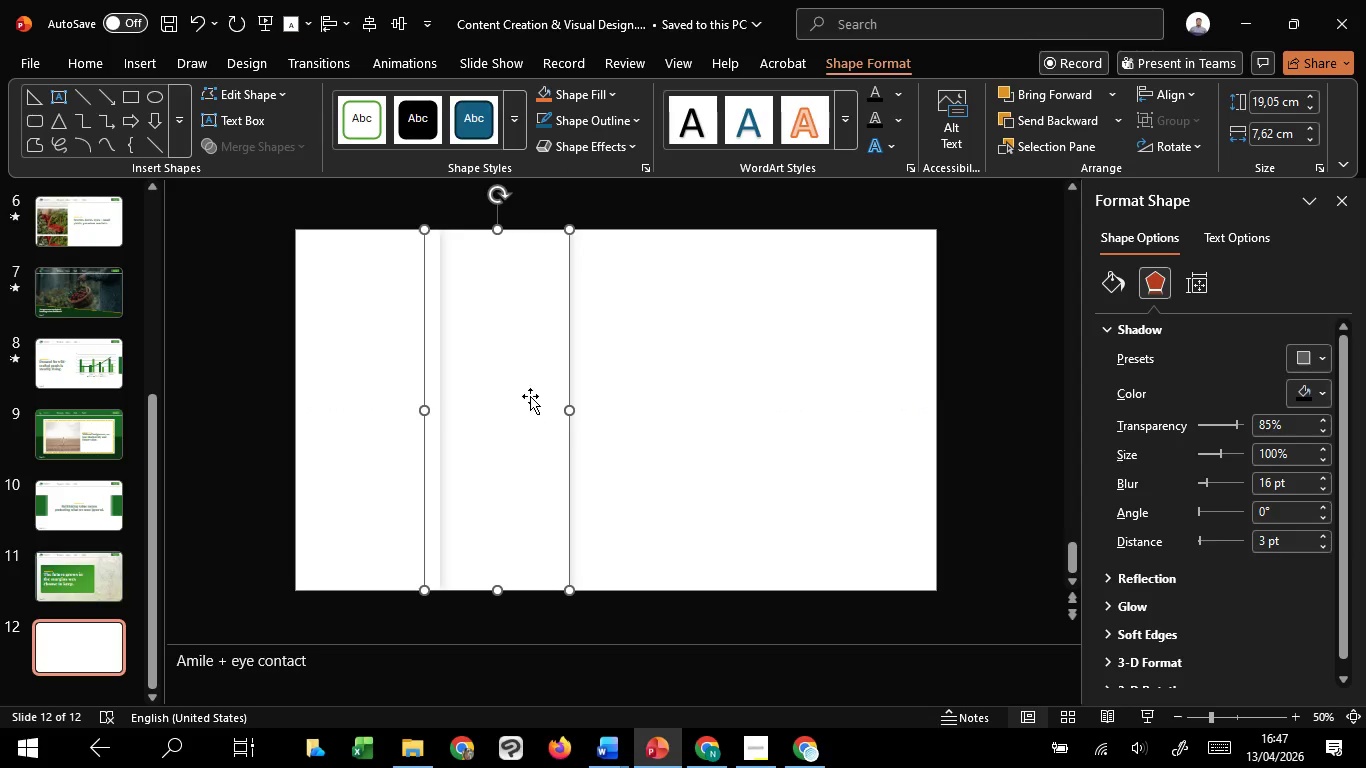 
left_click_drag(start_coordinate=[530, 396], to_coordinate=[545, 392])
 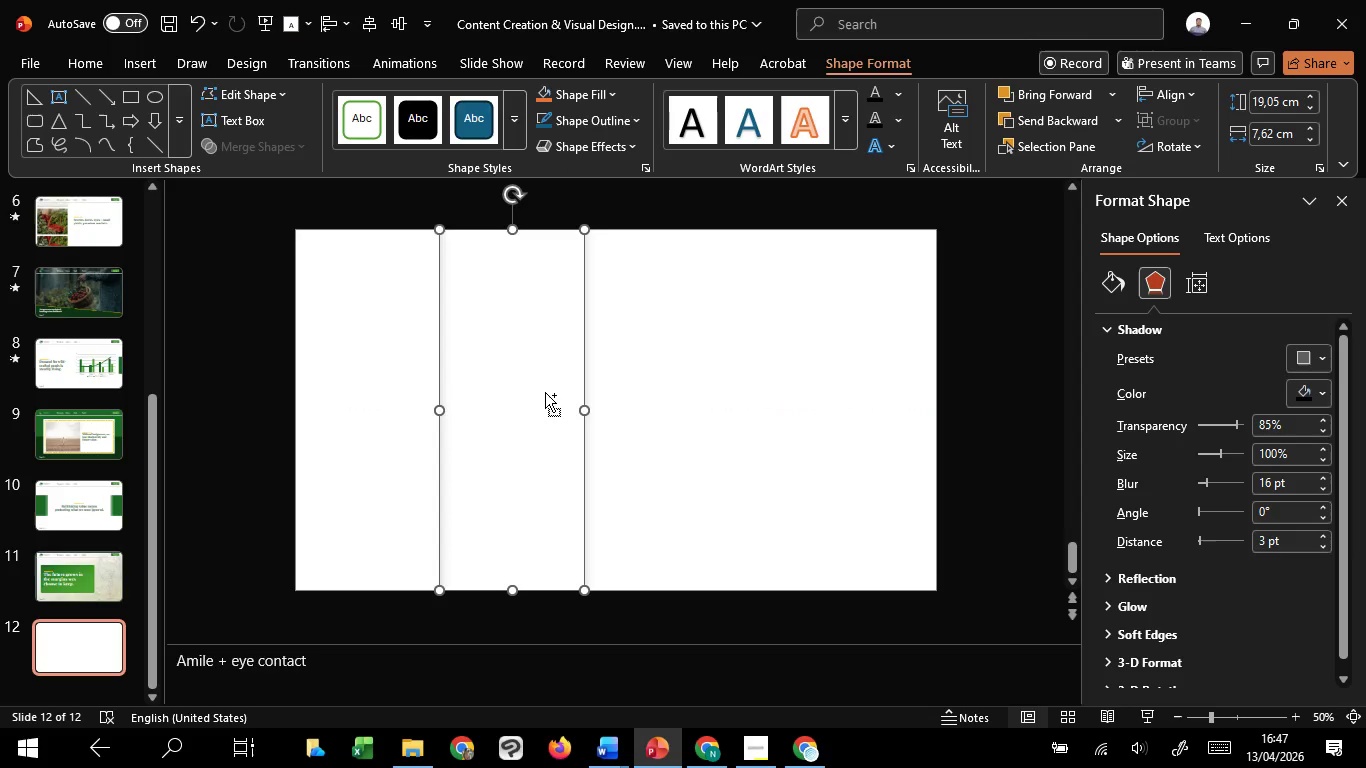 
hold_key(key=ControlLeft, duration=2.42)
hold_key(key=ShiftLeft, duration=1.5)
left_click_drag(start_coordinate=[545, 392], to_coordinate=[680, 401])
 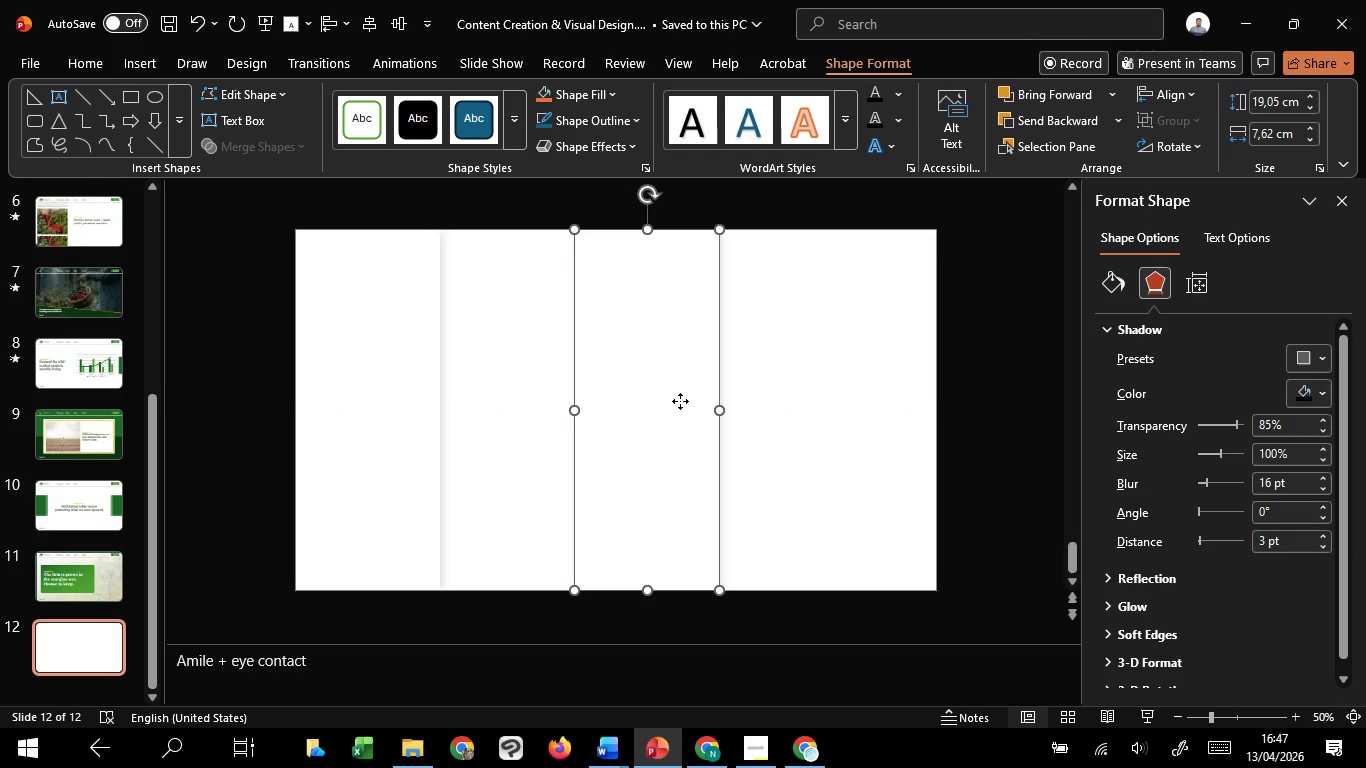 
hold_key(key=ShiftLeft, duration=0.8)
 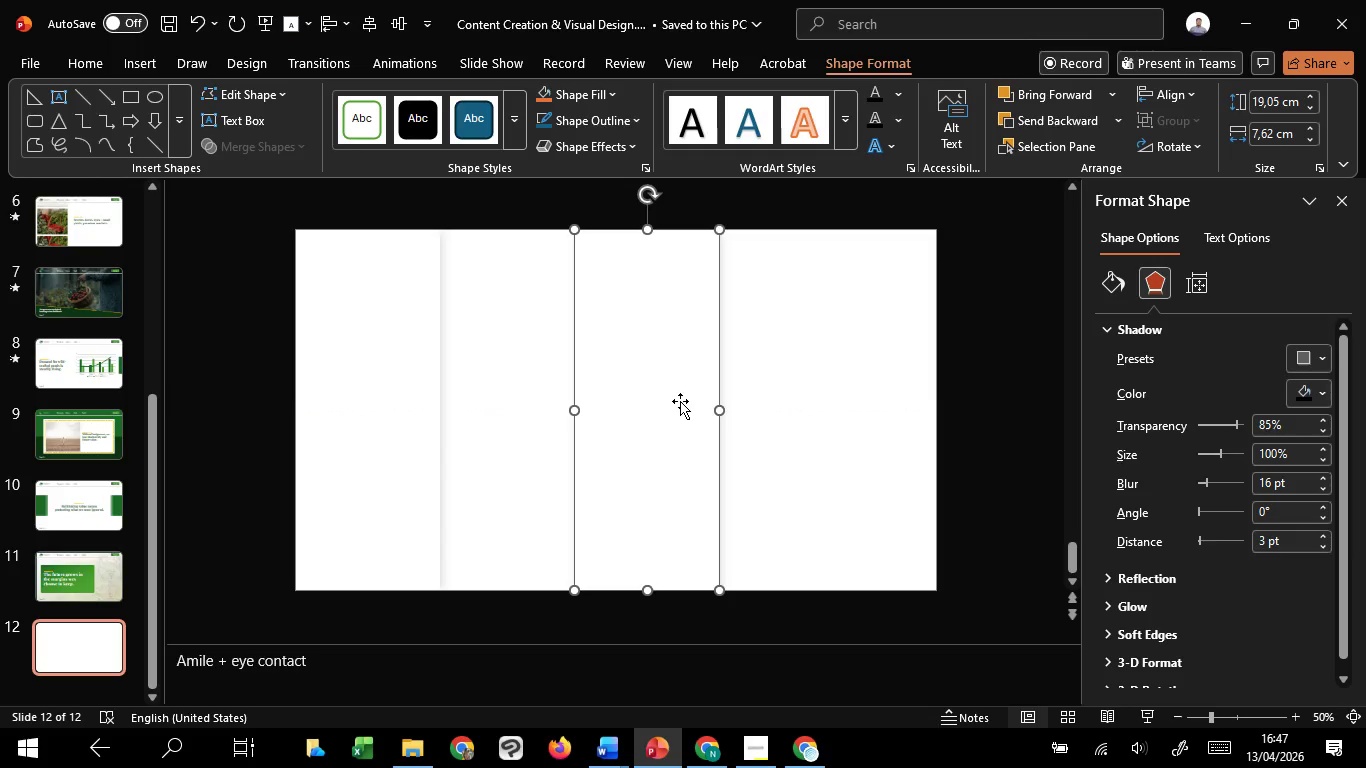 
left_click_drag(start_coordinate=[680, 401], to_coordinate=[690, 400])
 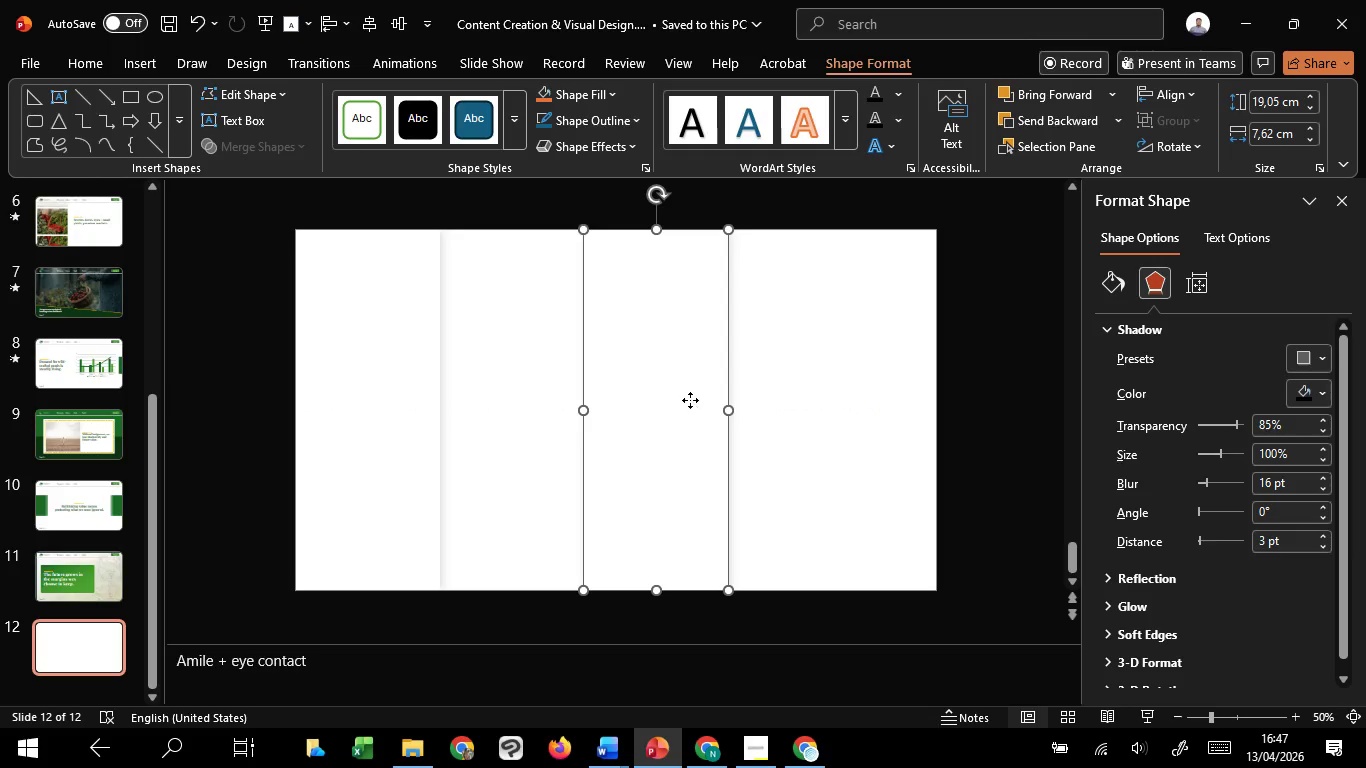 
right_click([690, 400])
 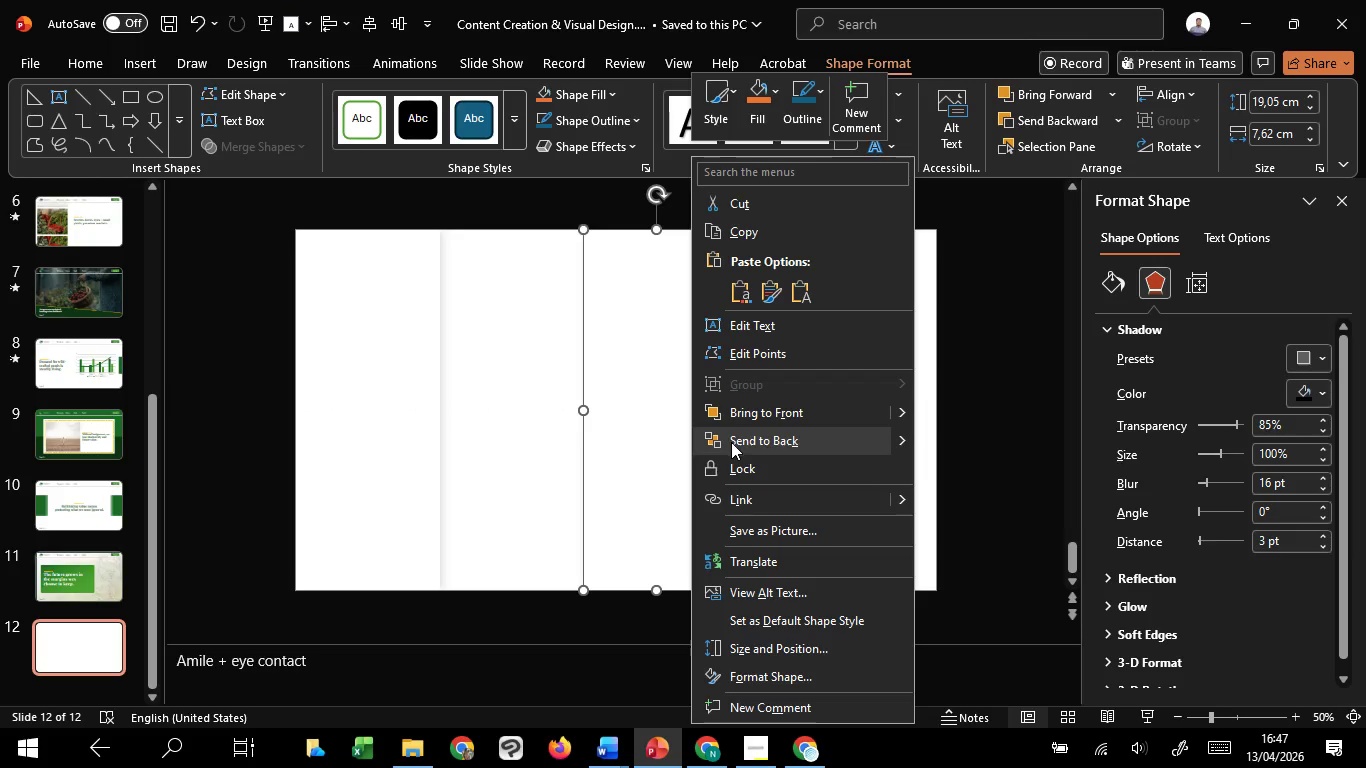 
left_click([734, 442])
 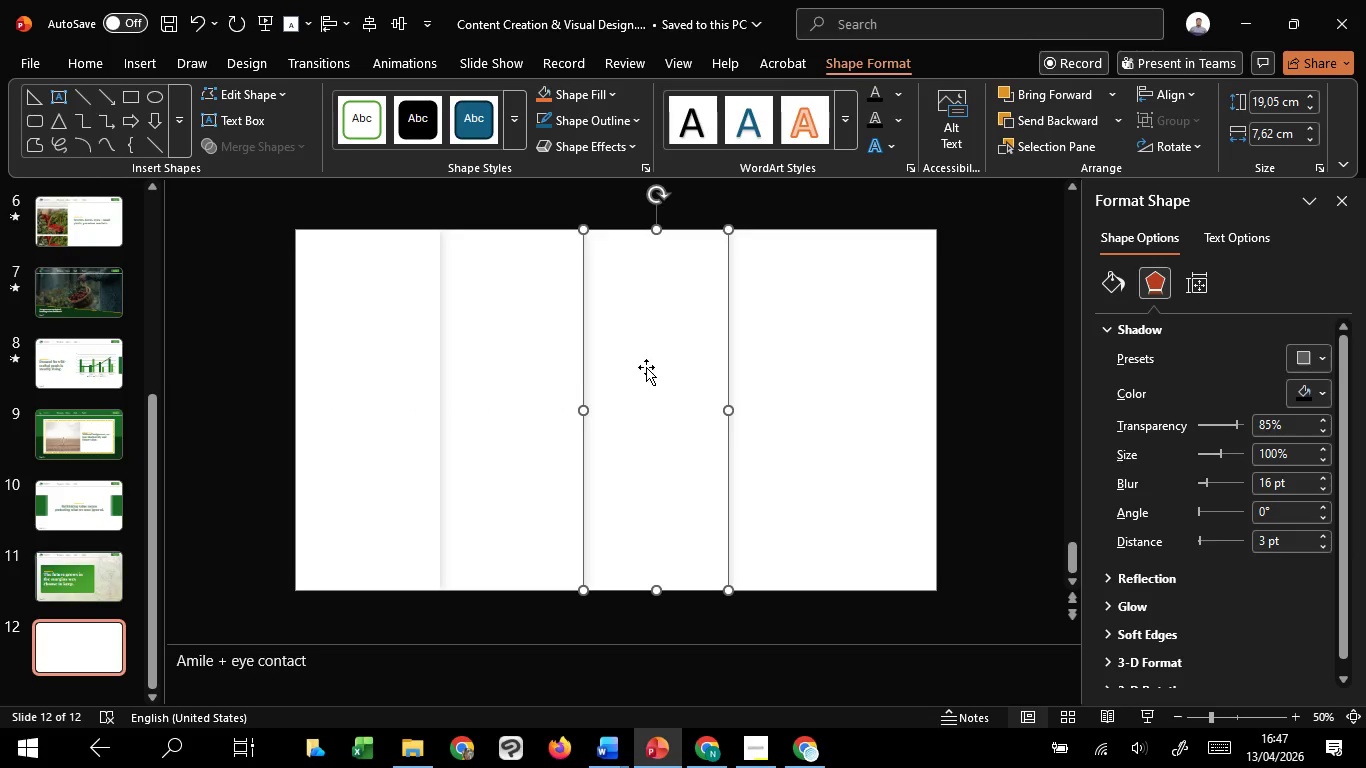 
left_click_drag(start_coordinate=[646, 367], to_coordinate=[810, 384])
 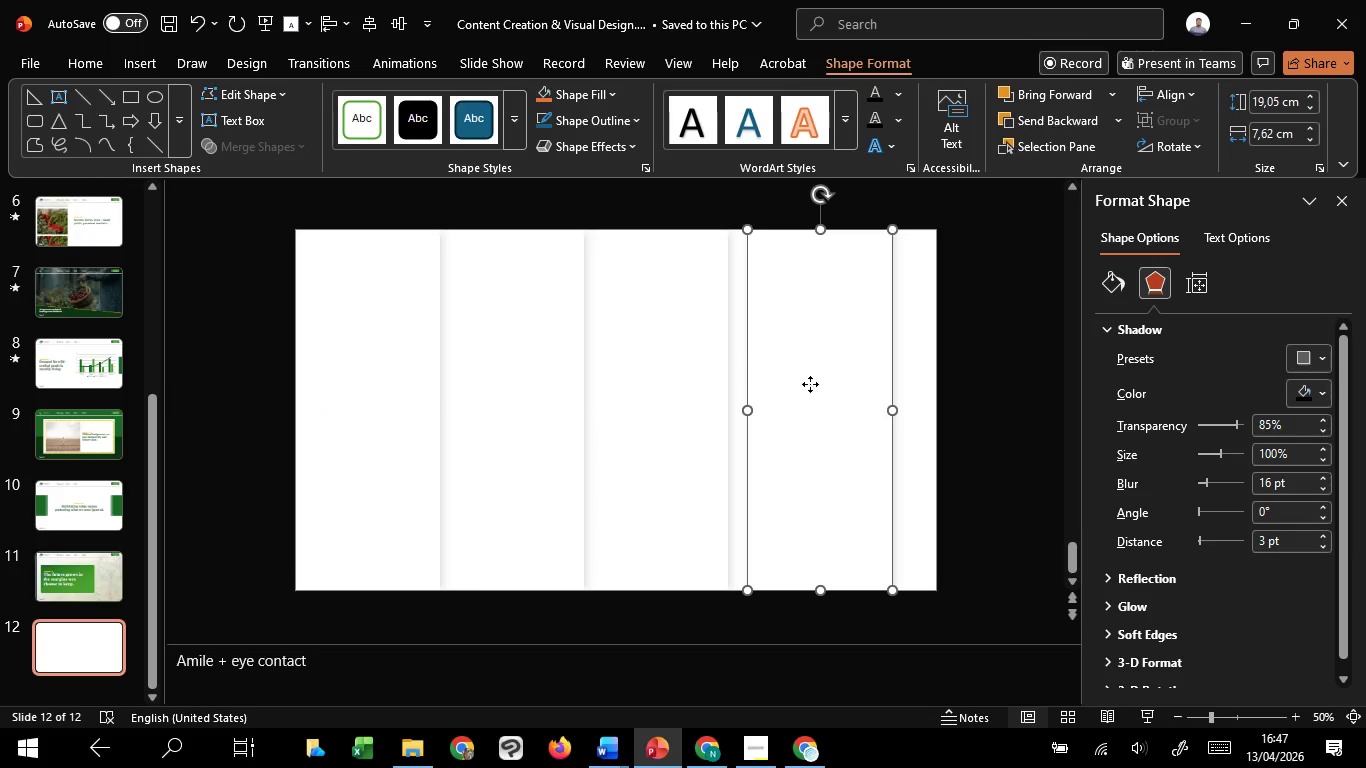 
hold_key(key=ShiftLeft, duration=2.61)
 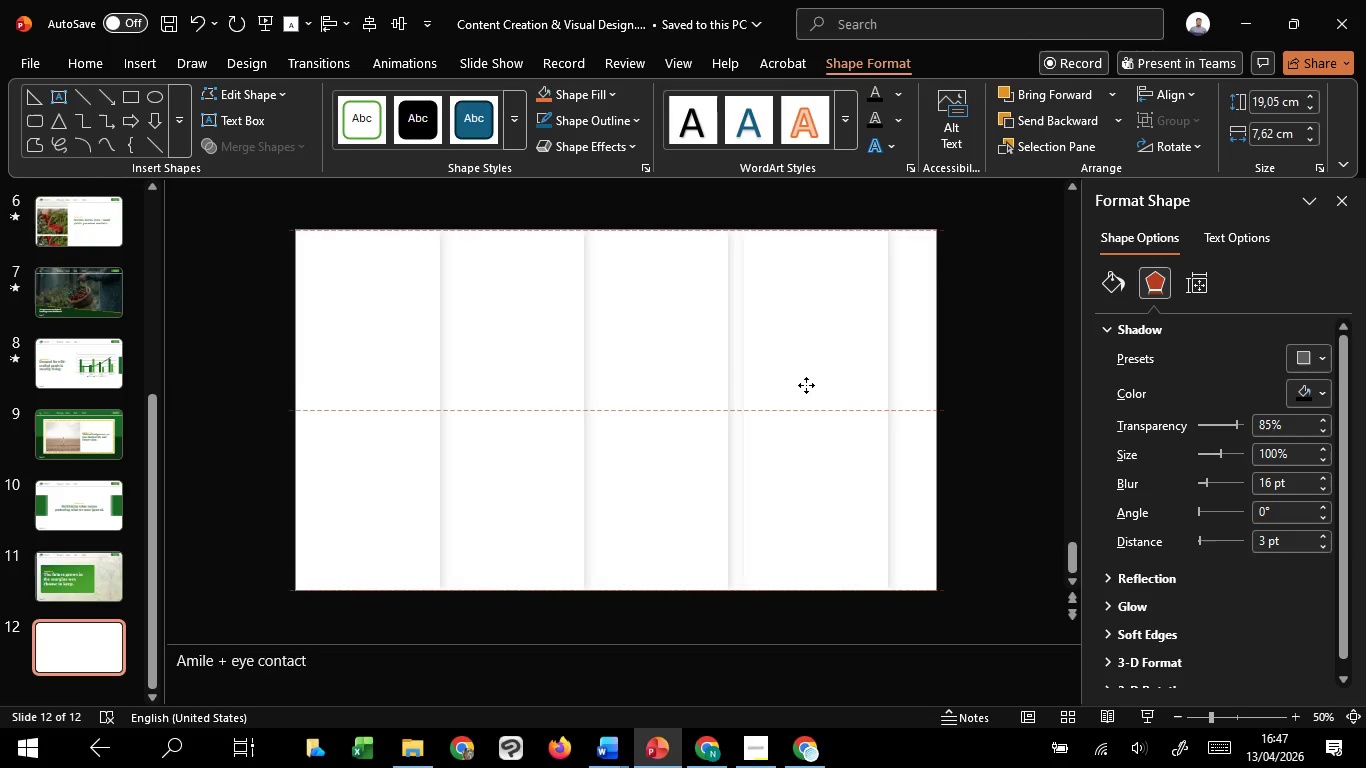 
hold_key(key=ControlLeft, duration=1.51)
 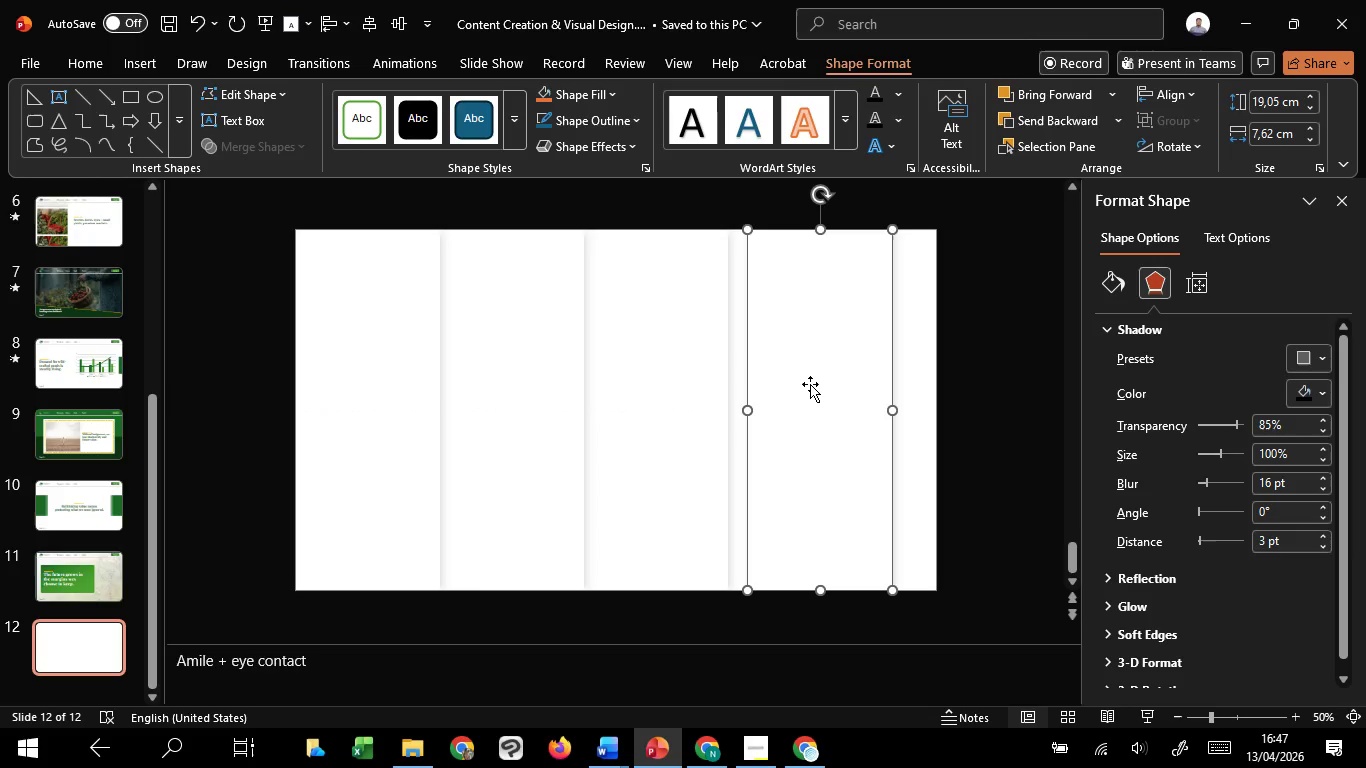 
hold_key(key=ControlLeft, duration=0.48)
 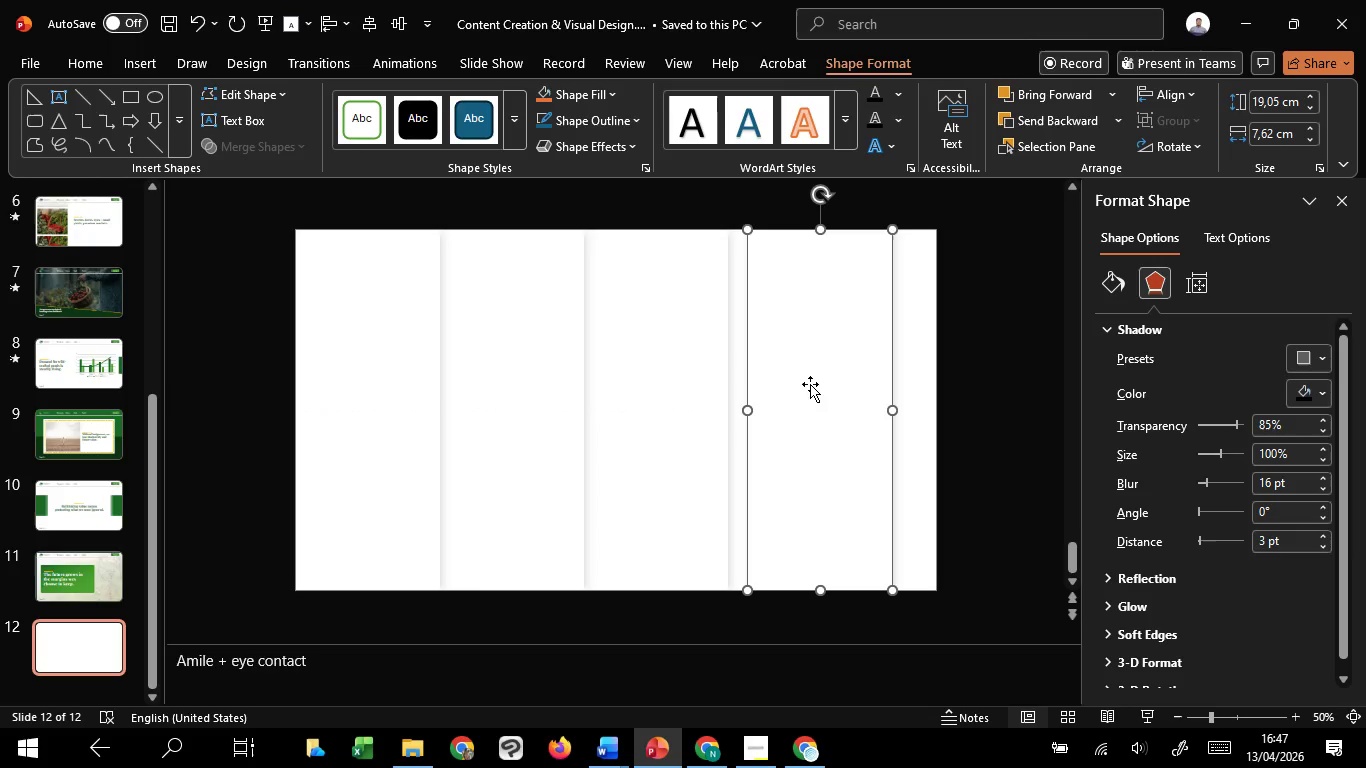 
left_click_drag(start_coordinate=[810, 384], to_coordinate=[791, 389])
 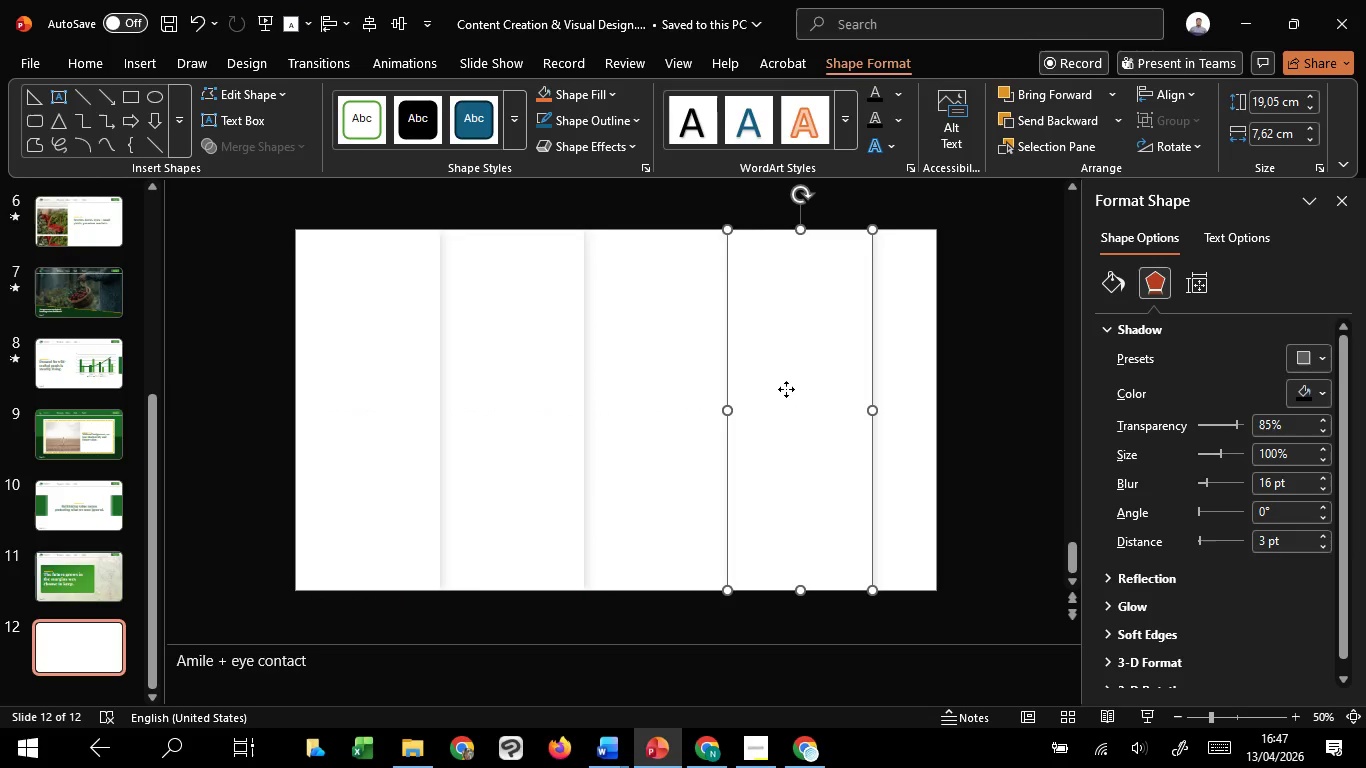 
hold_key(key=ShiftLeft, duration=1.41)
 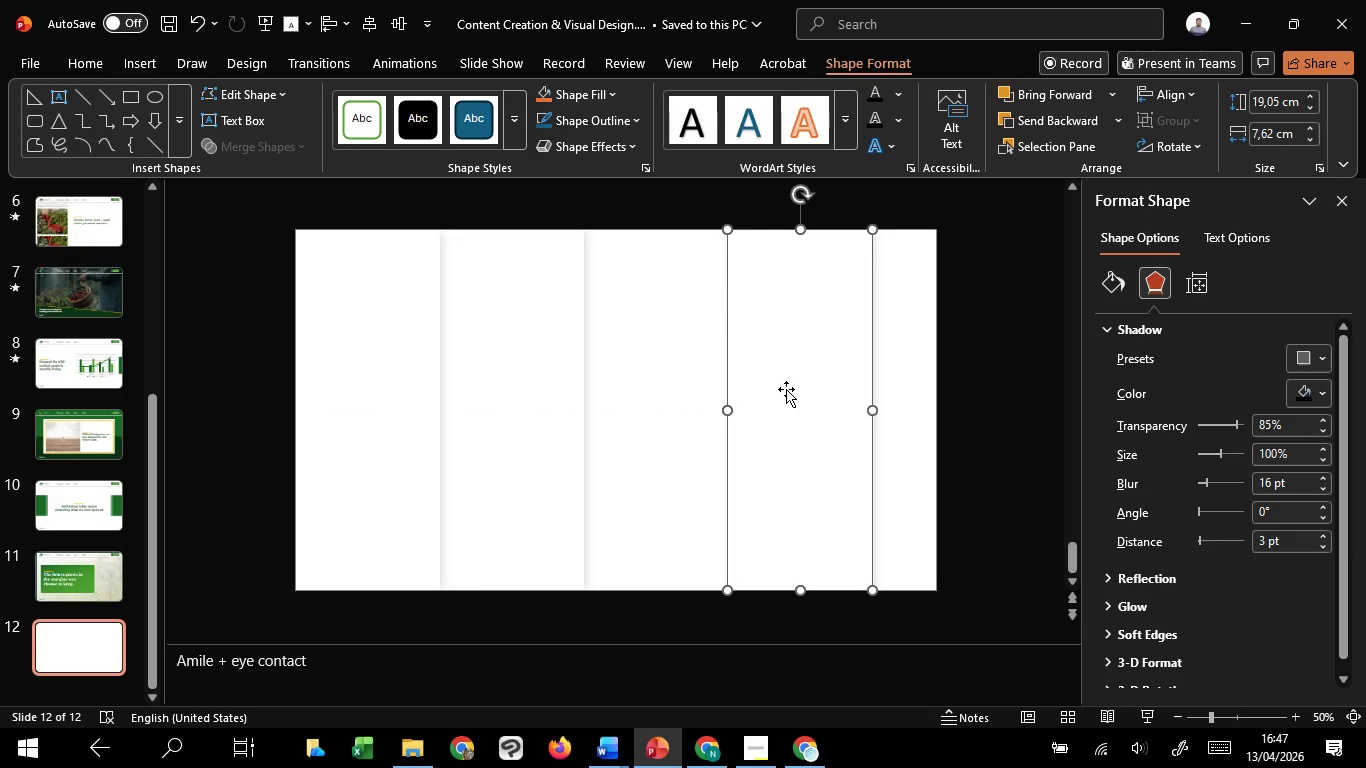 
right_click([786, 389])
 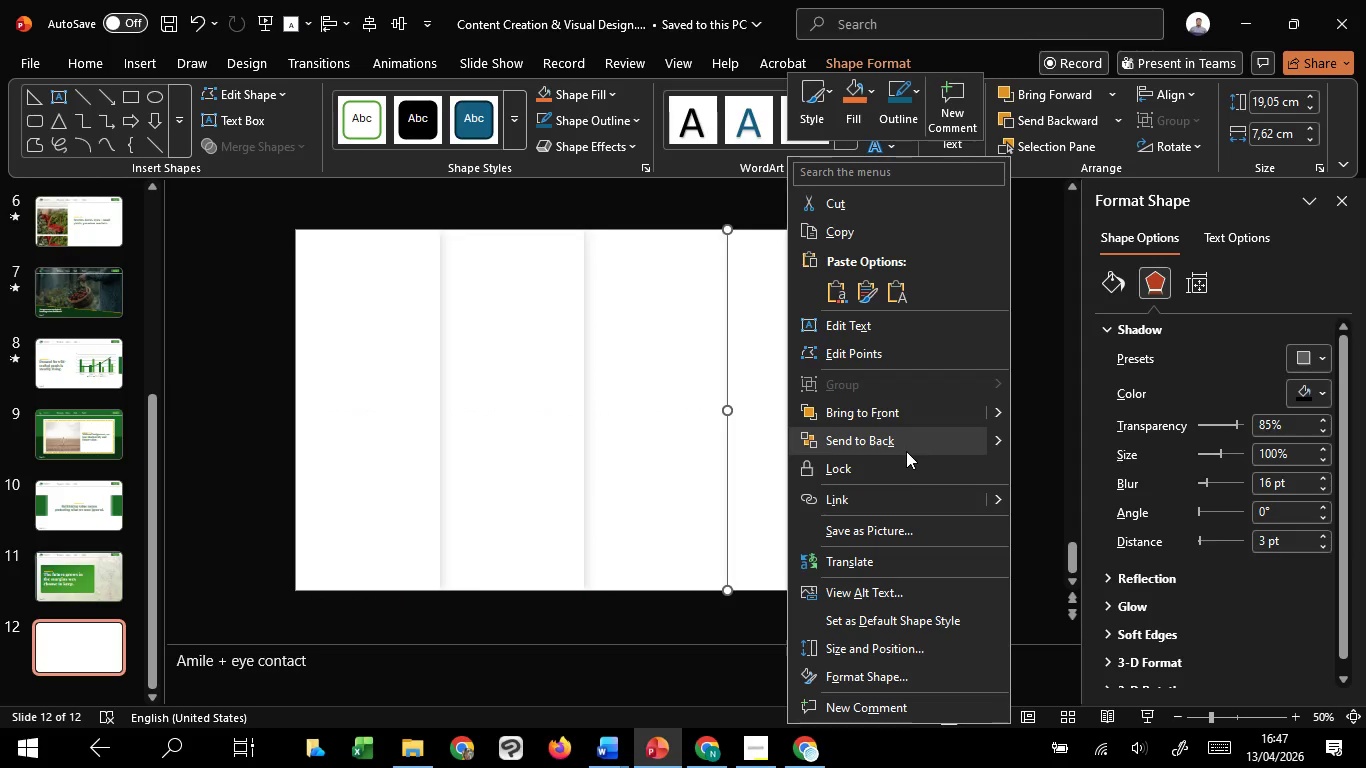 
left_click([906, 451])
 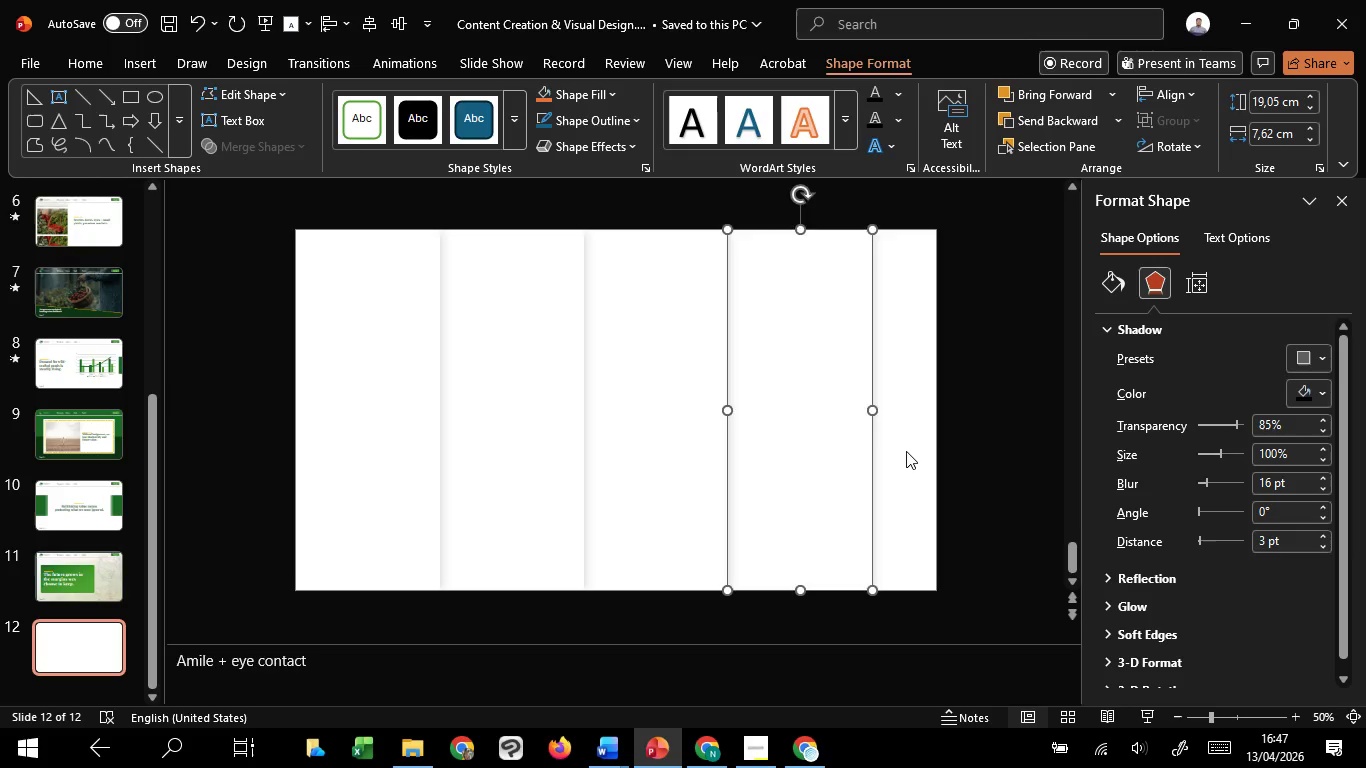 
left_click([906, 451])
 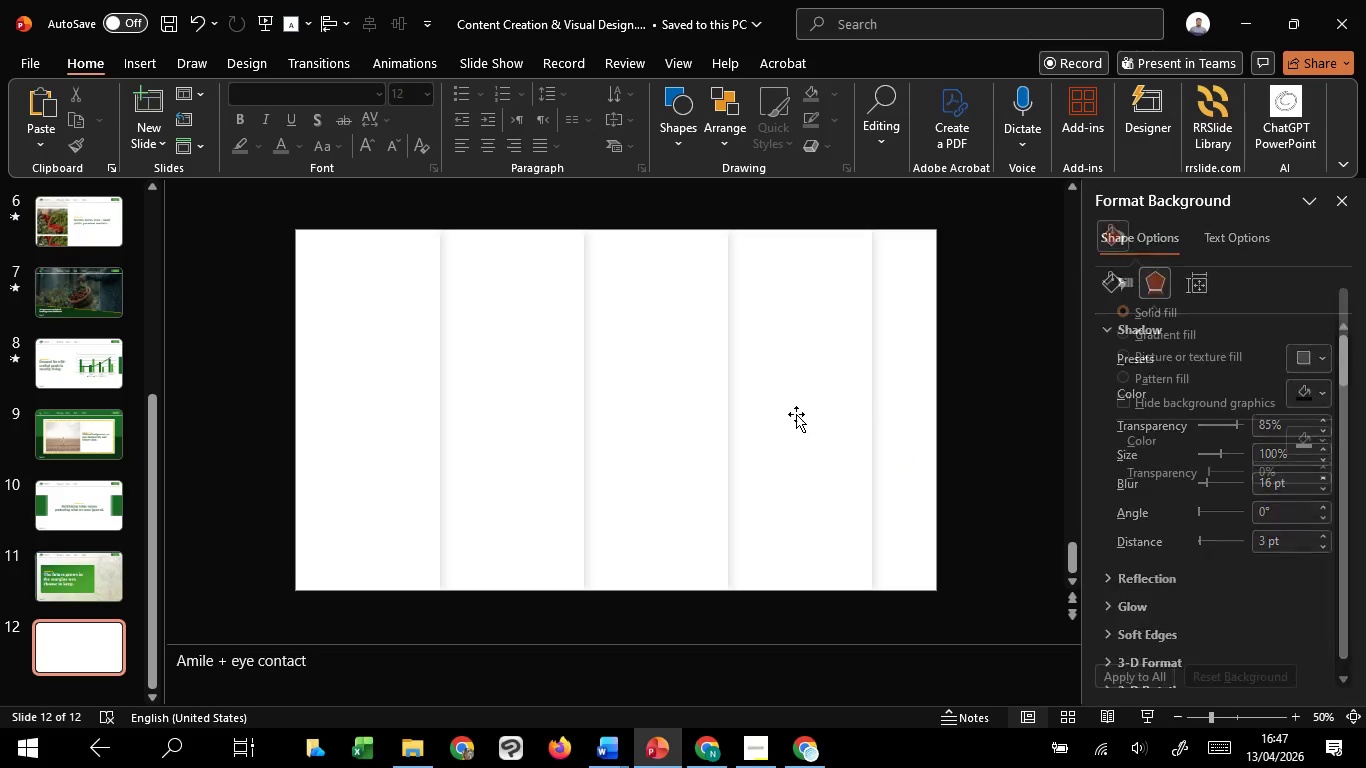 
left_click([796, 414])
 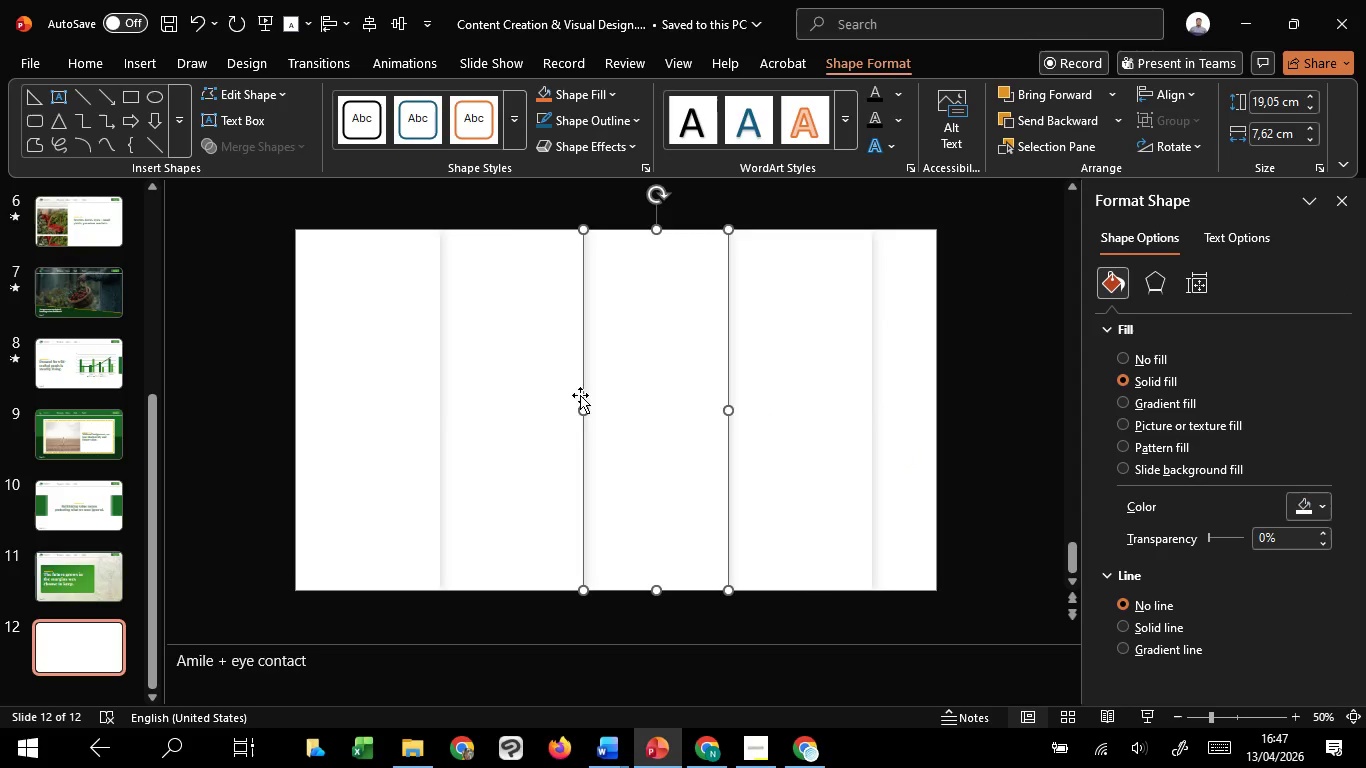 
double_click([526, 390])
 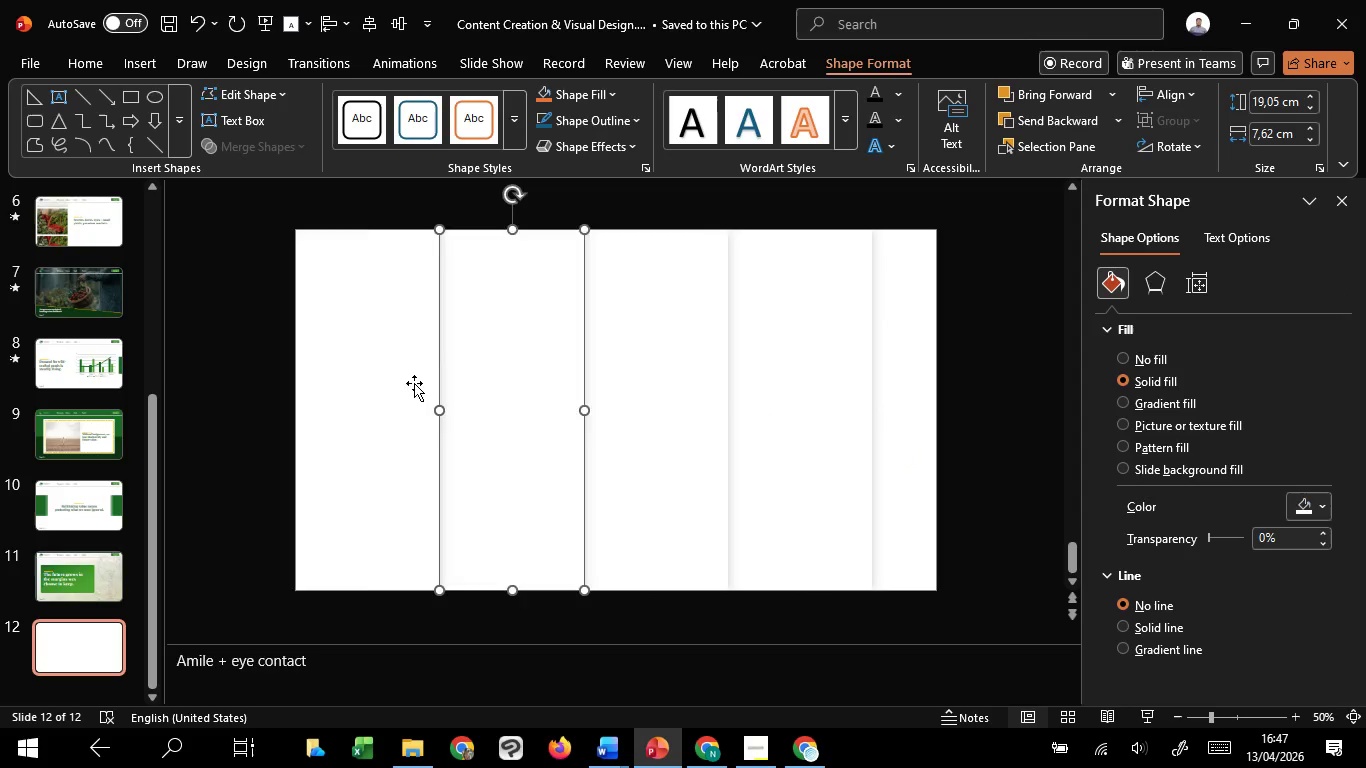 
triple_click([414, 383])
 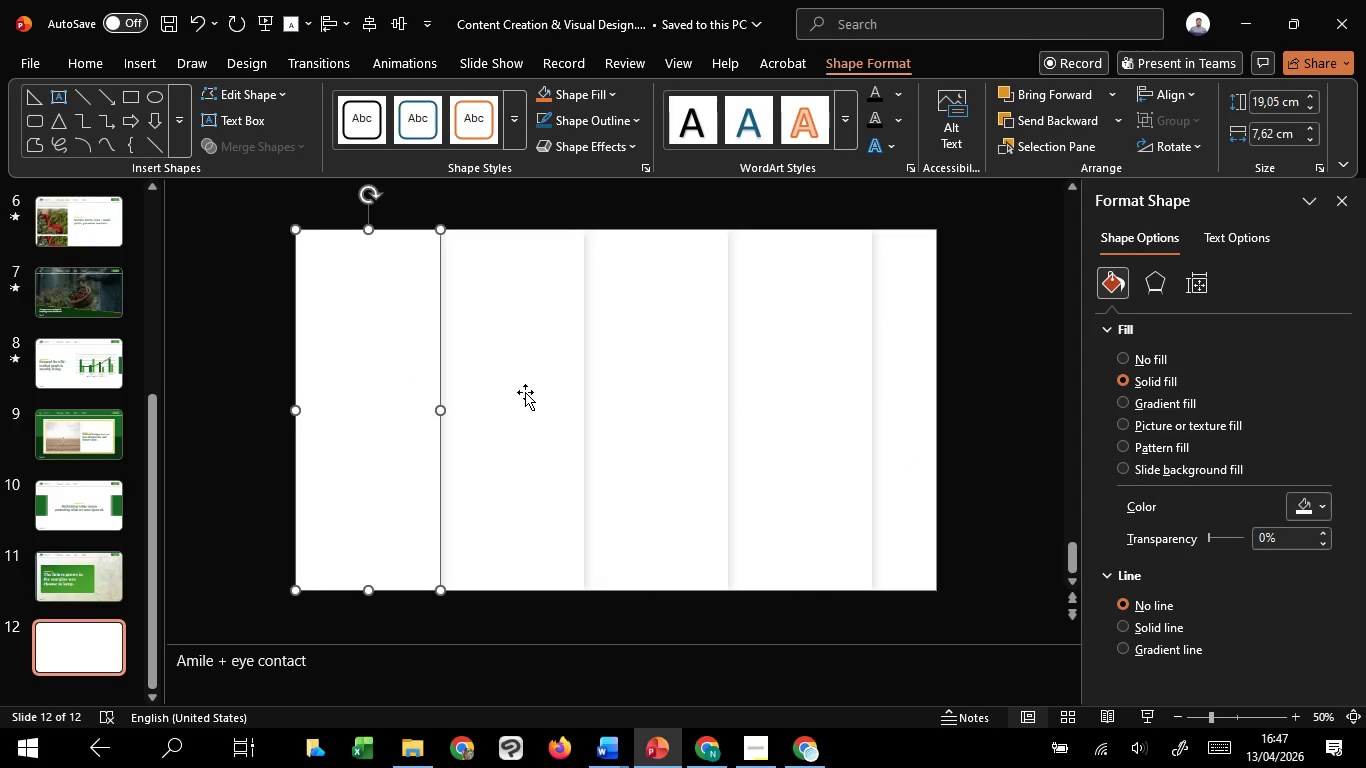 
left_click([525, 392])
 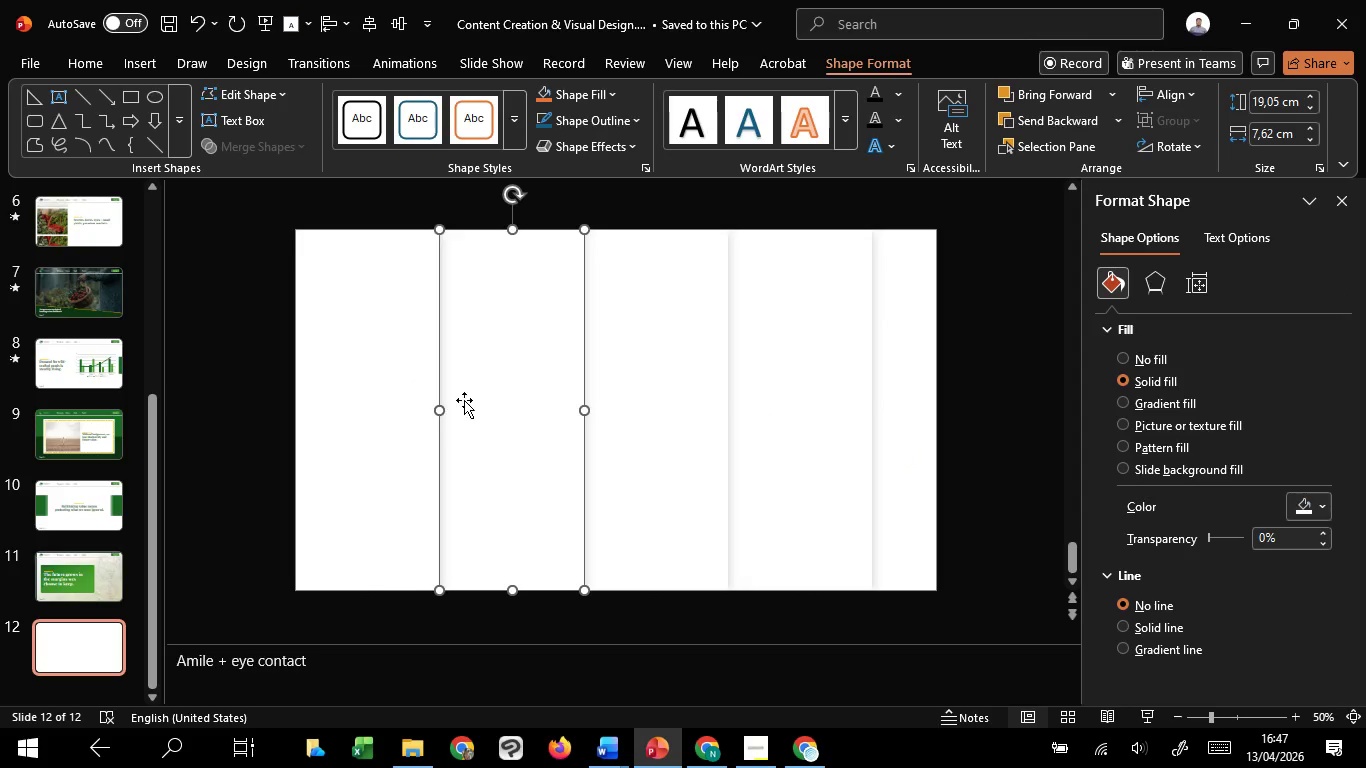 
hold_key(key=ShiftLeft, duration=1.52)
left_click([407, 402])
 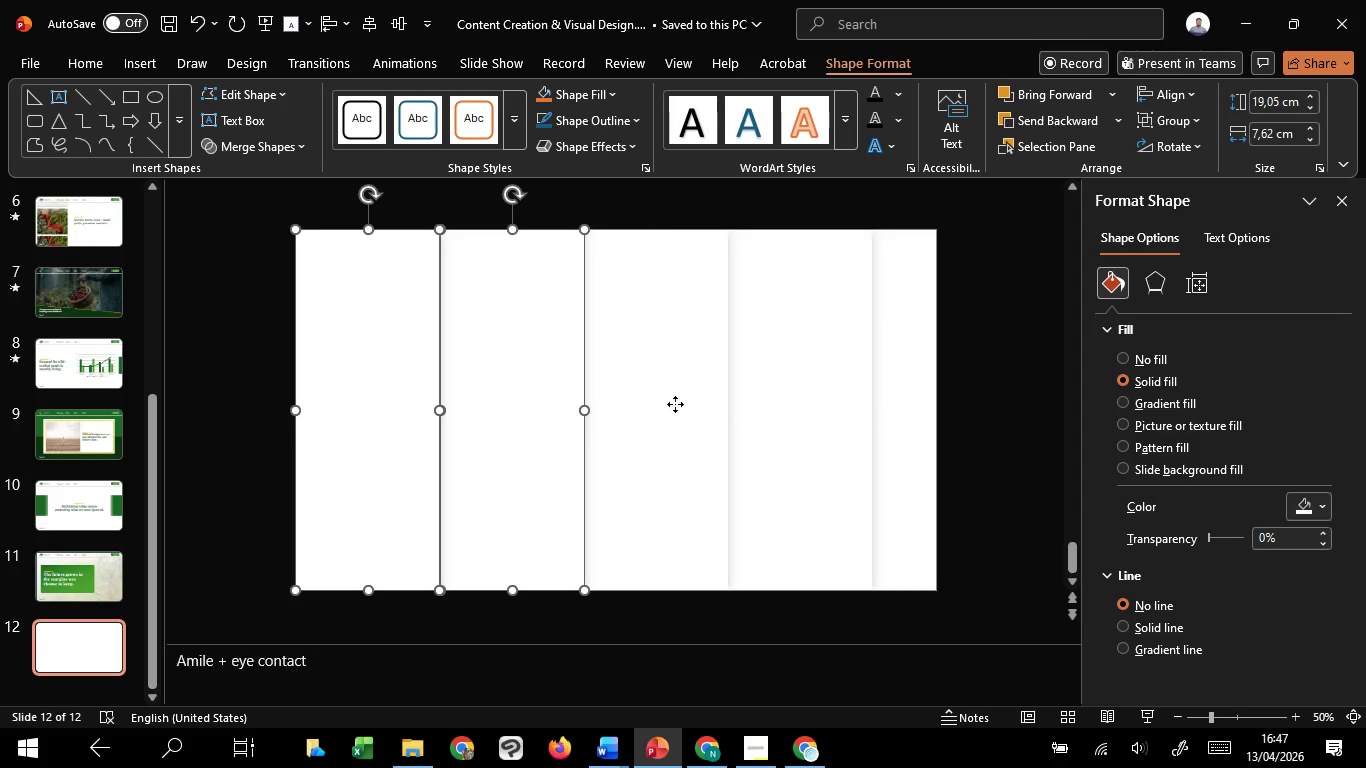 
double_click([675, 404])
 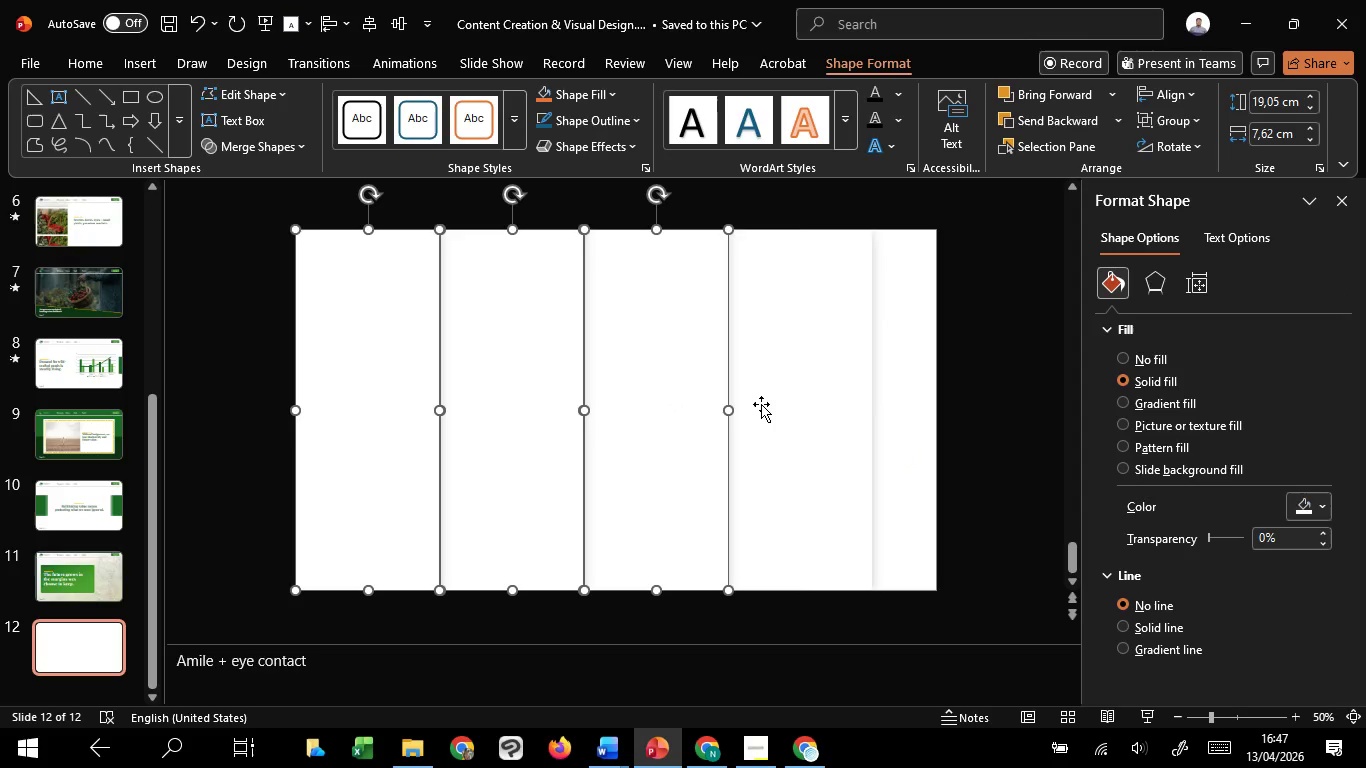 
left_click([762, 404])
 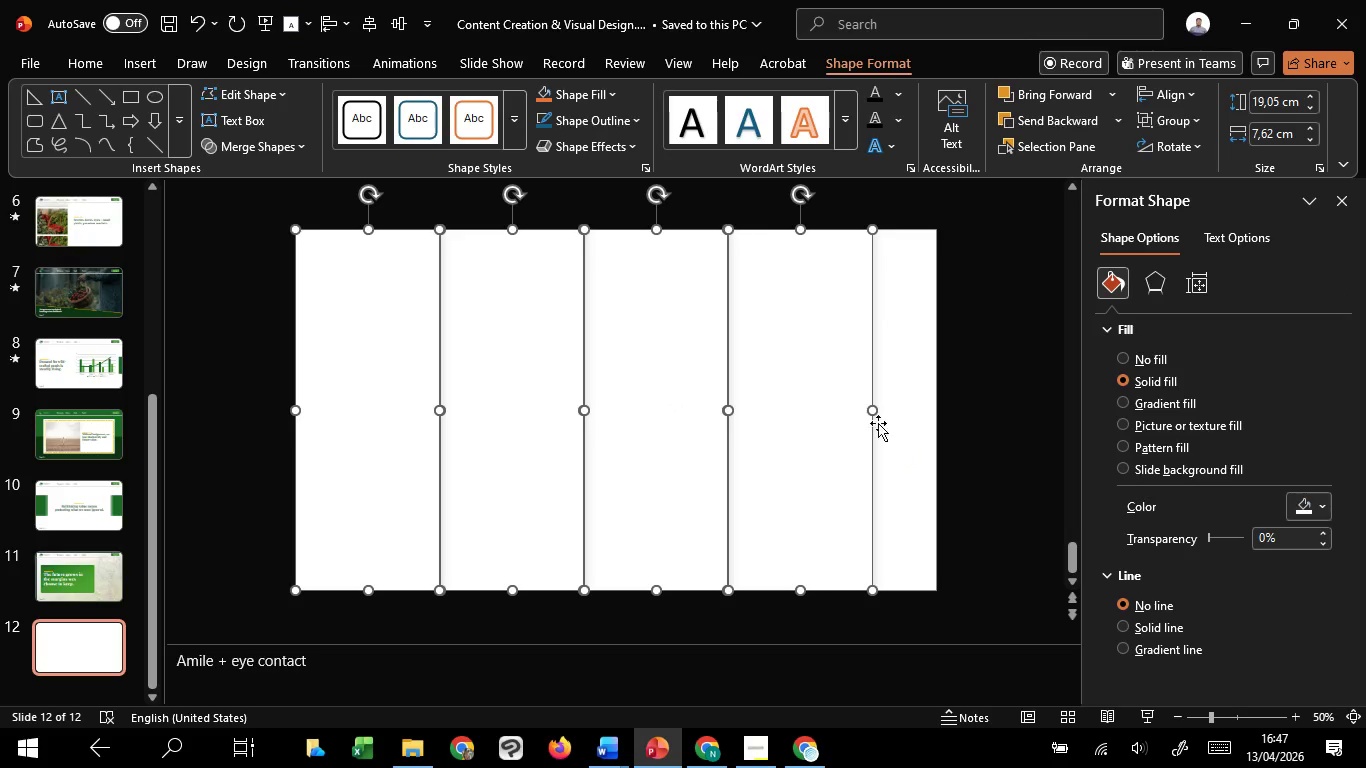 
hold_key(key=ShiftLeft, duration=1.5)
left_click_drag(start_coordinate=[876, 414], to_coordinate=[861, 416])
 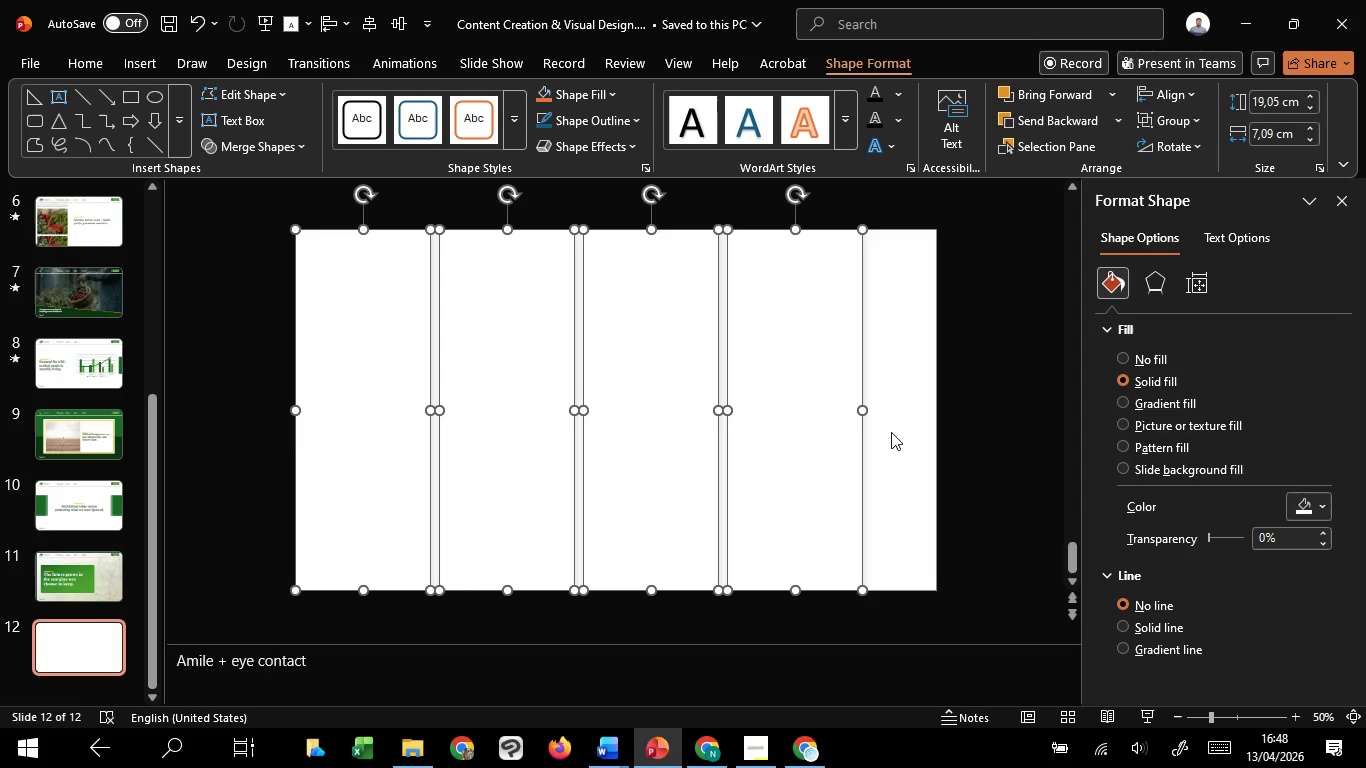 
hold_key(key=ShiftLeft, duration=0.55)
 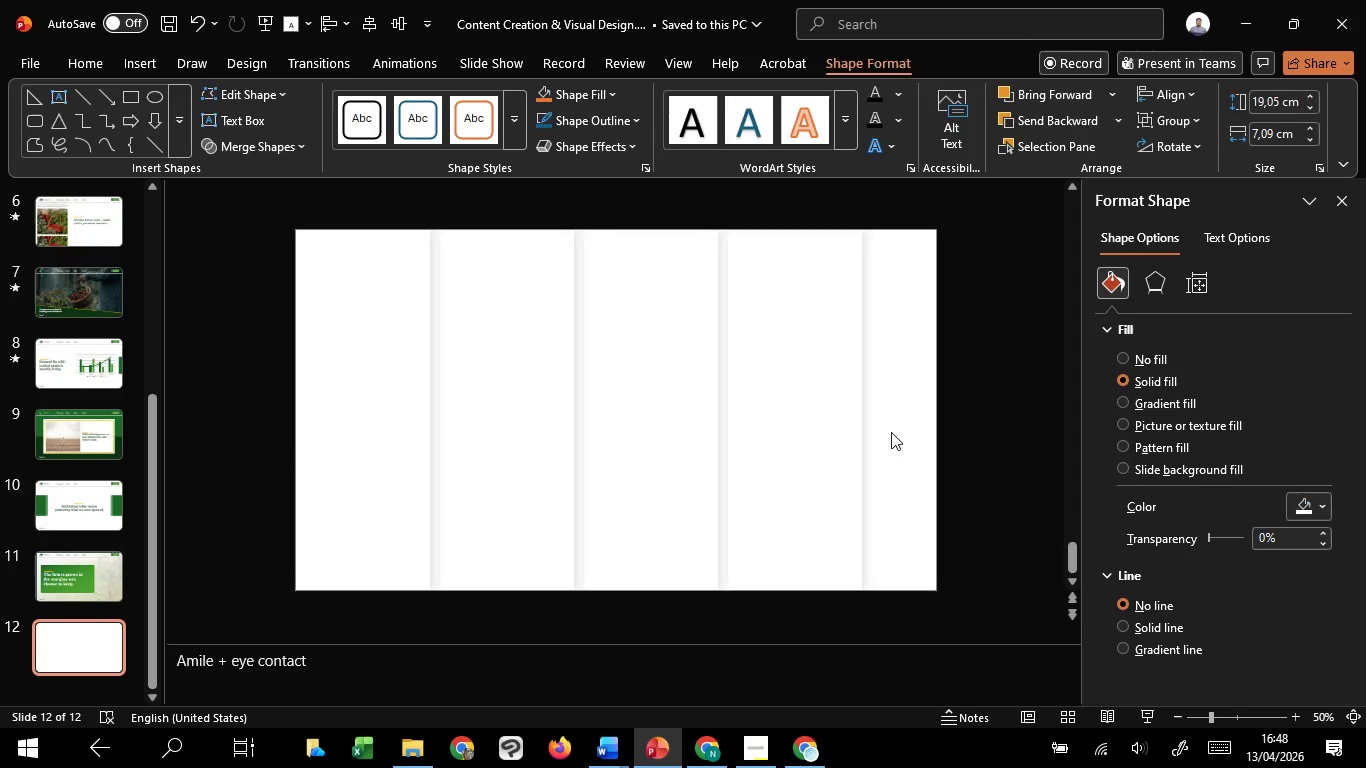 
left_click([891, 432])
 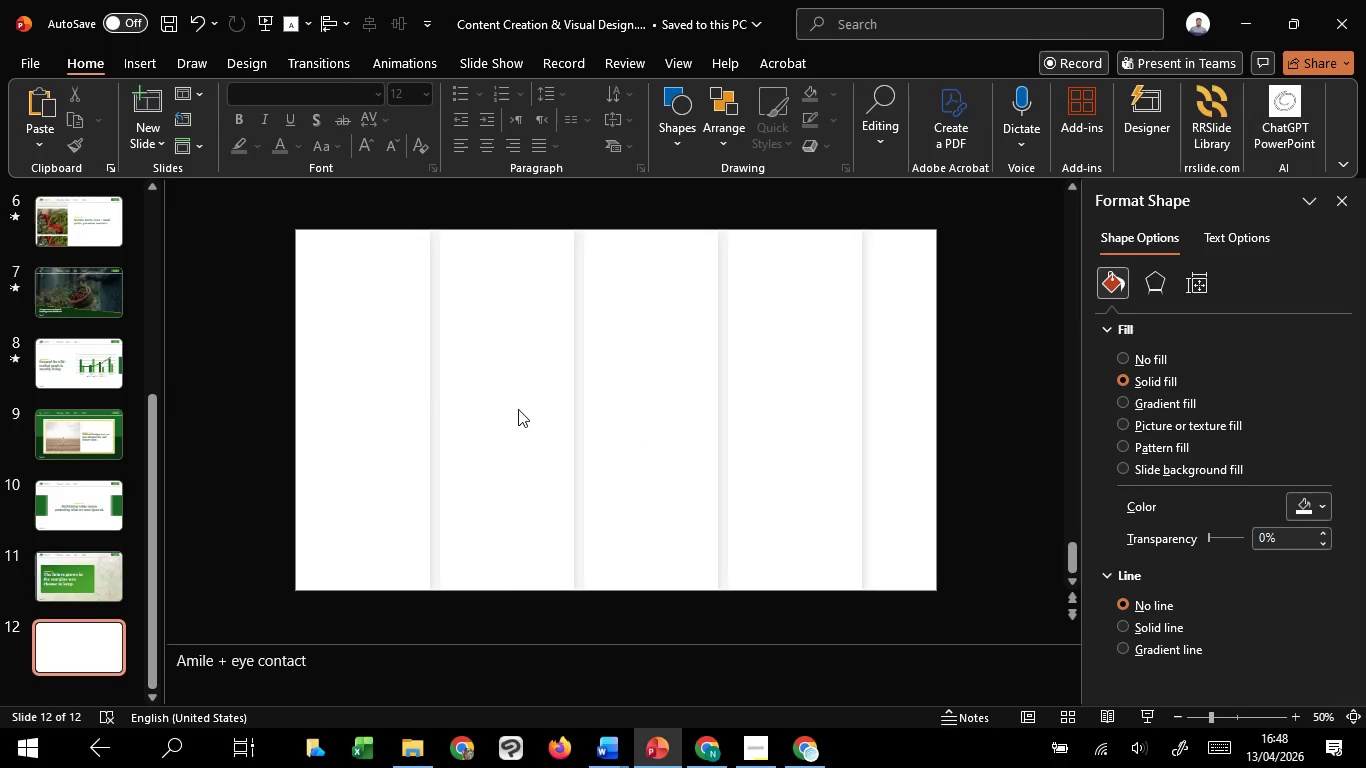 
left_click([505, 403])
 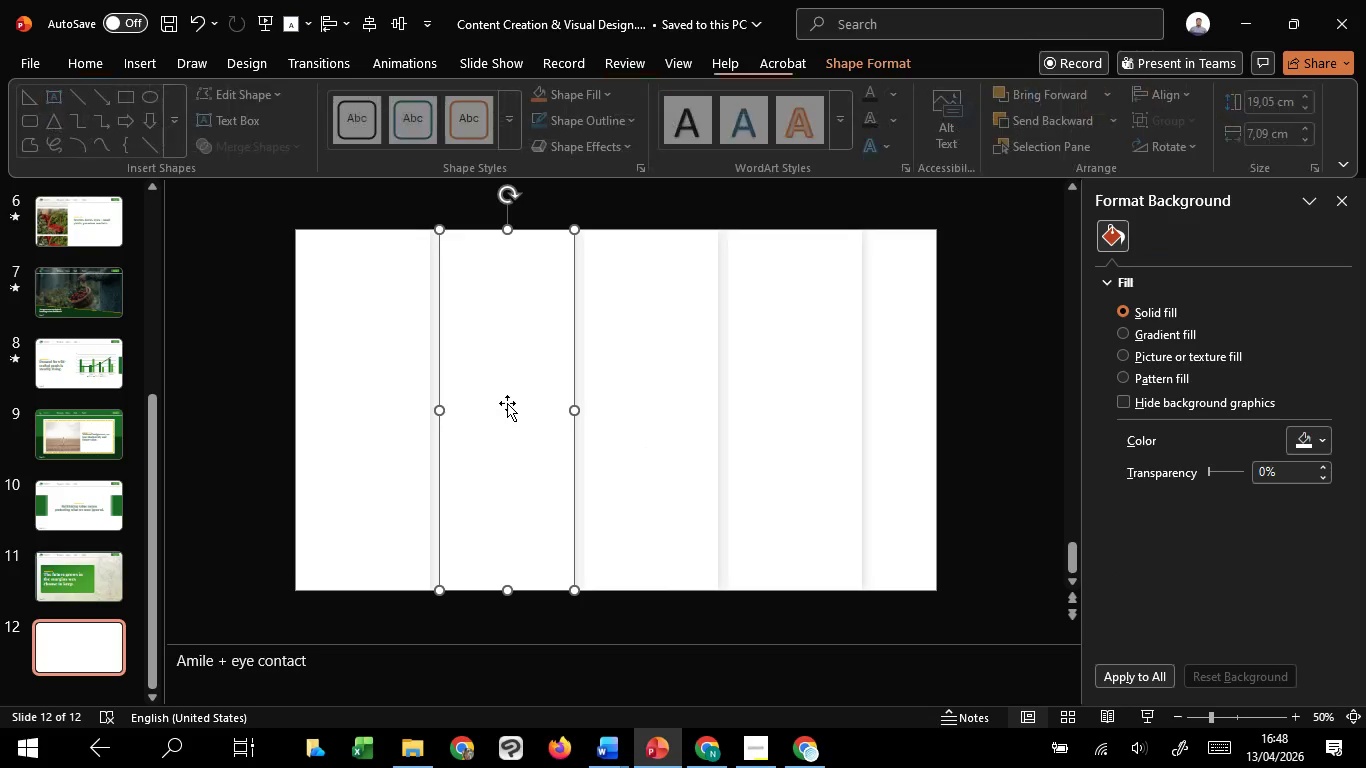 
hold_key(key=ShiftLeft, duration=0.84)
 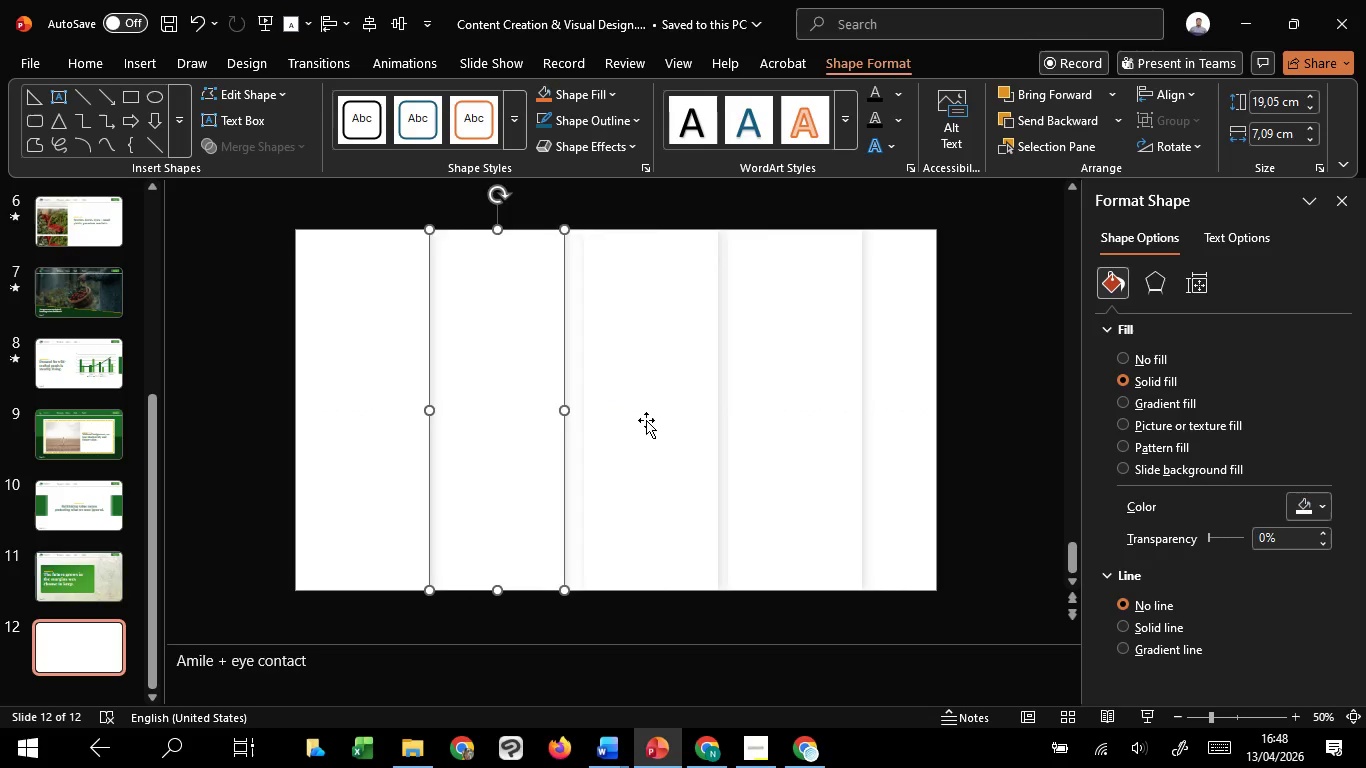 
left_click([646, 420])
 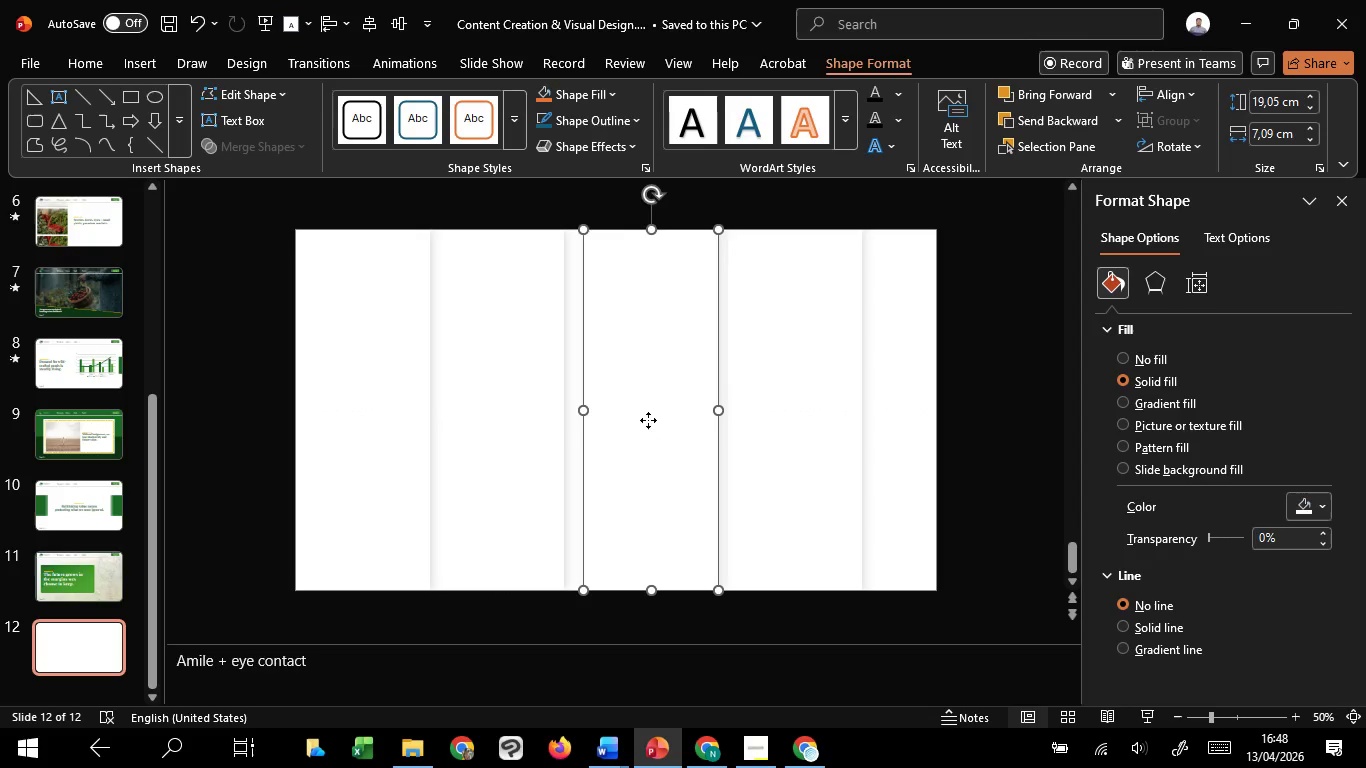 
left_click_drag(start_coordinate=[648, 420], to_coordinate=[624, 418])
 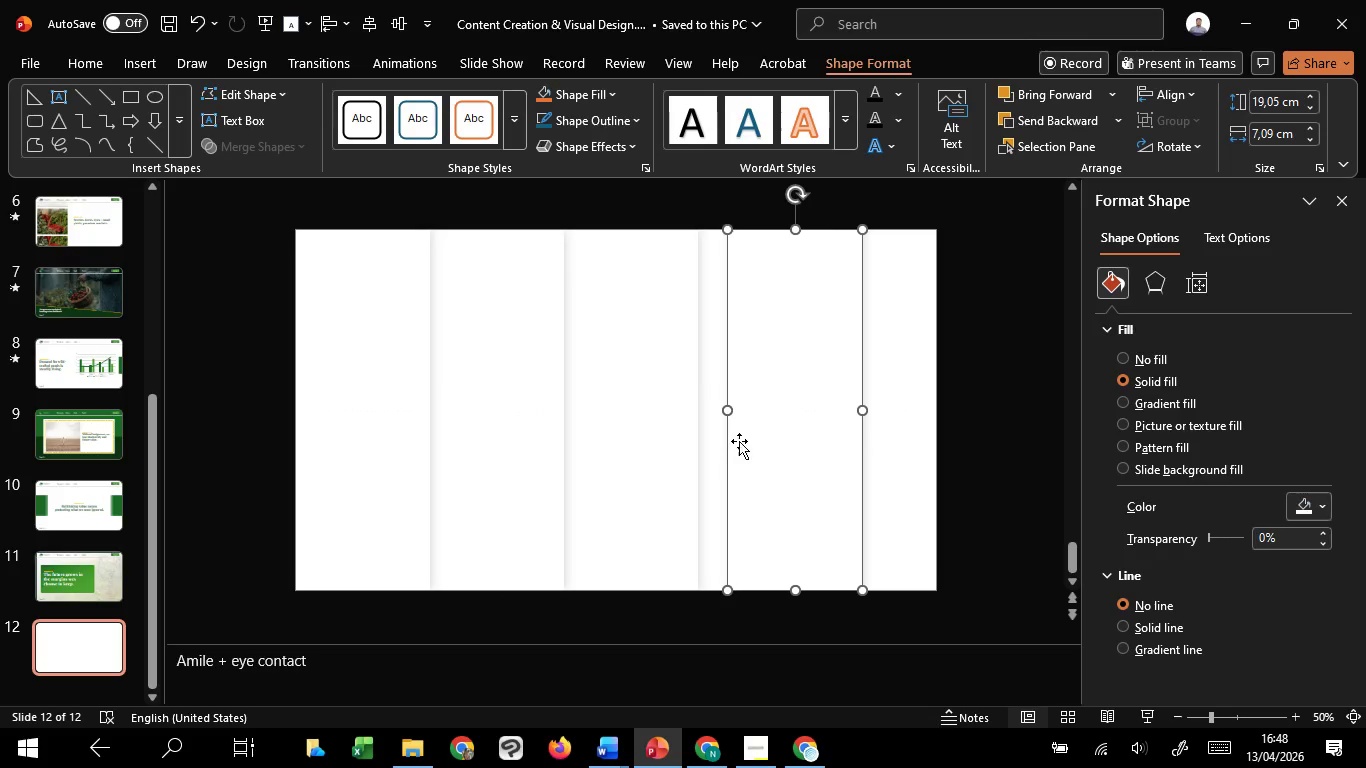 
hold_key(key=ShiftLeft, duration=1.5)
 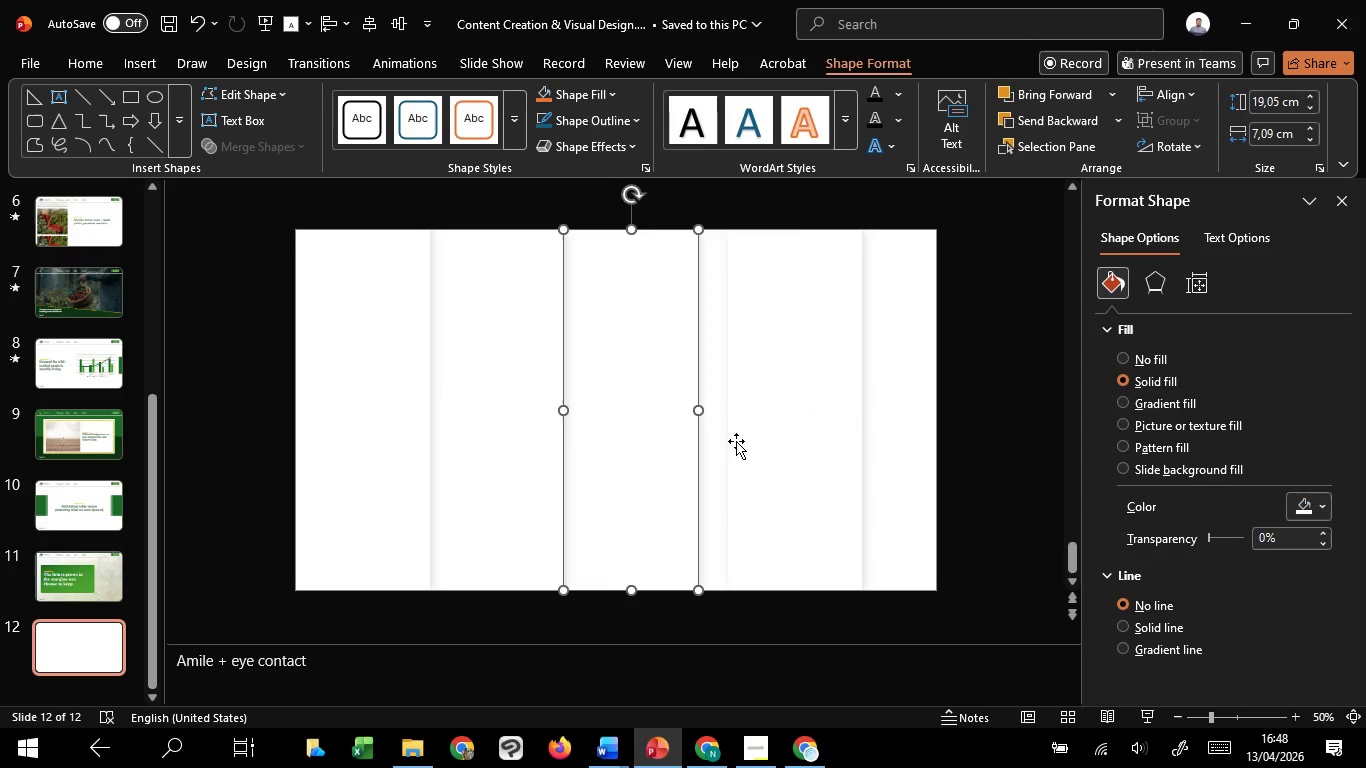 
hold_key(key=ShiftLeft, duration=0.42)
 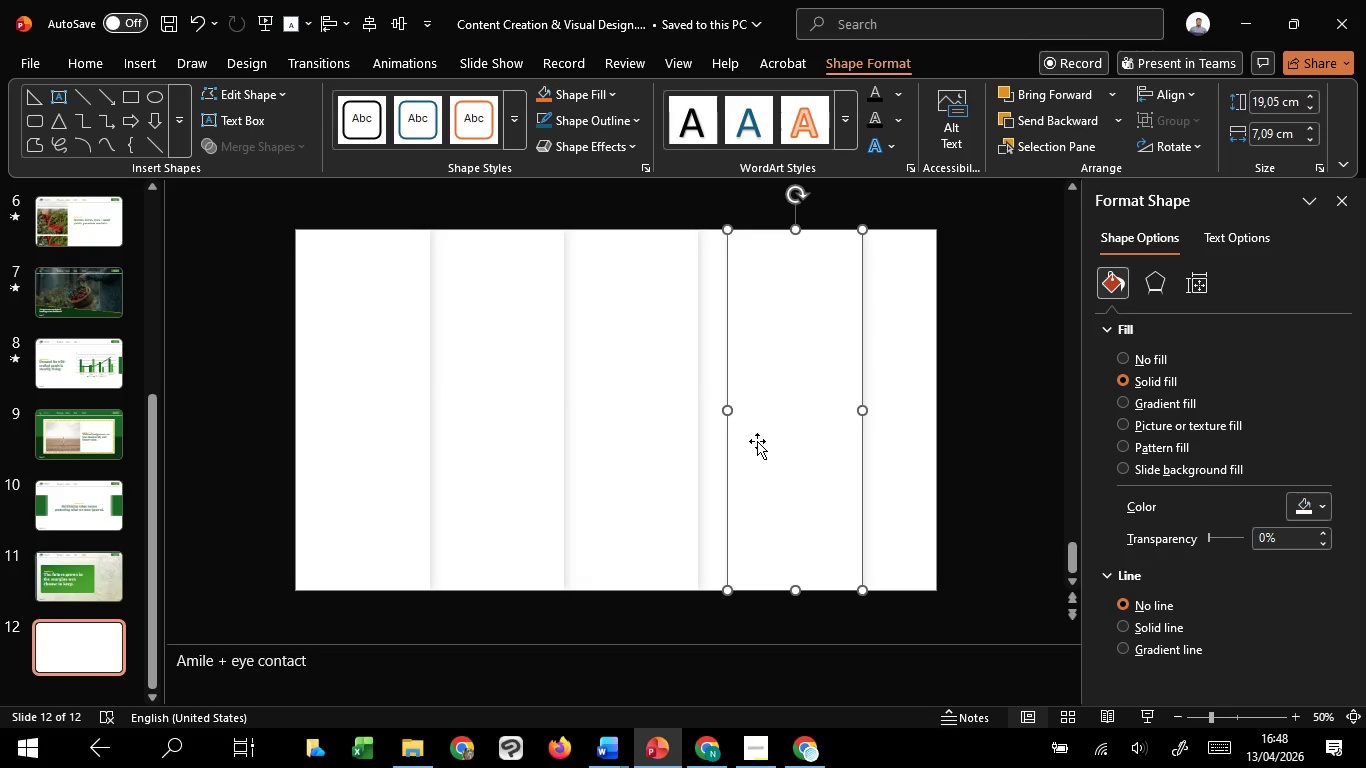 
left_click_drag(start_coordinate=[760, 441], to_coordinate=[727, 441])
 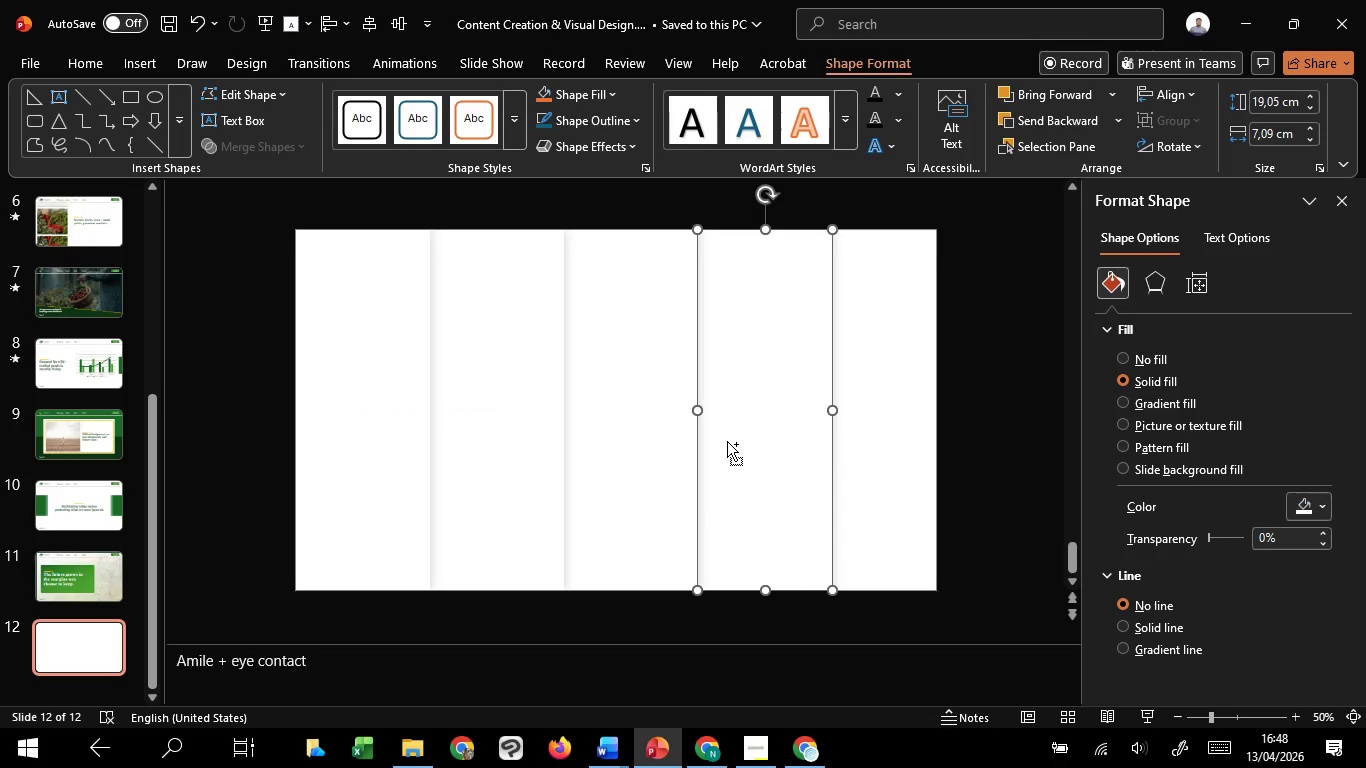 
hold_key(key=ShiftLeft, duration=1.52)
 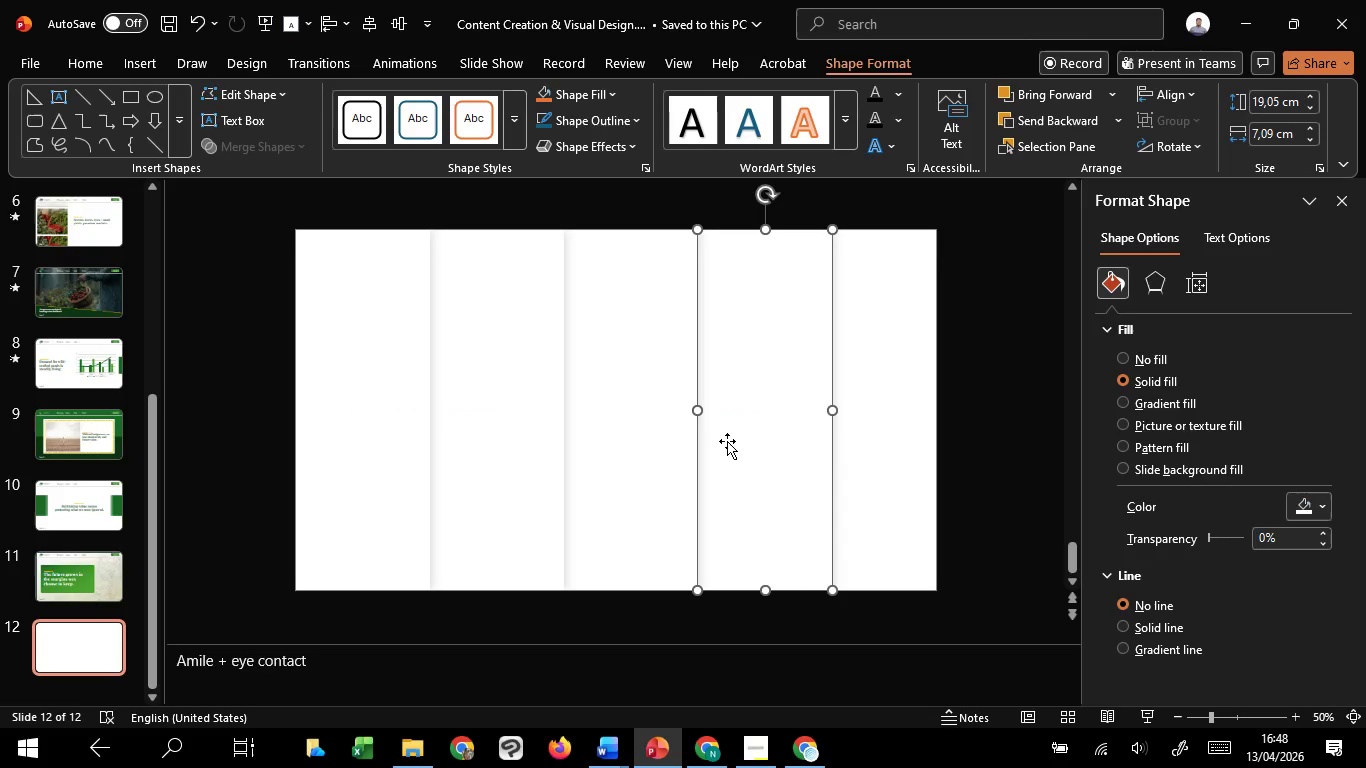 
key(Shift+ShiftLeft)
 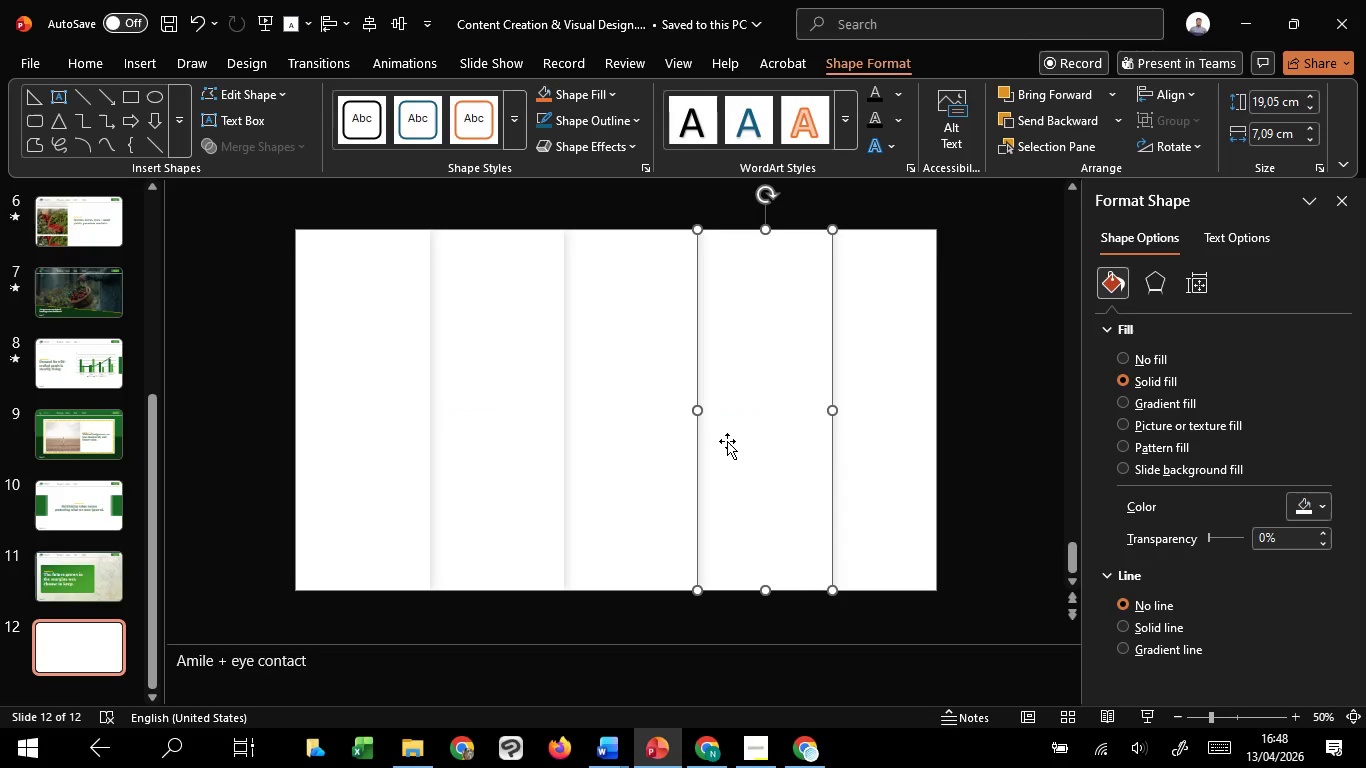 
key(Shift+ShiftLeft)
 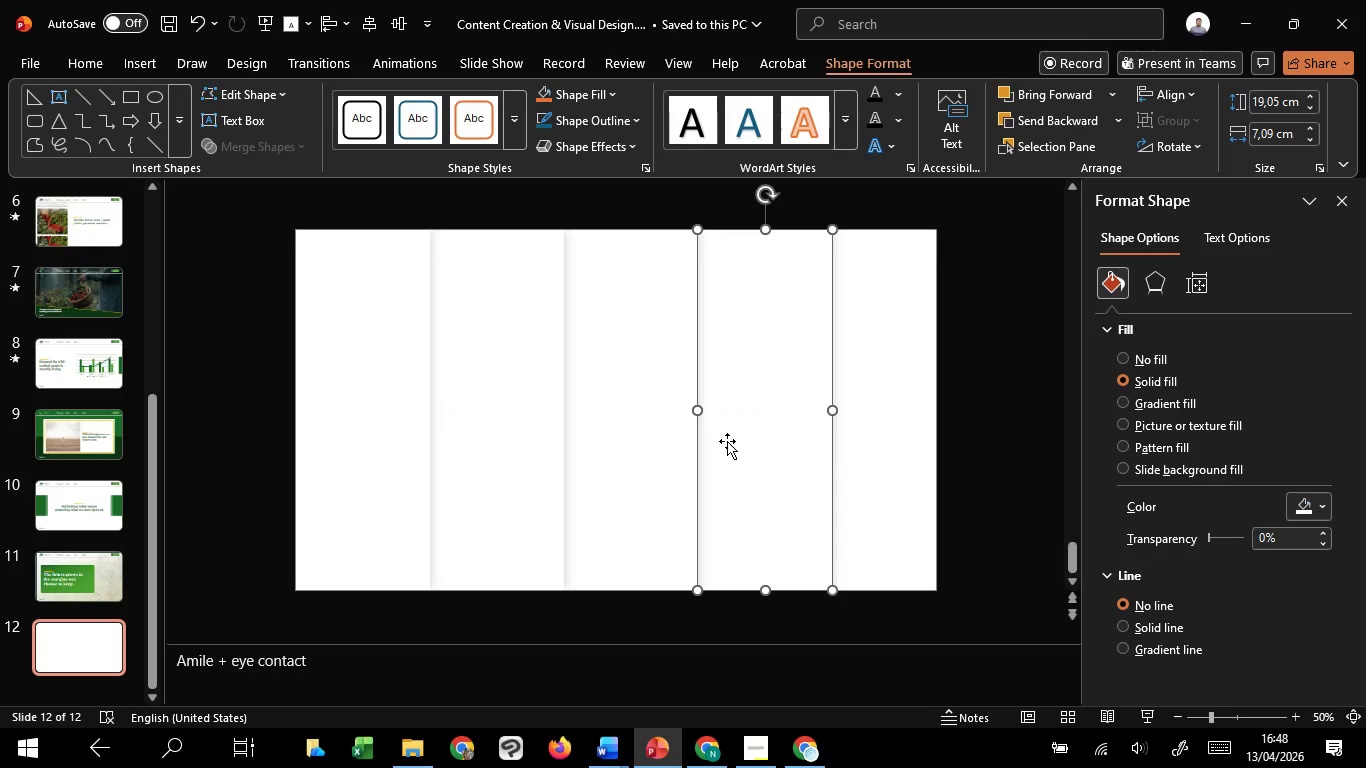 
key(Shift+ShiftLeft)
 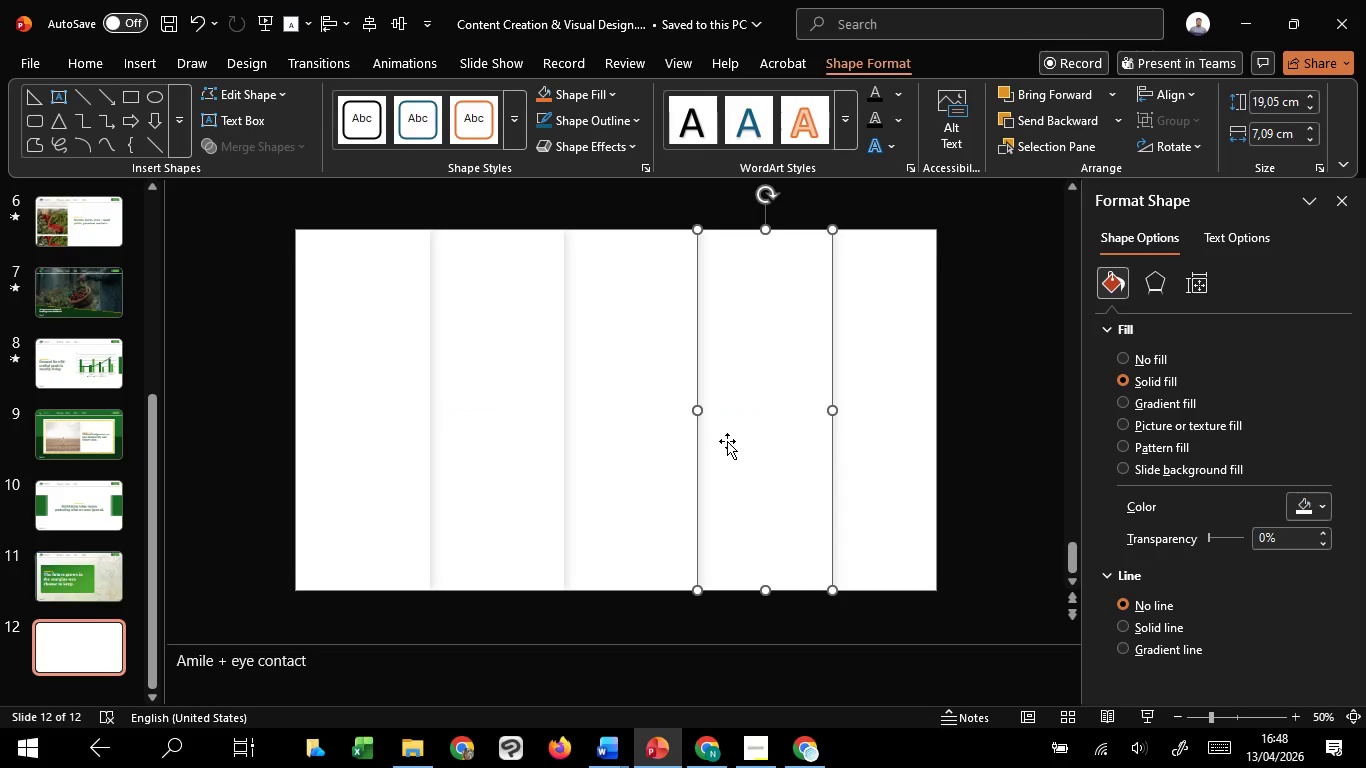 
key(Shift+ShiftLeft)
 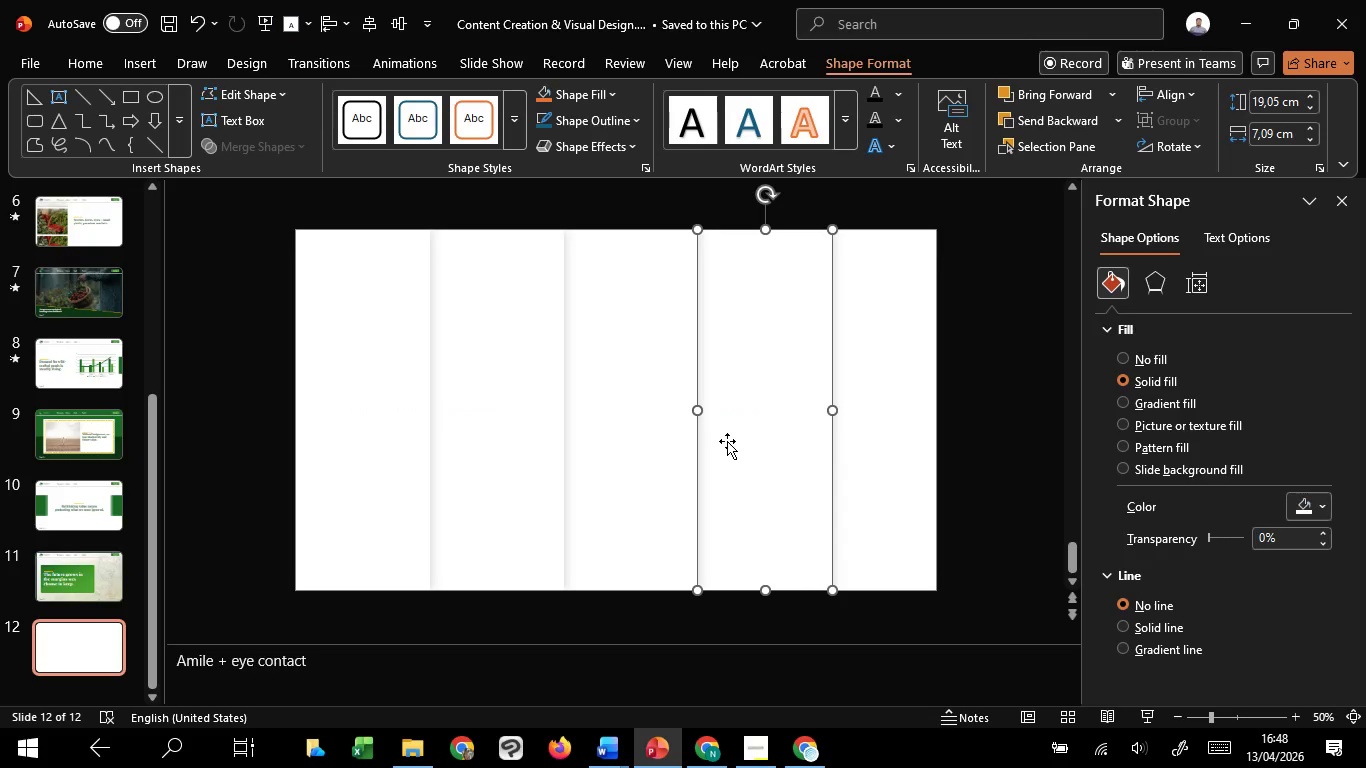 
hold_key(key=ShiftLeft, duration=1.5)
hold_key(key=ControlLeft, duration=2.11)
left_click_drag(start_coordinate=[727, 441], to_coordinate=[829, 442])
 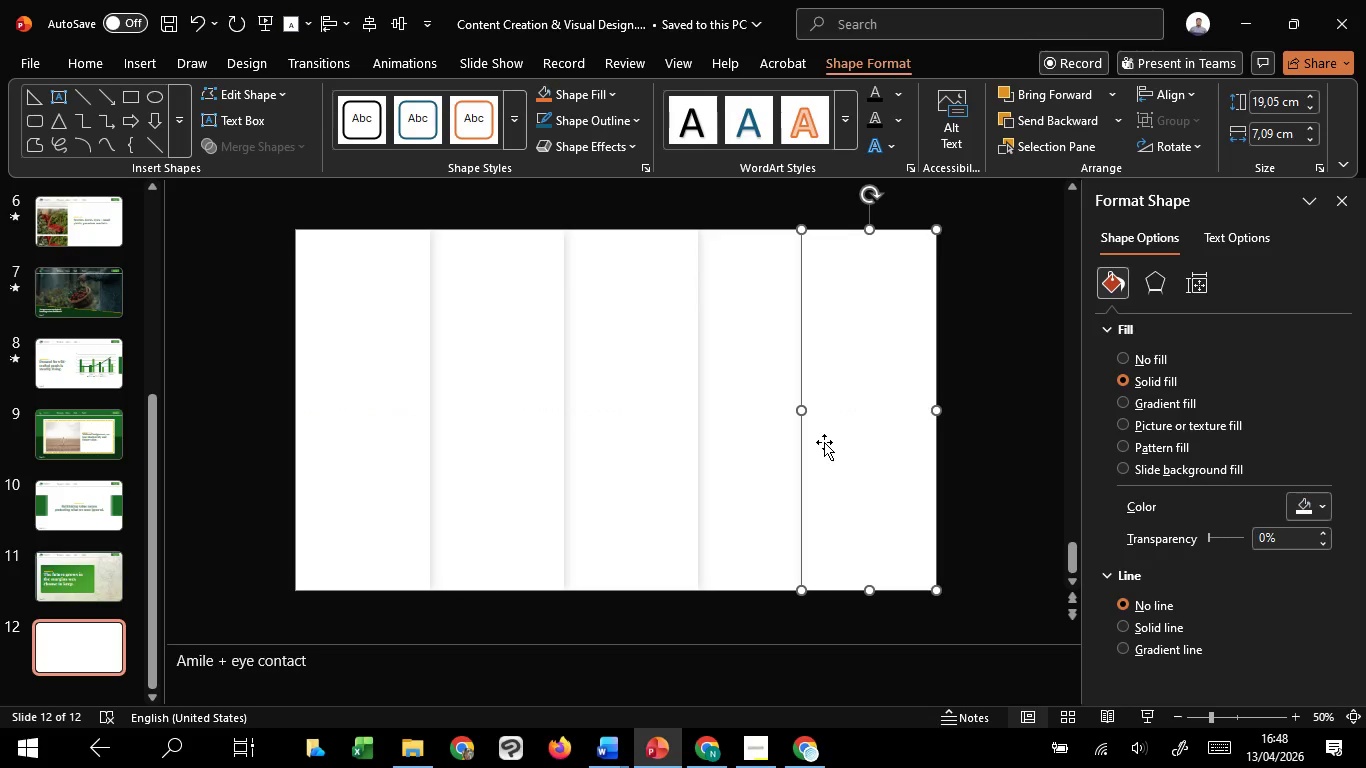 
hold_key(key=ShiftLeft, duration=0.91)
 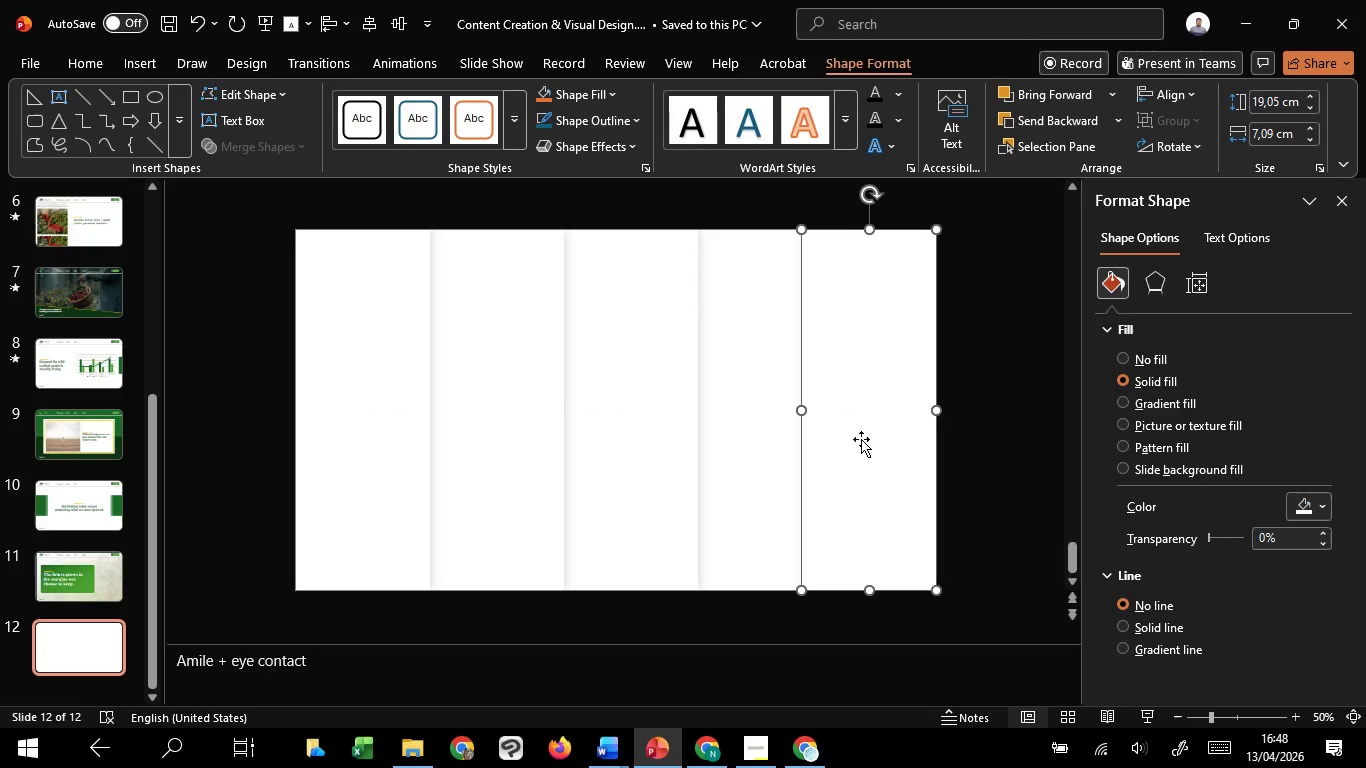 
right_click([861, 439])
 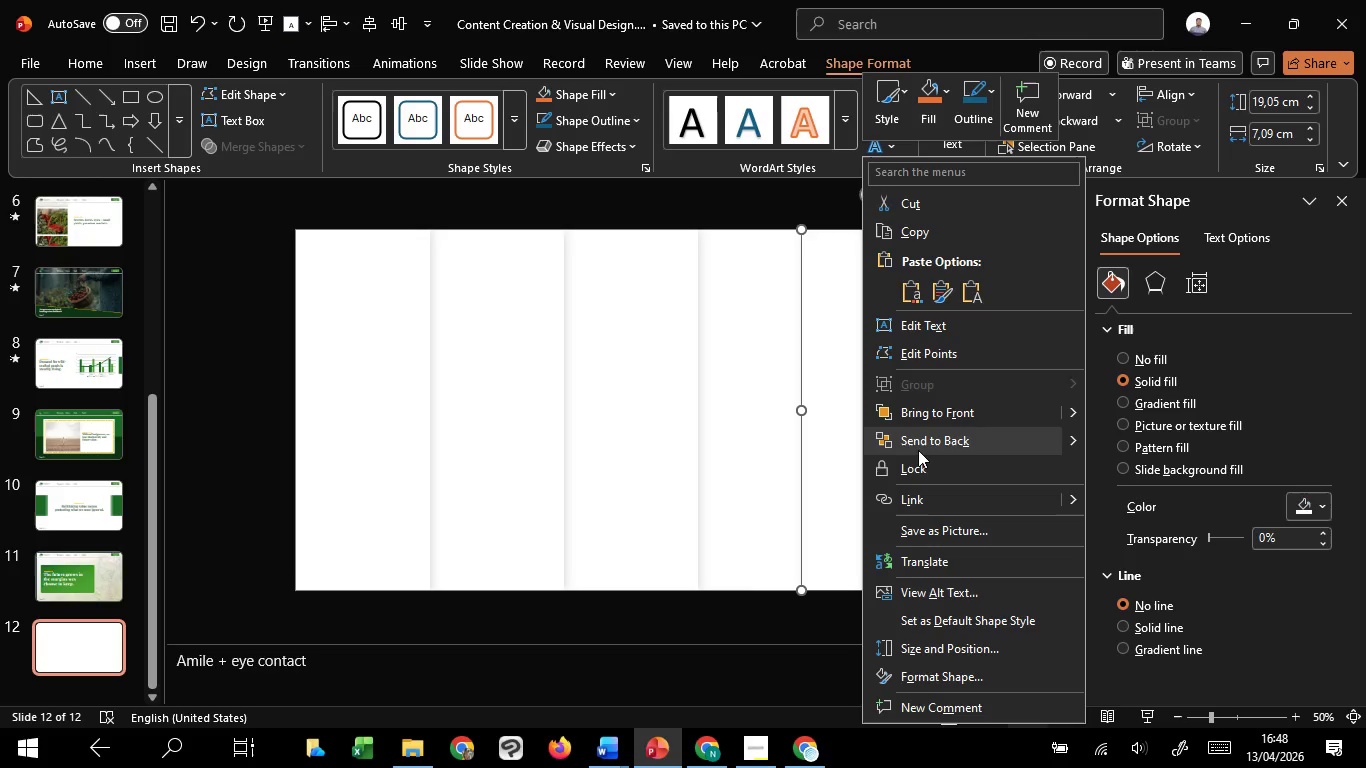 
left_click([918, 450])
 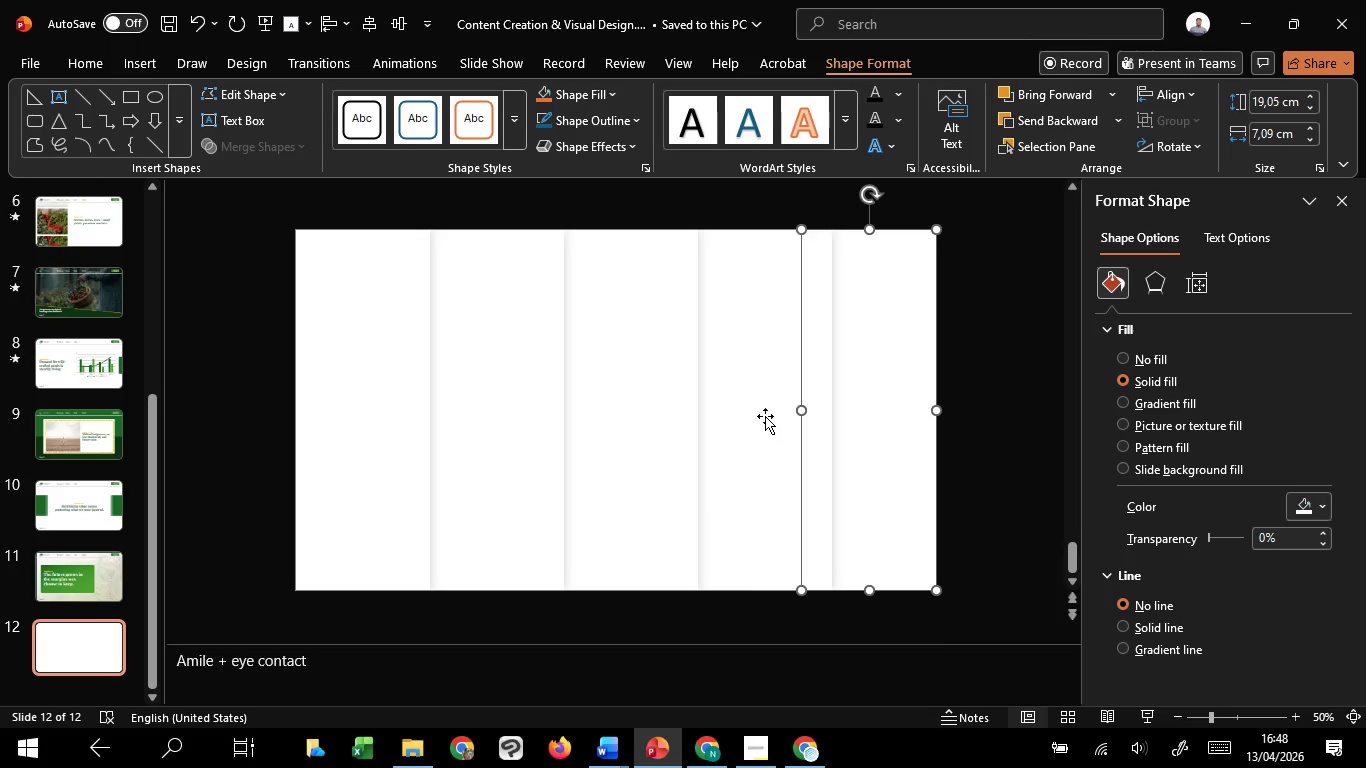 
left_click([765, 416])
 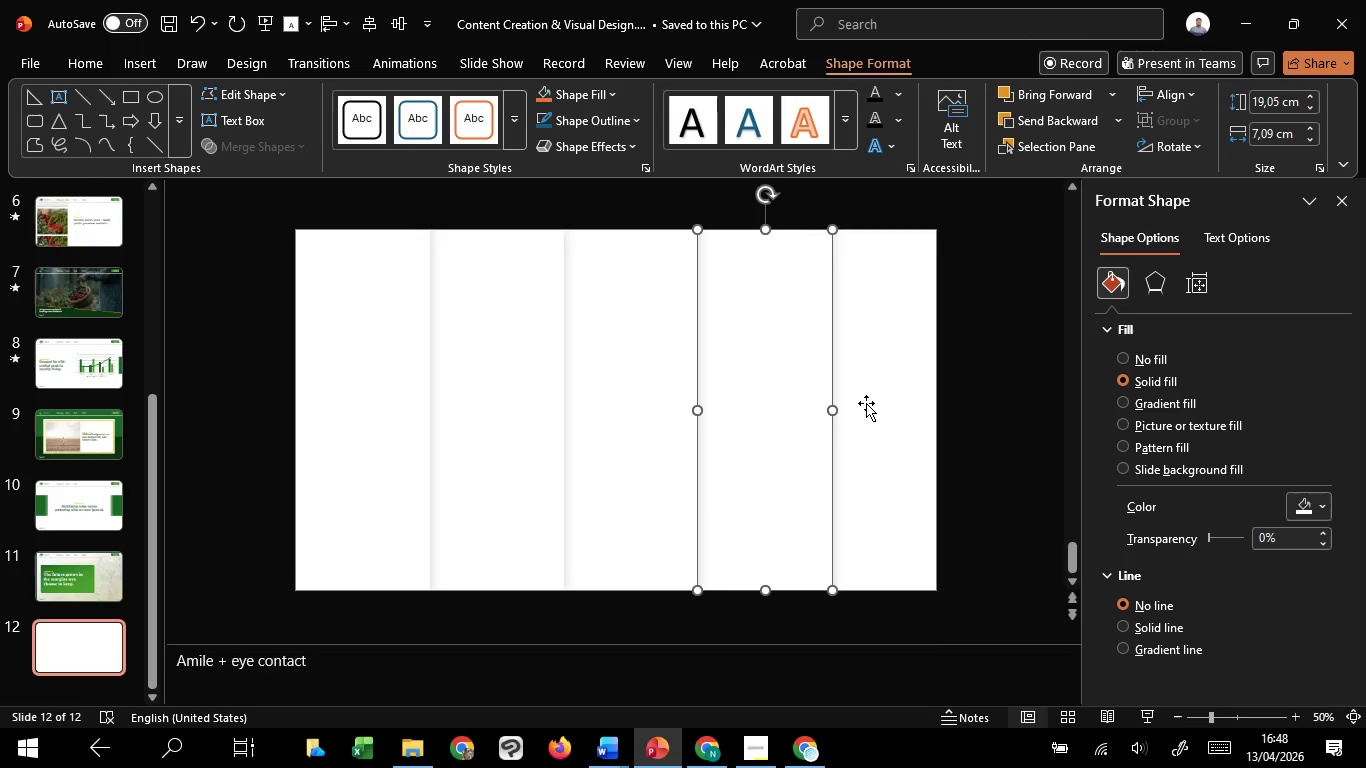 
hold_key(key=ShiftLeft, duration=1.5)
 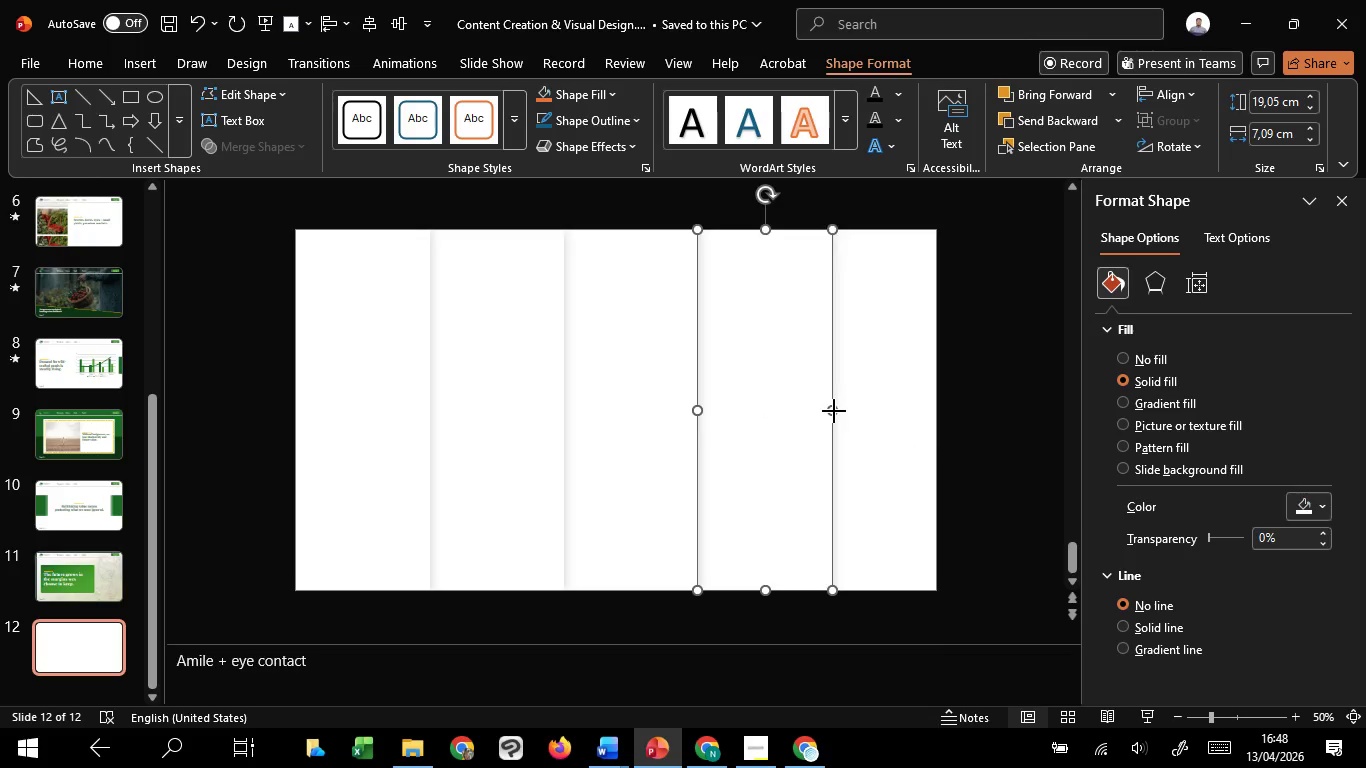 
hold_key(key=ShiftLeft, duration=1.42)
left_click([834, 411])
 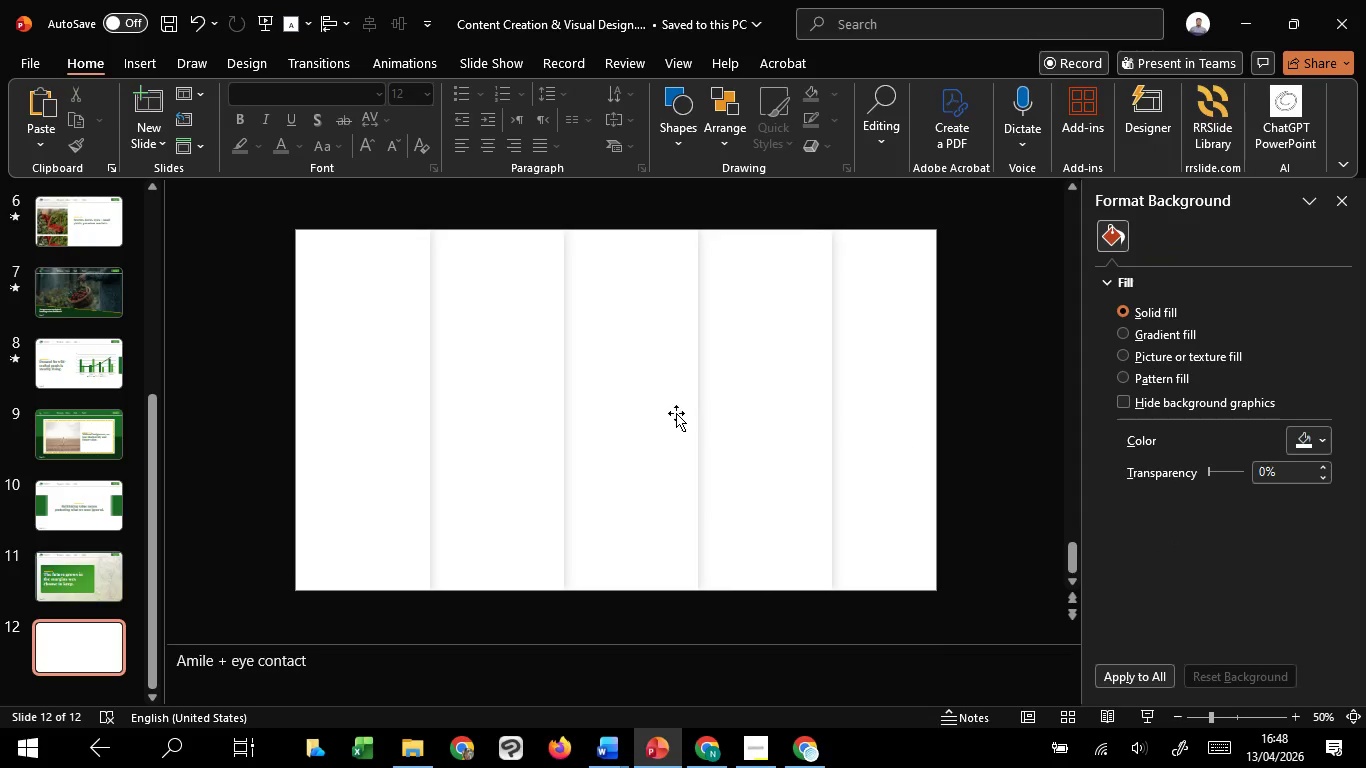 
left_click([763, 417])
 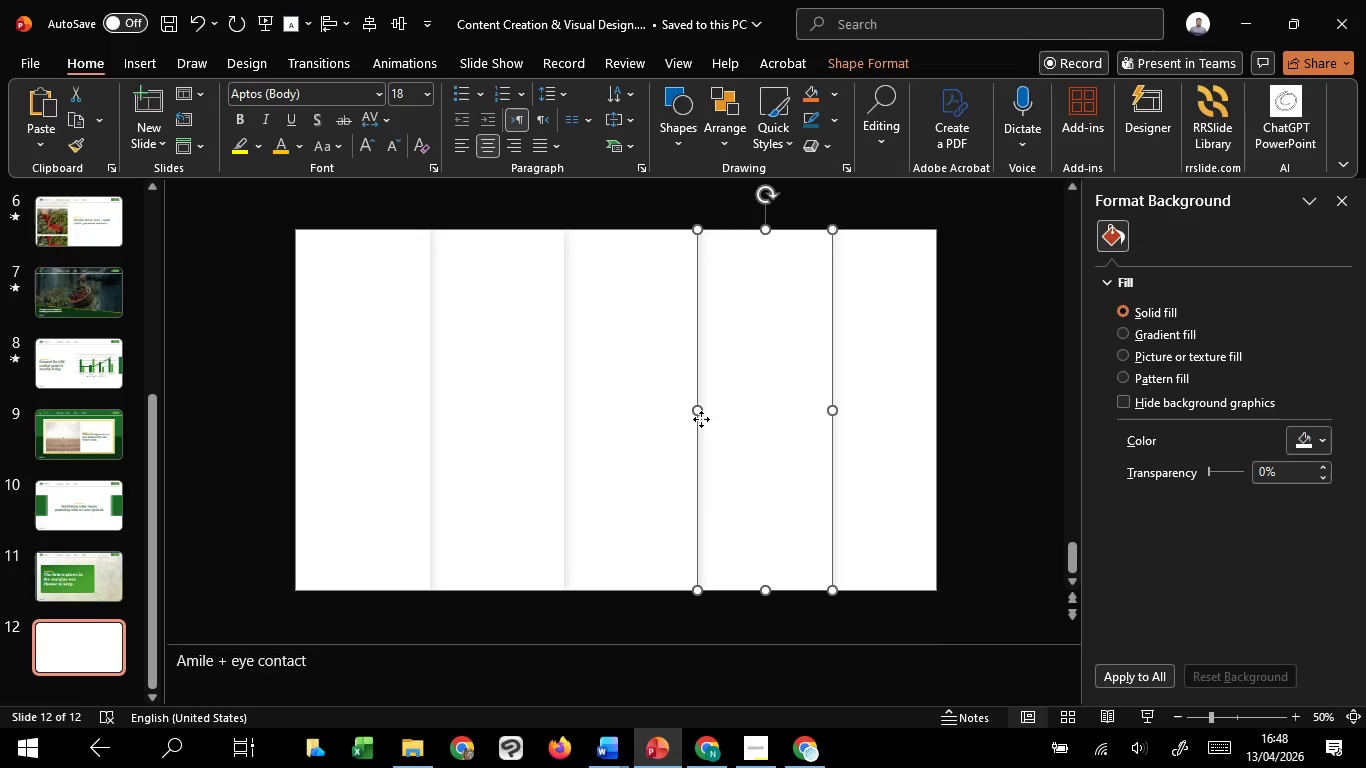 
hold_key(key=ShiftLeft, duration=1.52)
double_click([614, 421])
 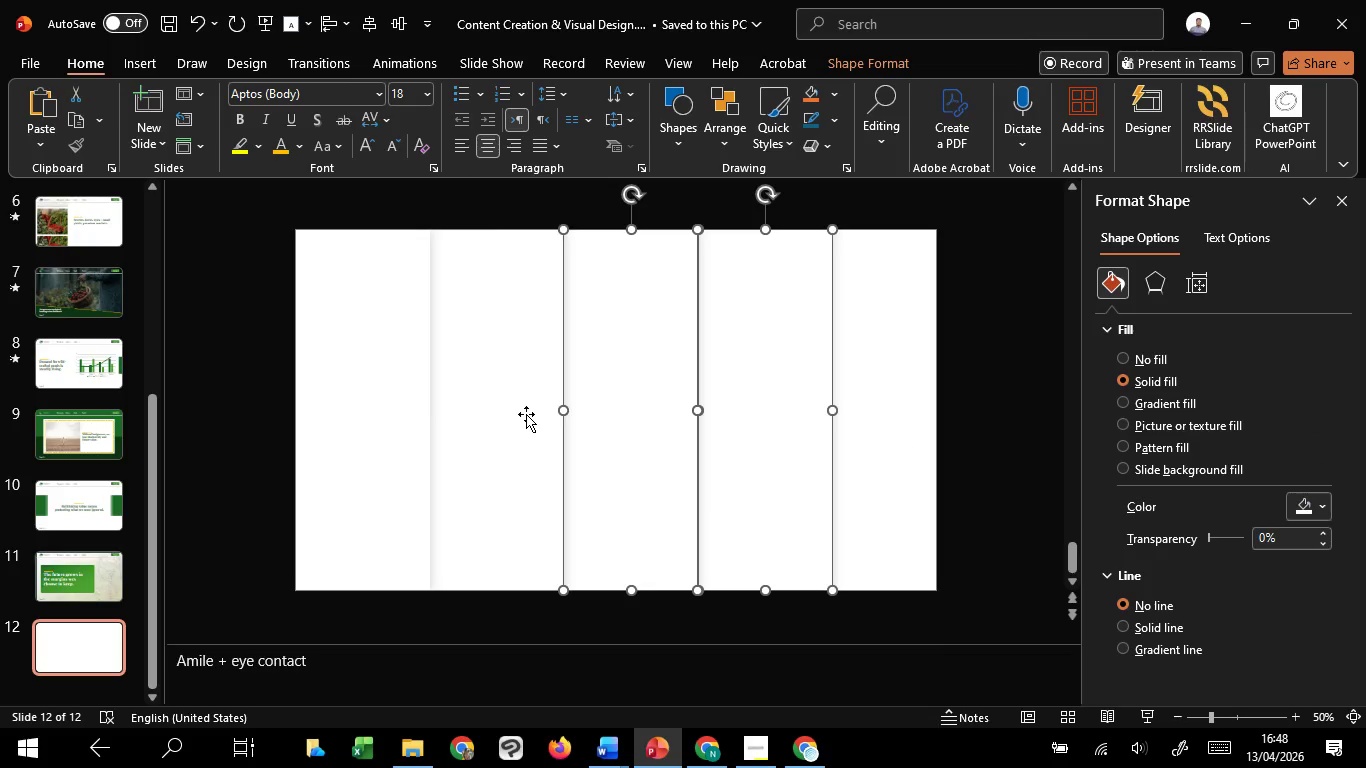 
triple_click([526, 414])
 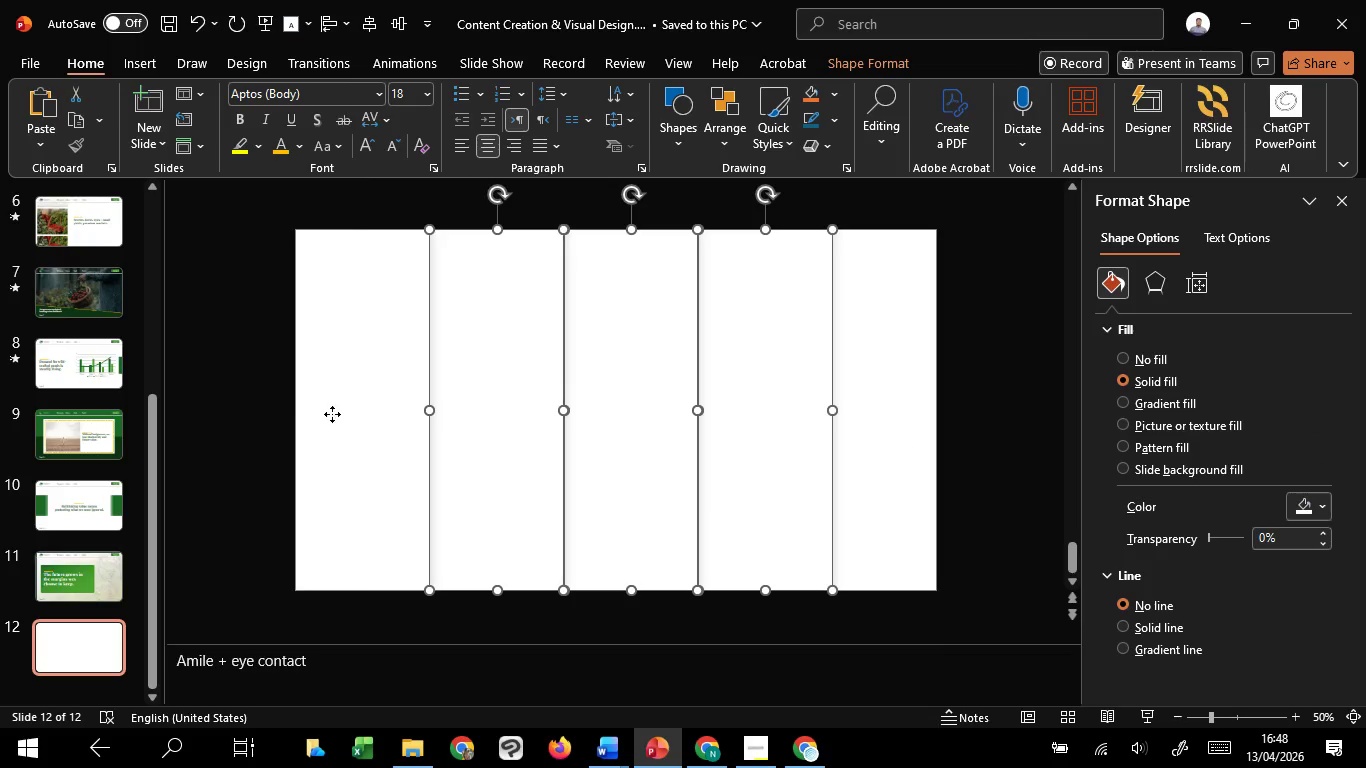 
triple_click([332, 414])
 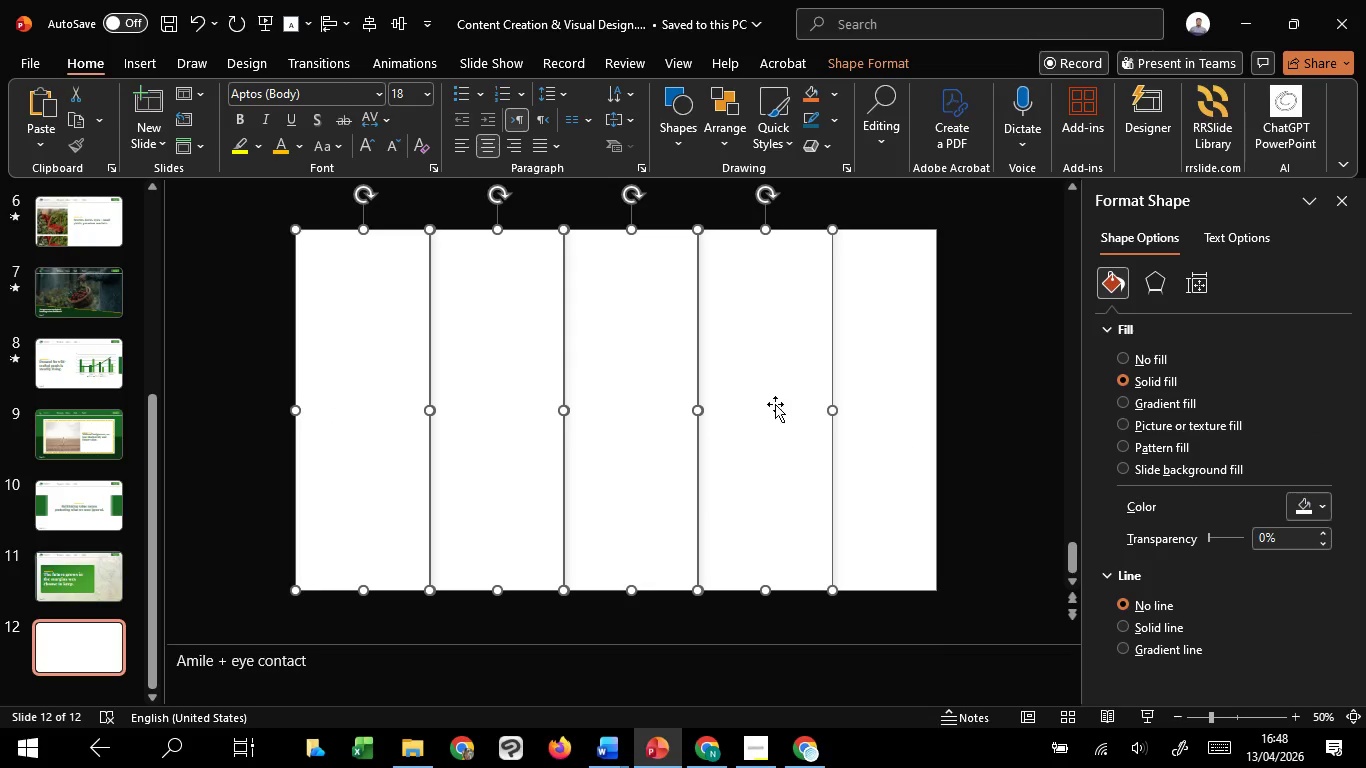 
hold_key(key=ShiftLeft, duration=1.5)
left_click_drag(start_coordinate=[830, 412], to_coordinate=[819, 412])
 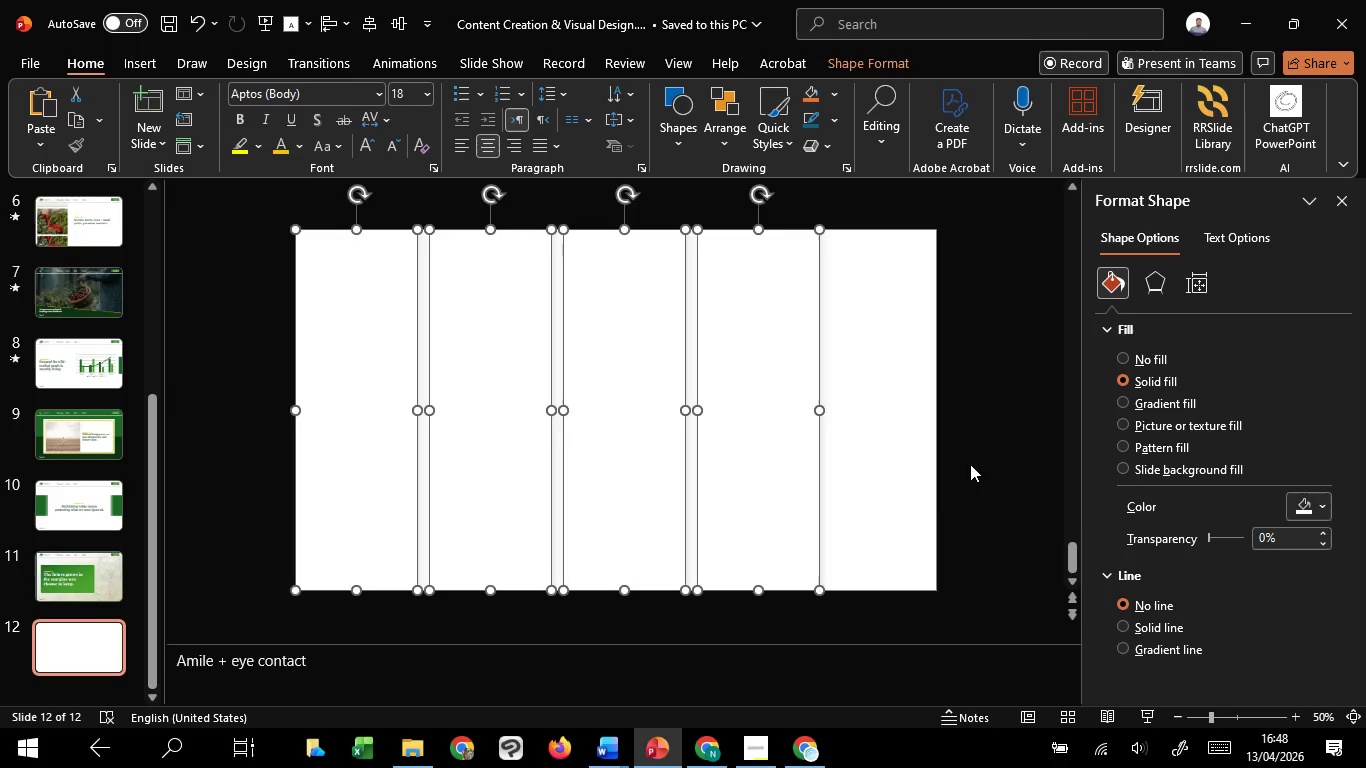 
hold_key(key=ShiftLeft, duration=0.98)
 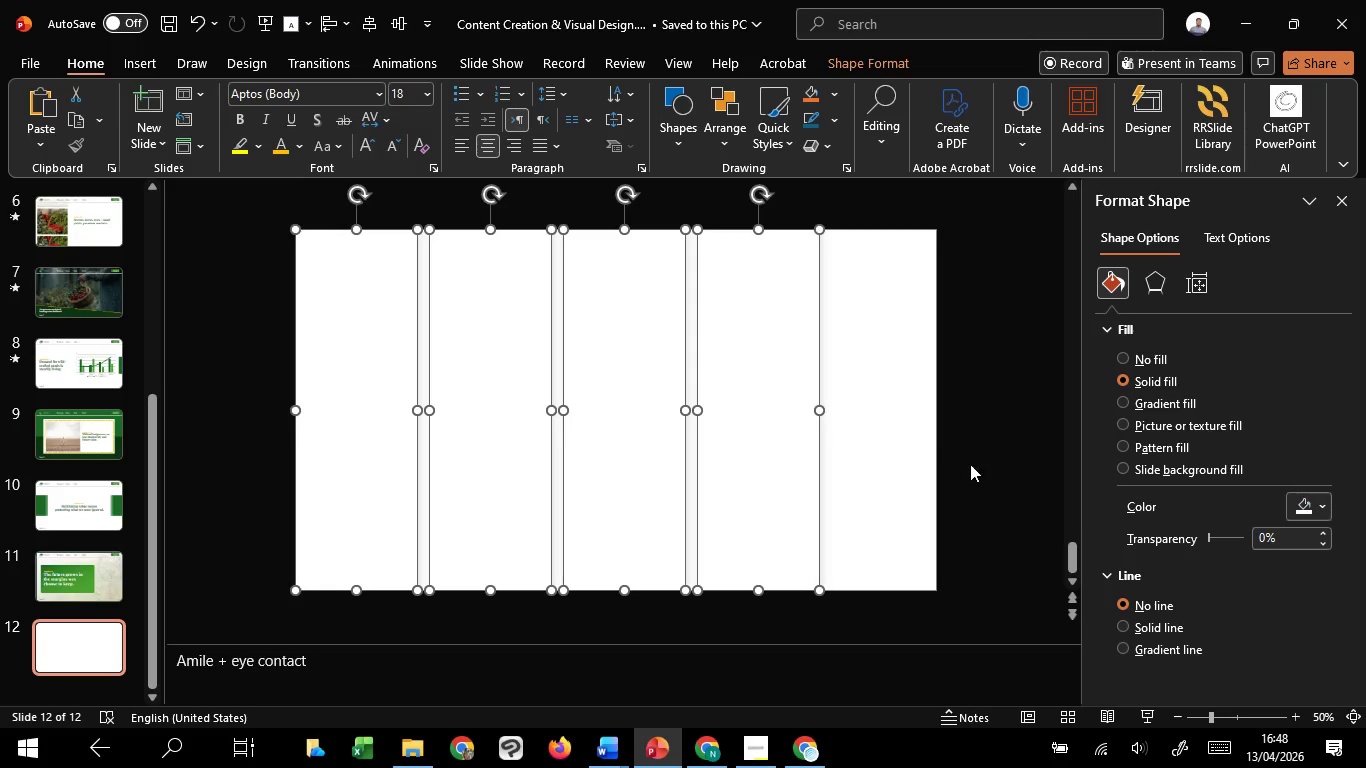 
left_click([970, 464])
 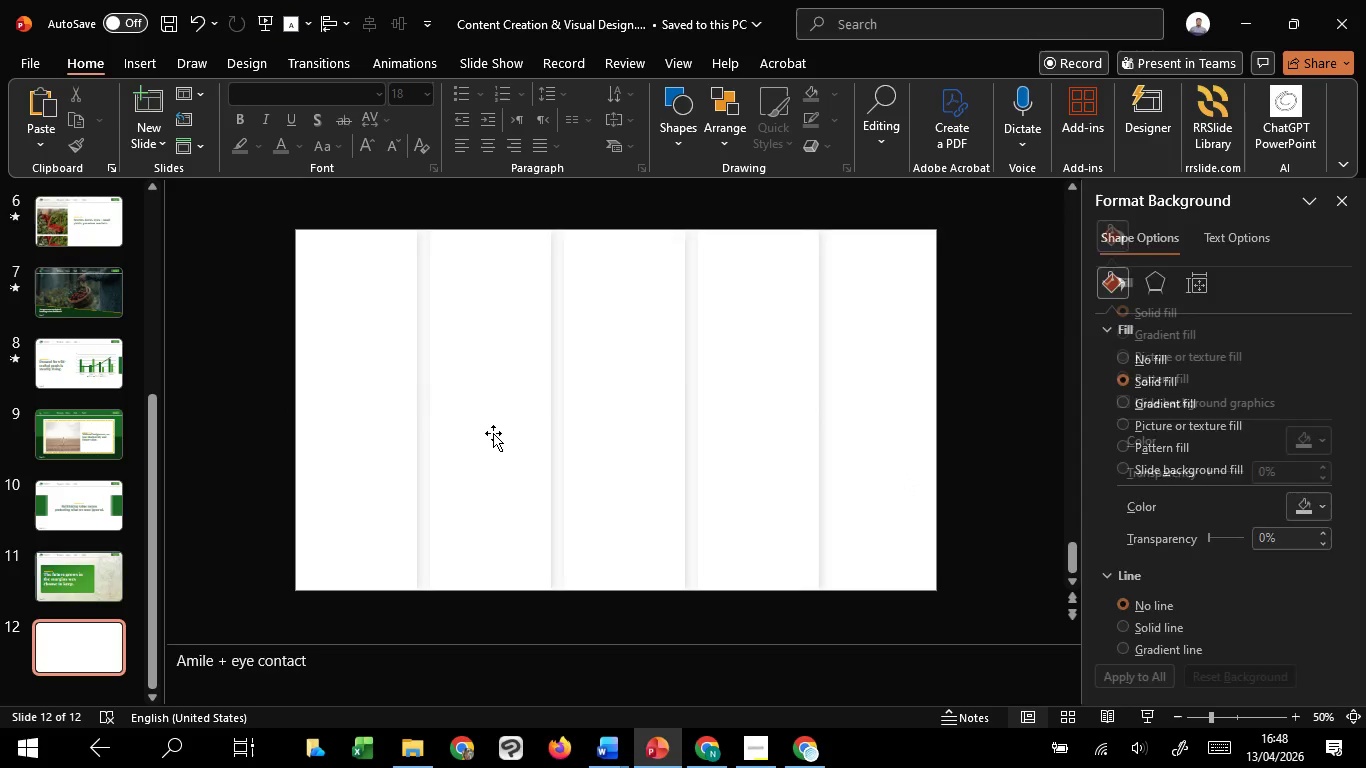 
left_click([492, 432])
 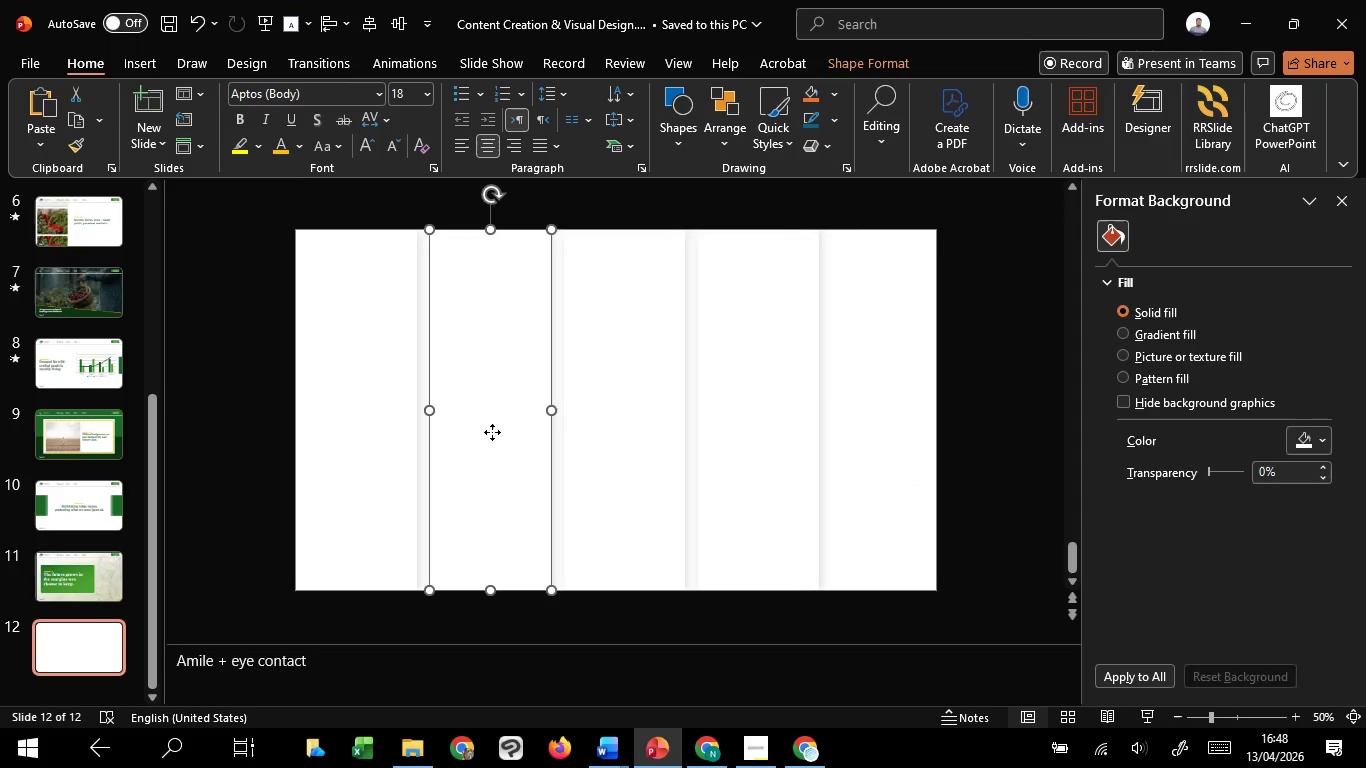 
left_click_drag(start_coordinate=[486, 432], to_coordinate=[475, 431])
 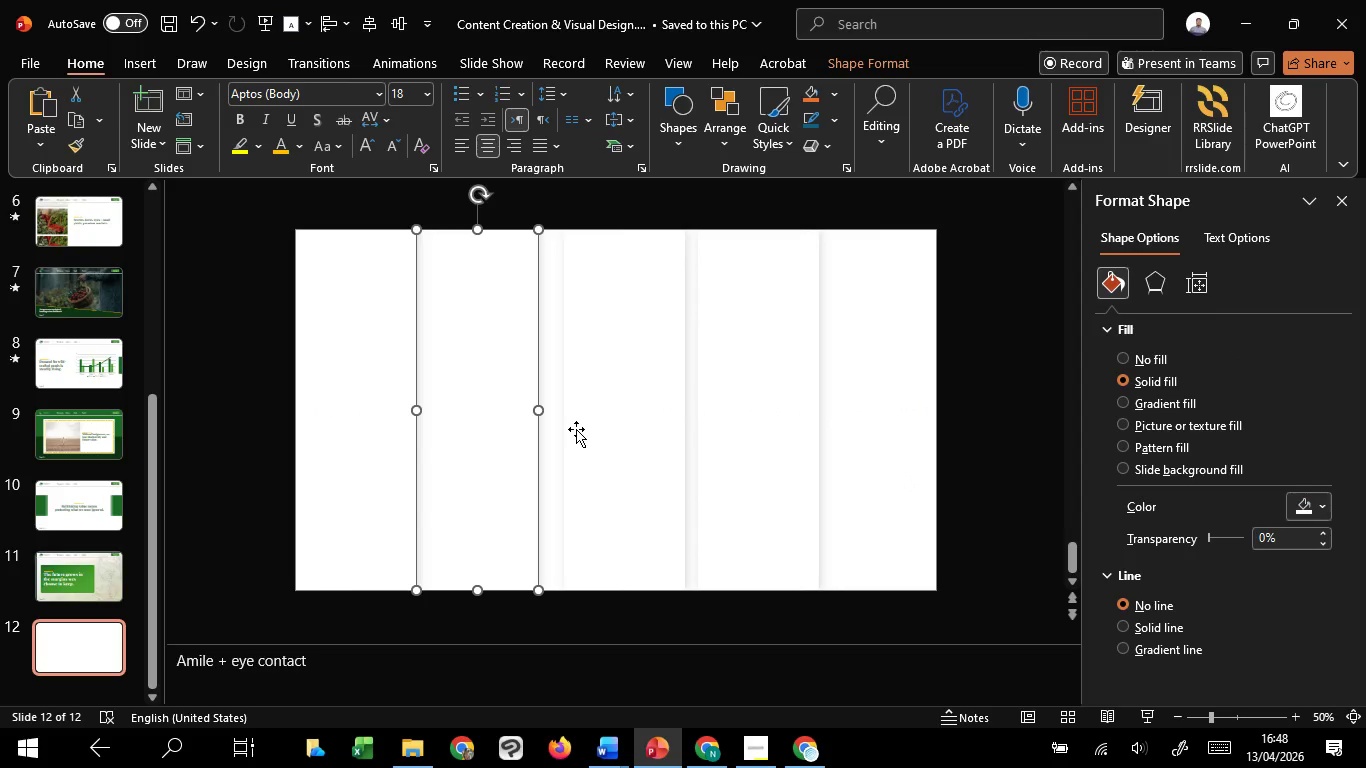 
hold_key(key=ShiftLeft, duration=1.3)
 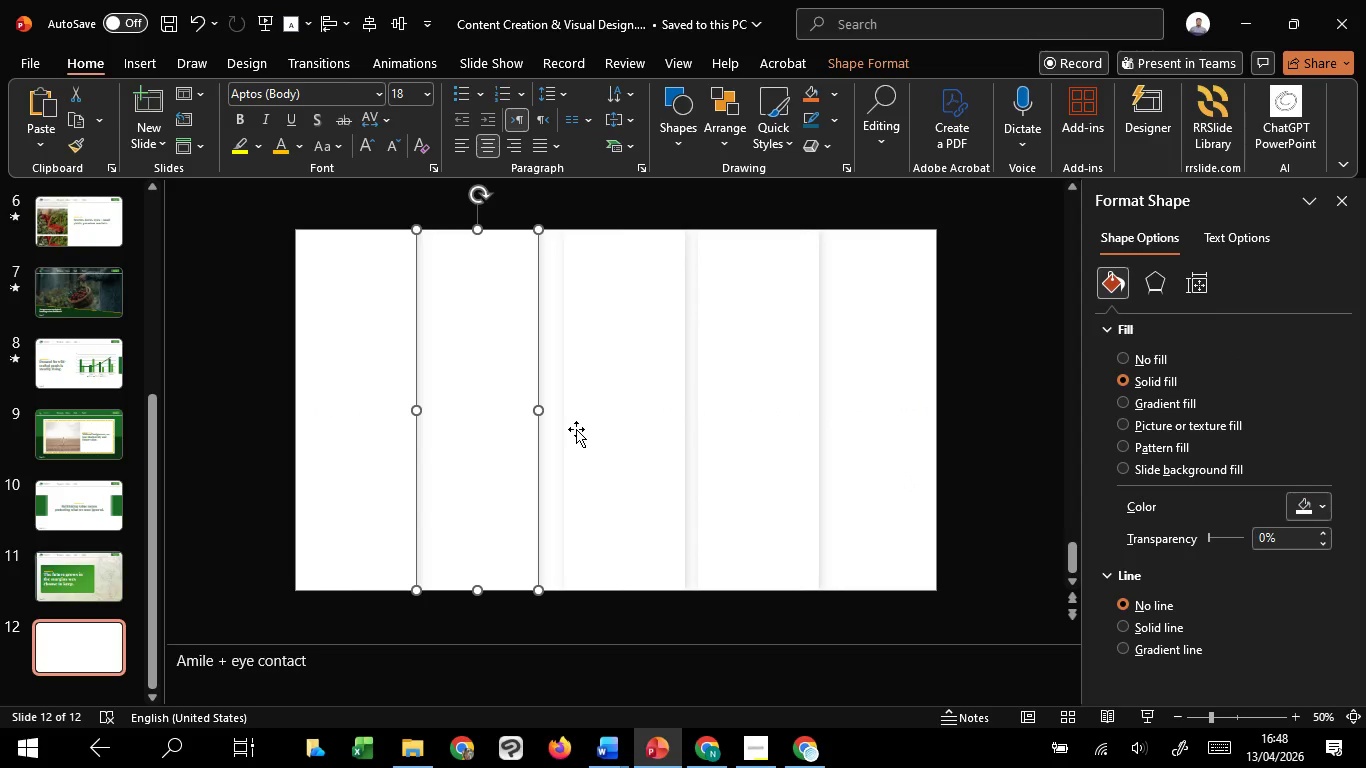 
left_click([576, 429])
 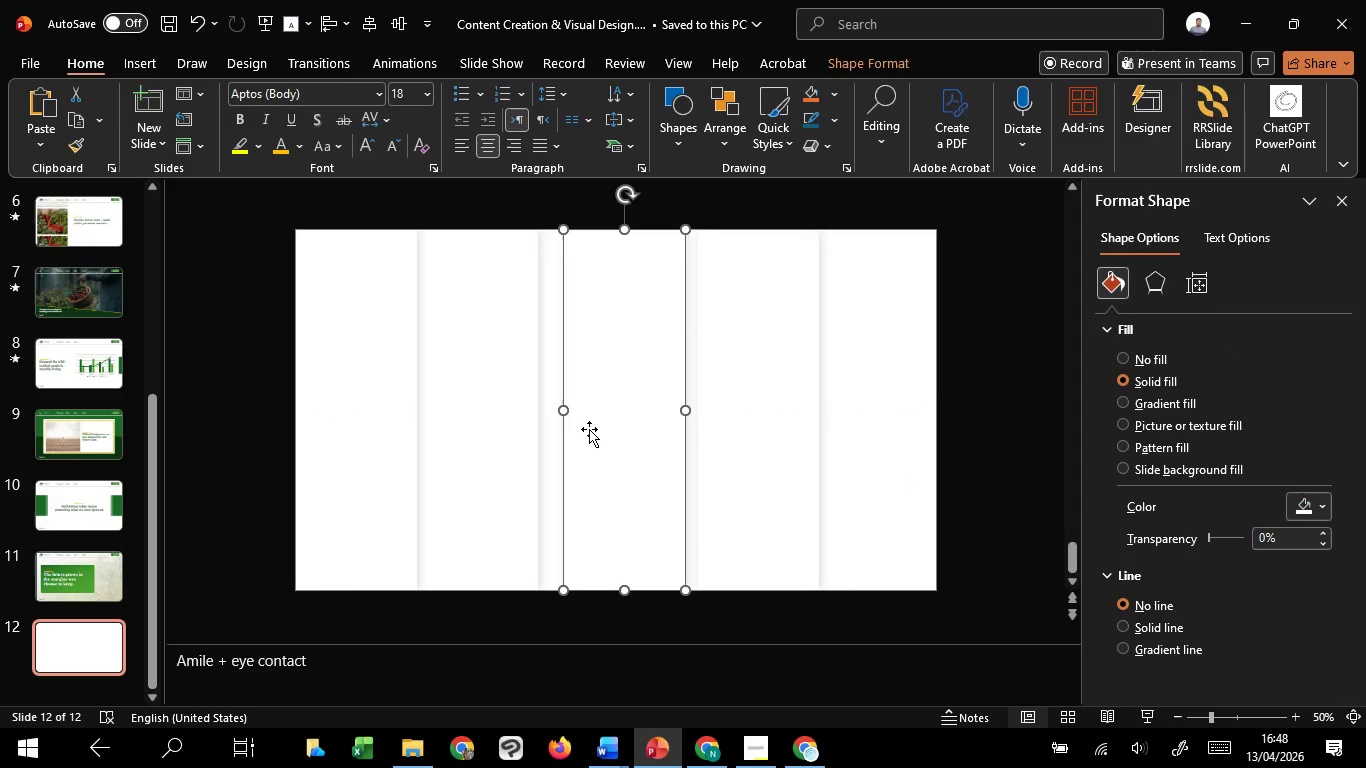 
left_click_drag(start_coordinate=[589, 429], to_coordinate=[558, 426])
 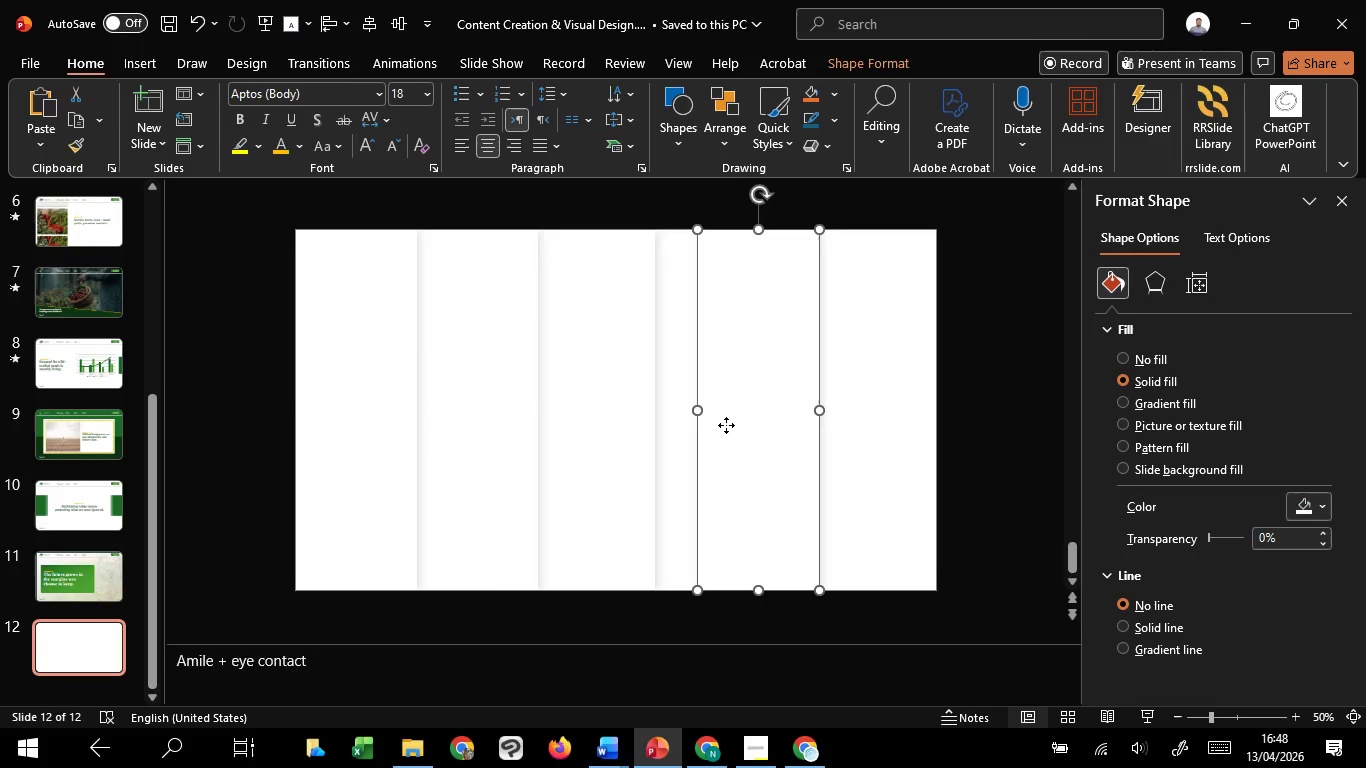 
hold_key(key=ShiftLeft, duration=1.28)
 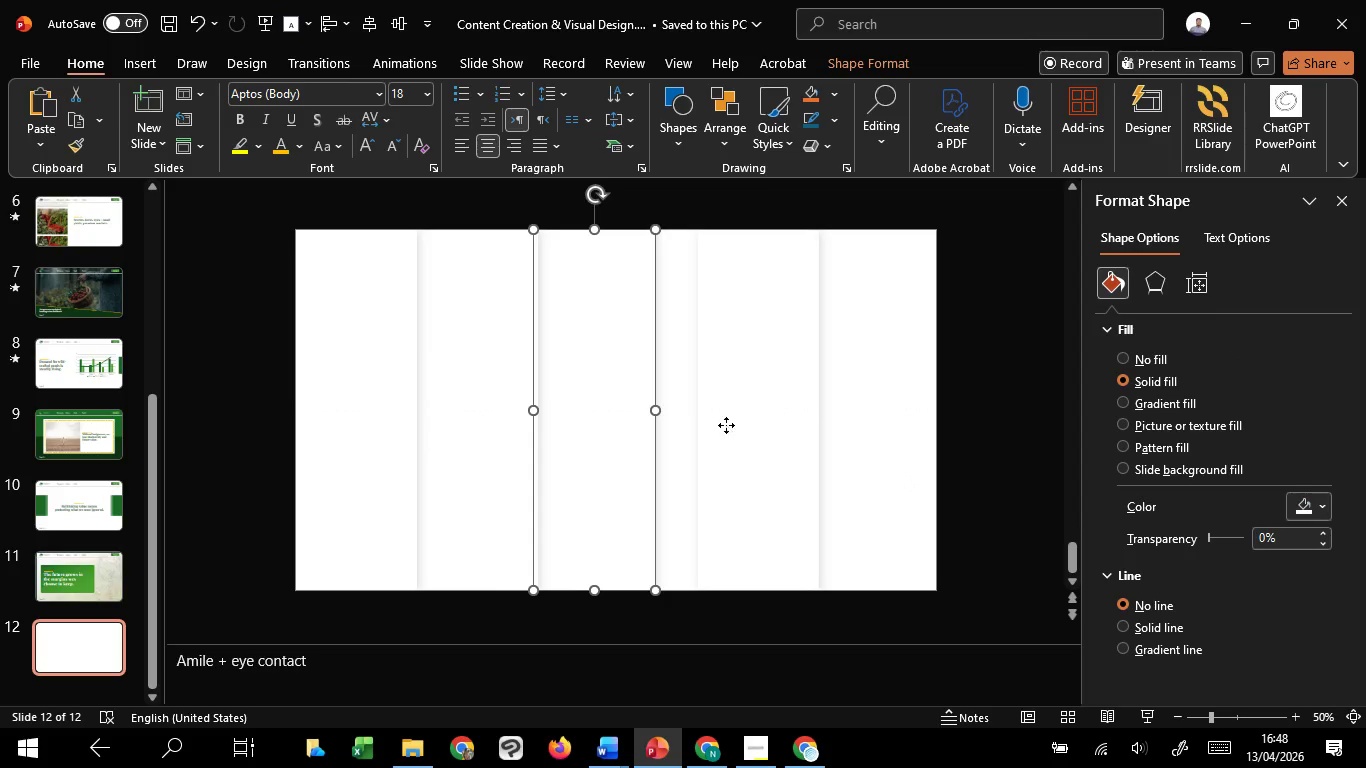 
left_click([726, 425])
 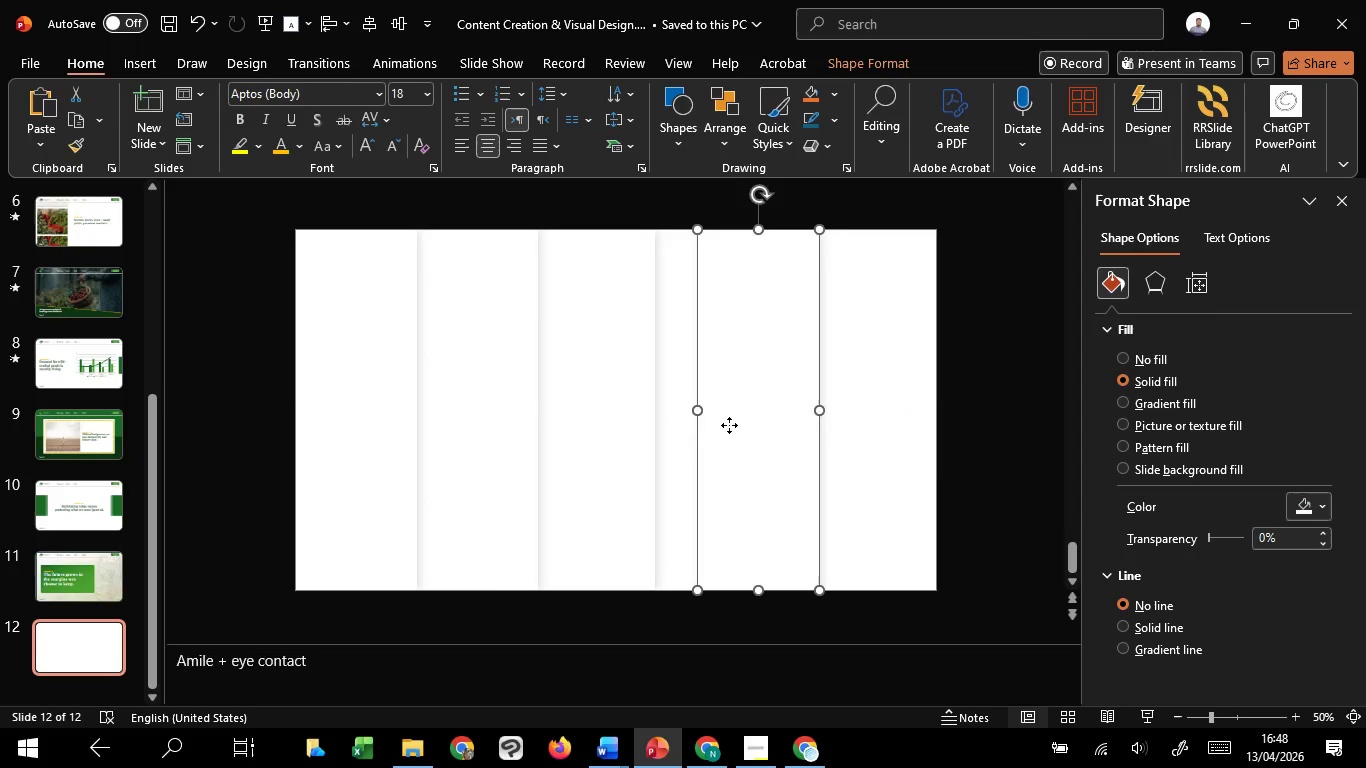 
left_click_drag(start_coordinate=[729, 425], to_coordinate=[687, 419])
 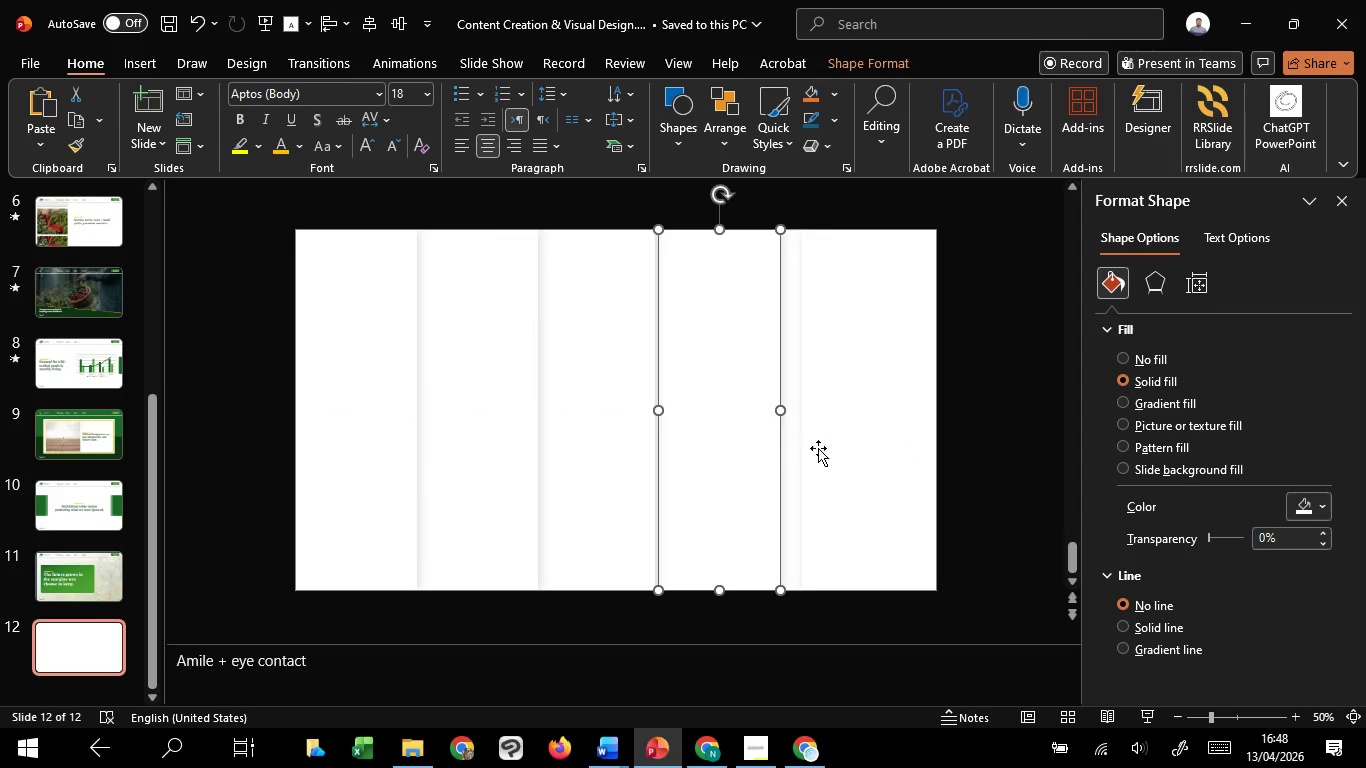 
hold_key(key=ShiftLeft, duration=1.23)
 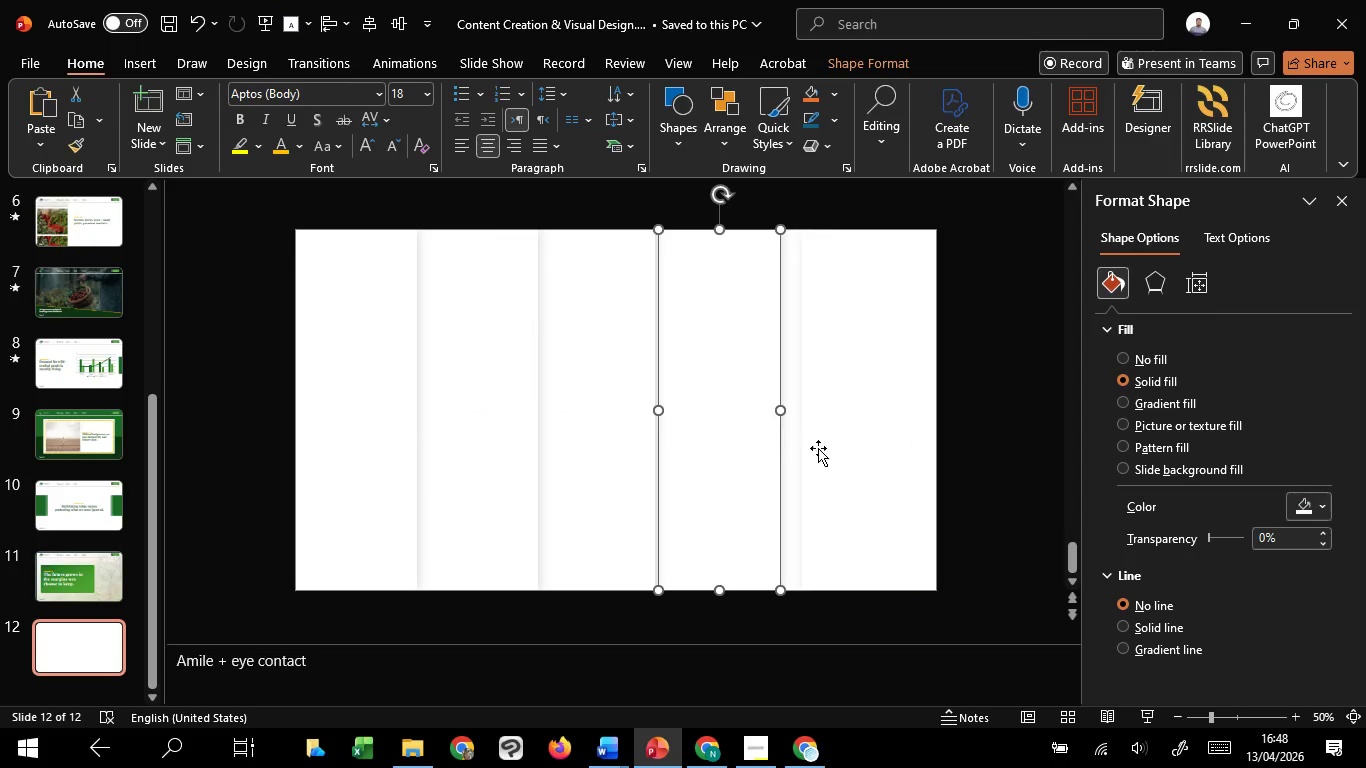 
left_click([823, 449])
 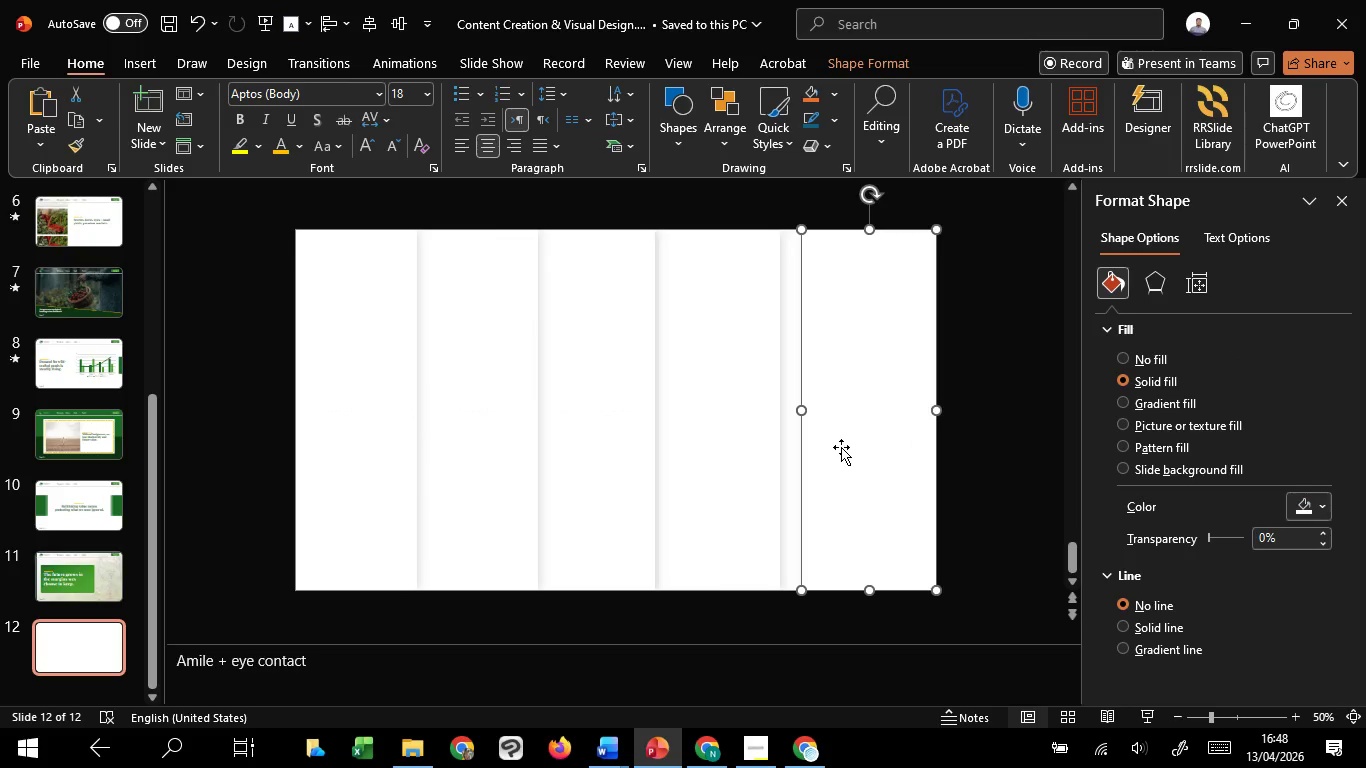 
left_click_drag(start_coordinate=[841, 447], to_coordinate=[817, 447])
 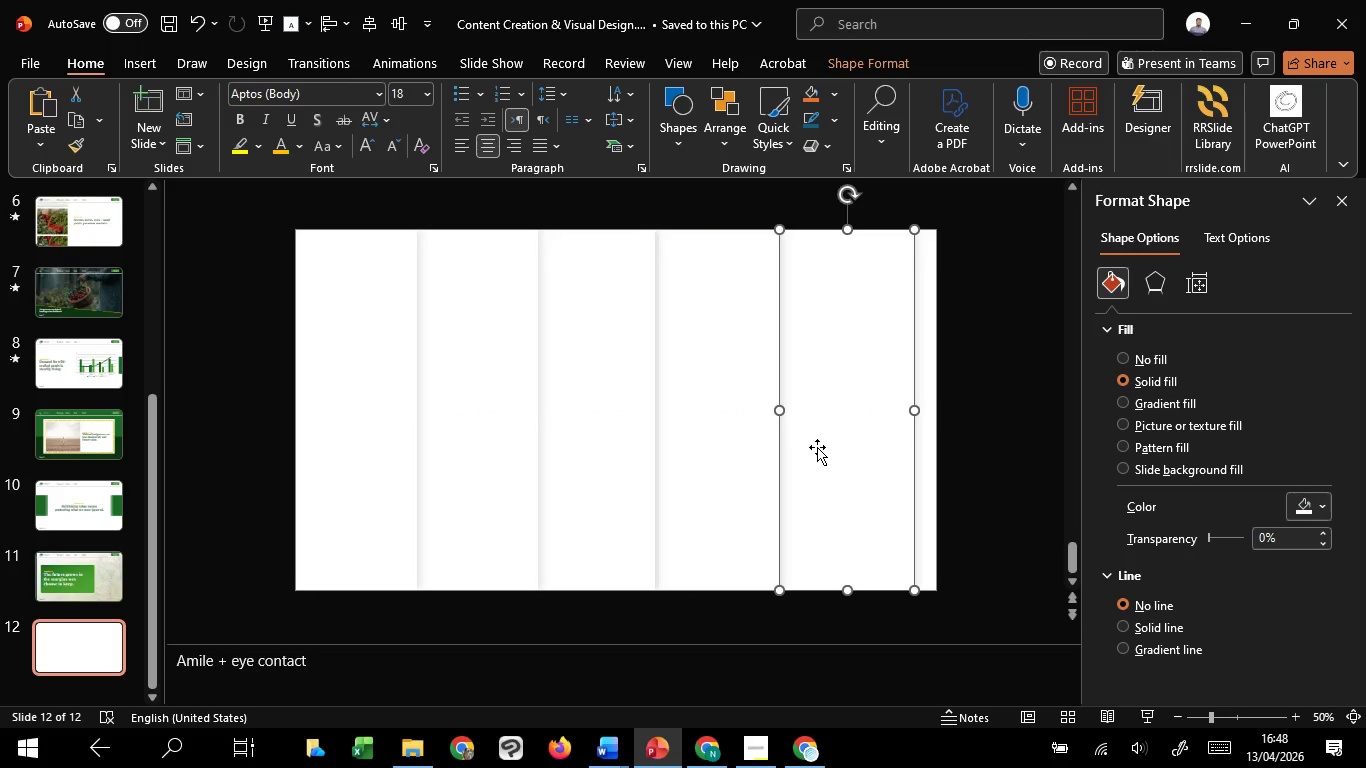 
hold_key(key=ShiftLeft, duration=1.52)
 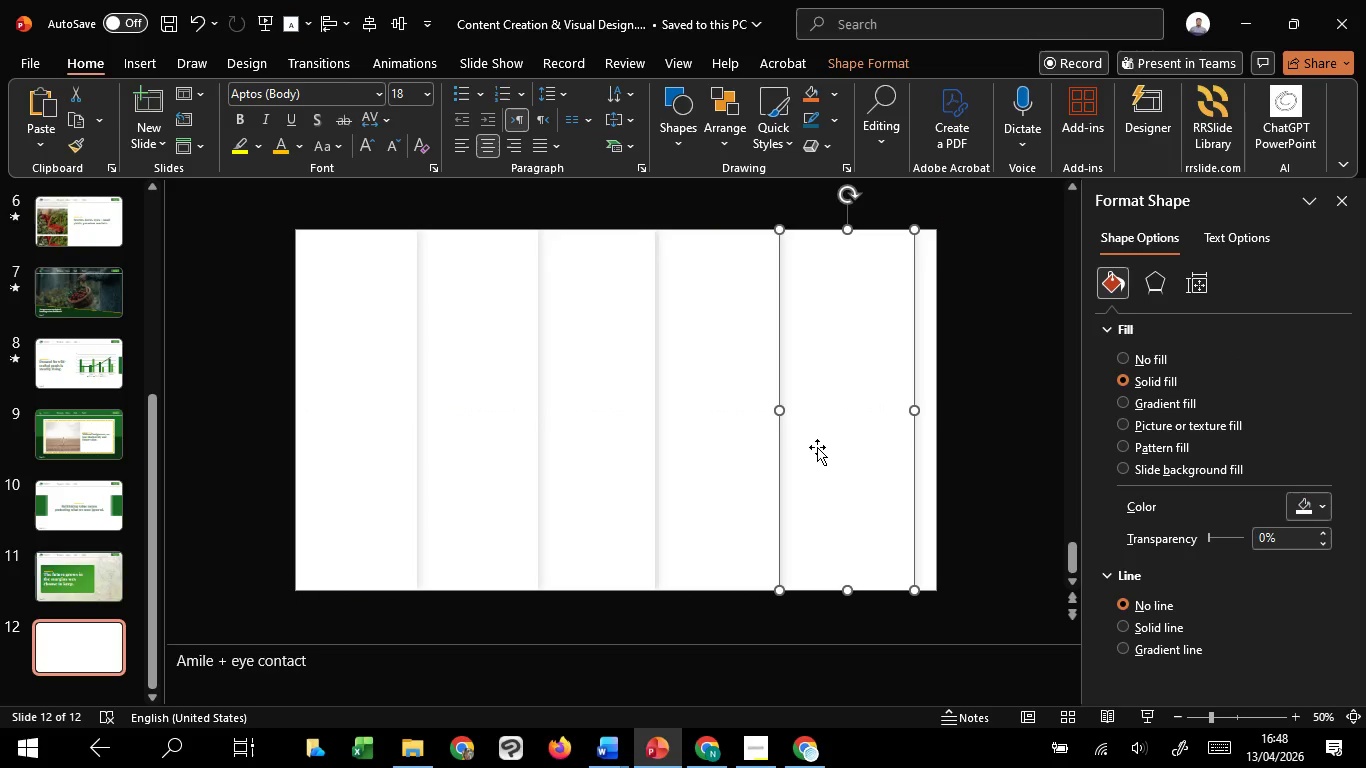 
hold_key(key=ShiftLeft, duration=0.47)
 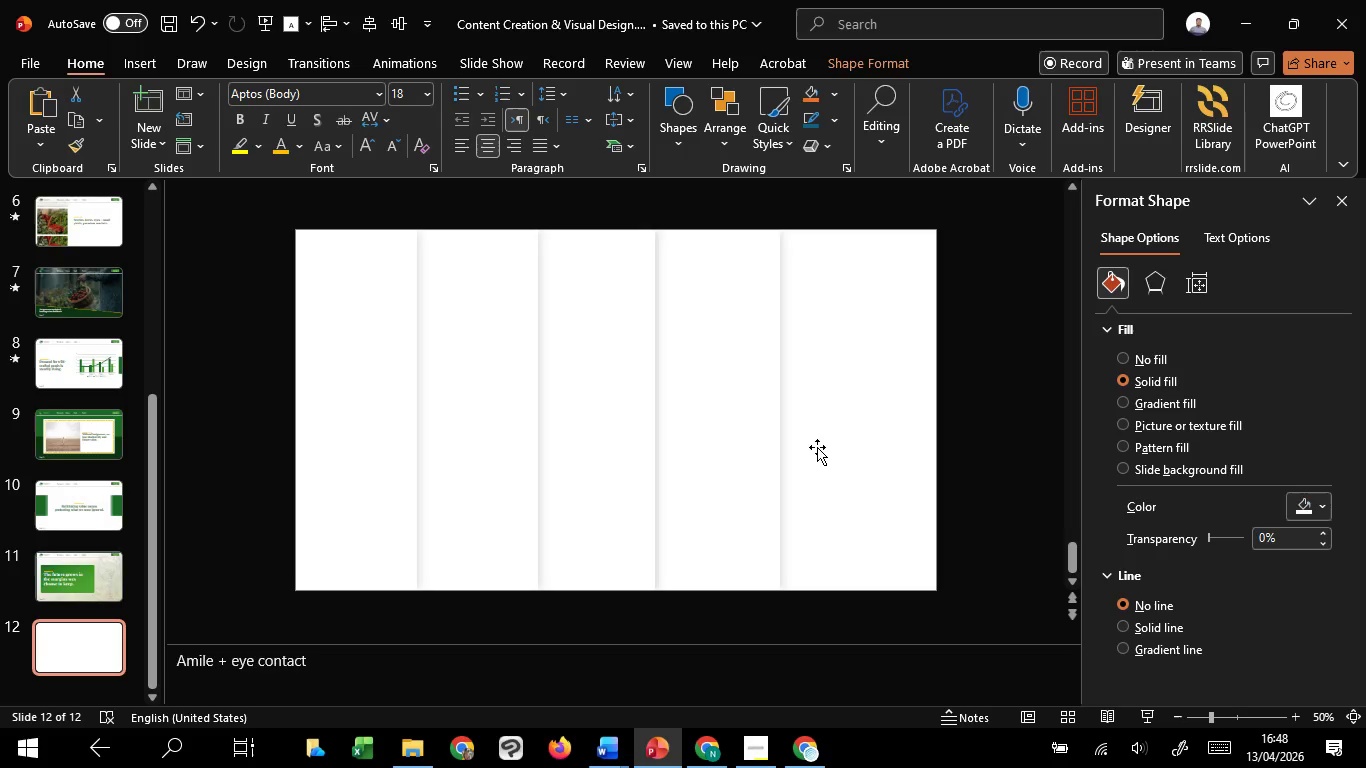 
key(Delete)
 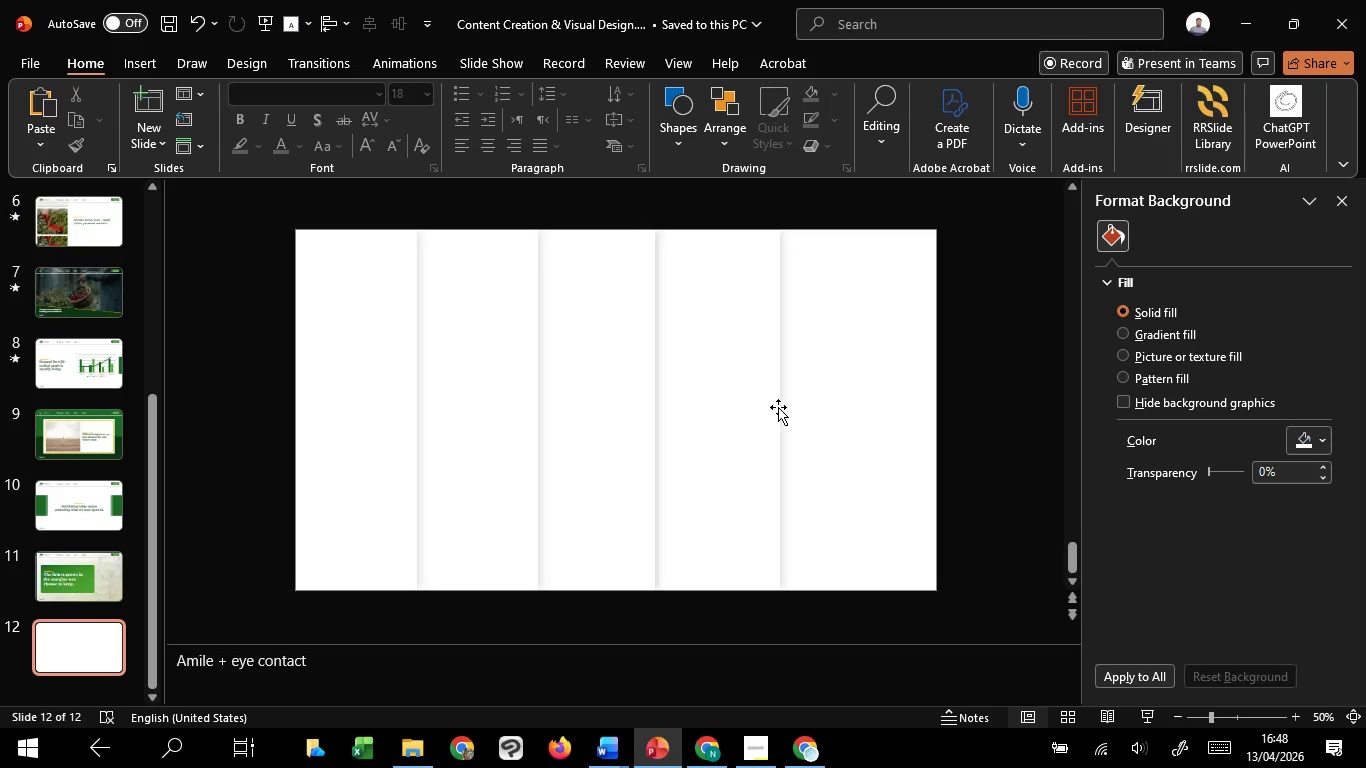 
left_click([773, 404])
 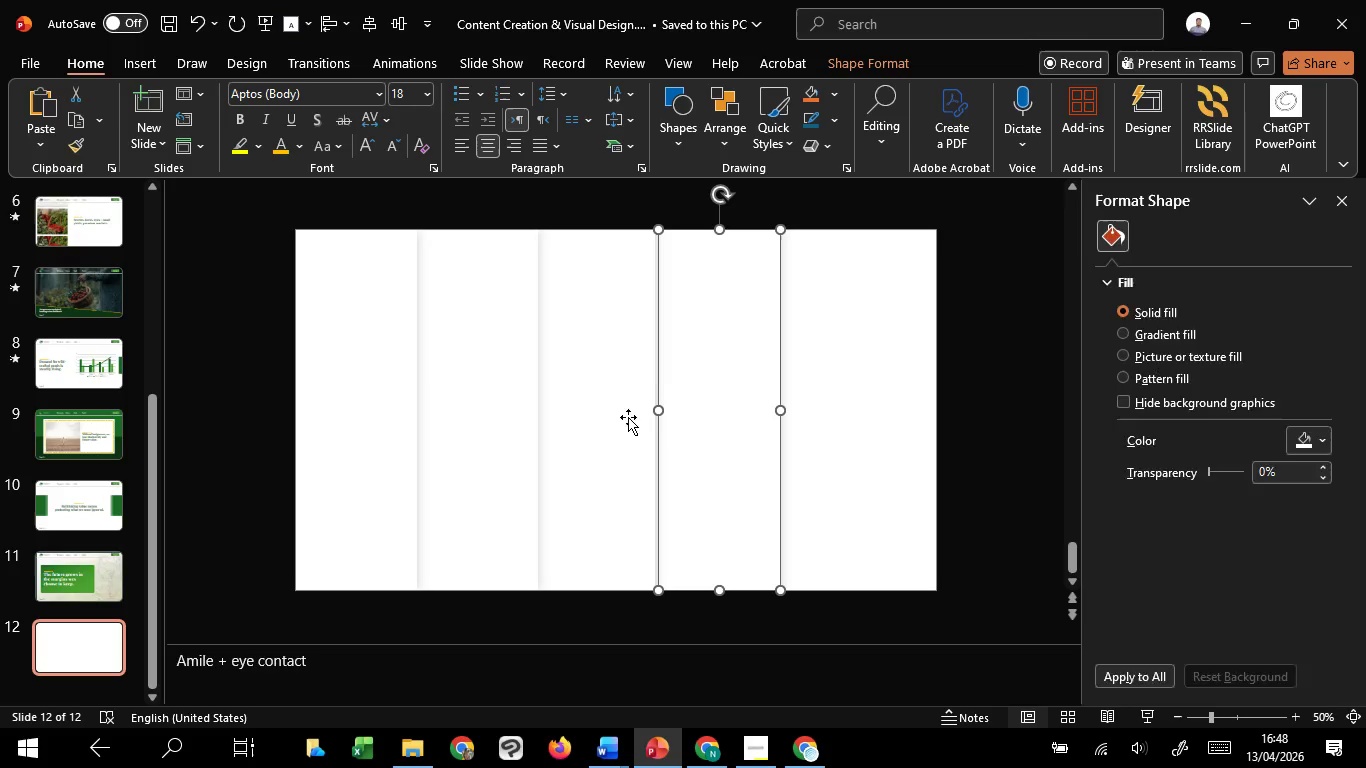 
key(Shift+ShiftLeft)
 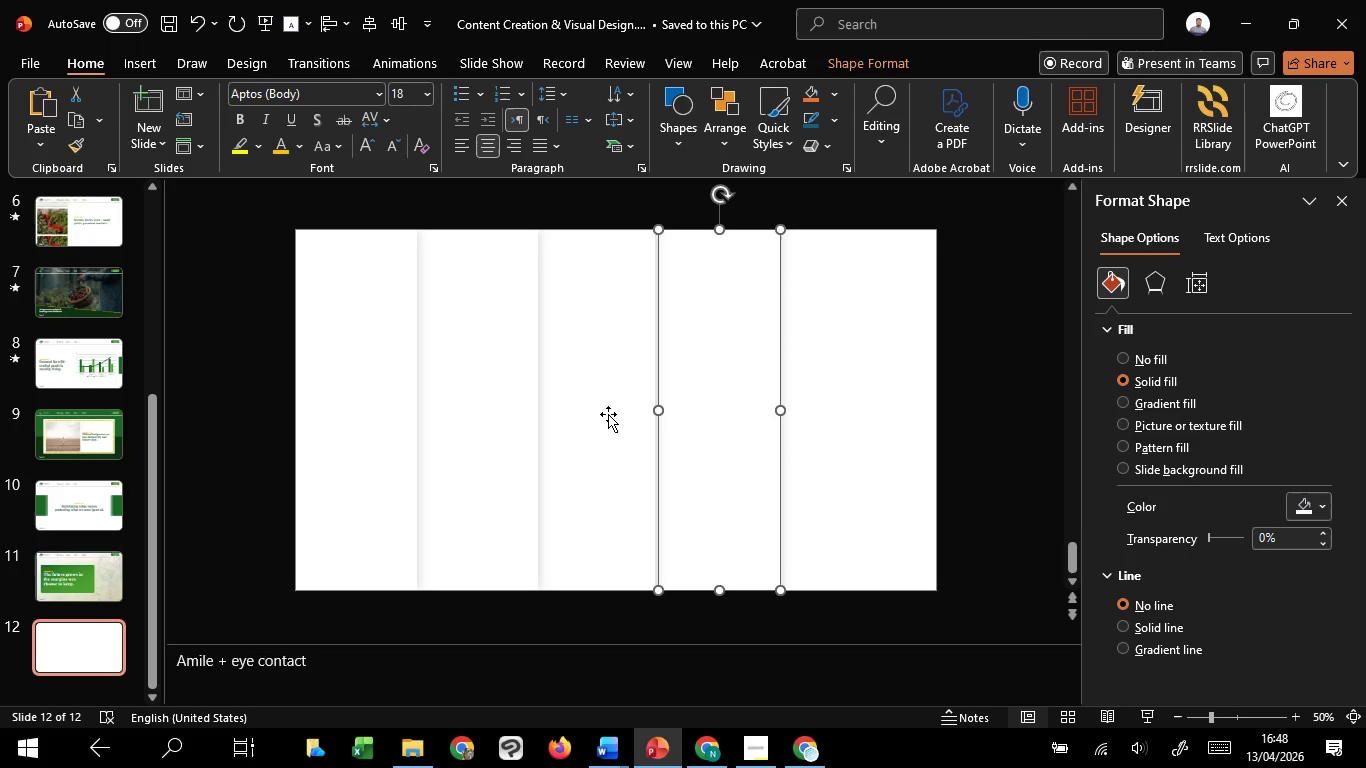 
key(Control+Z)
 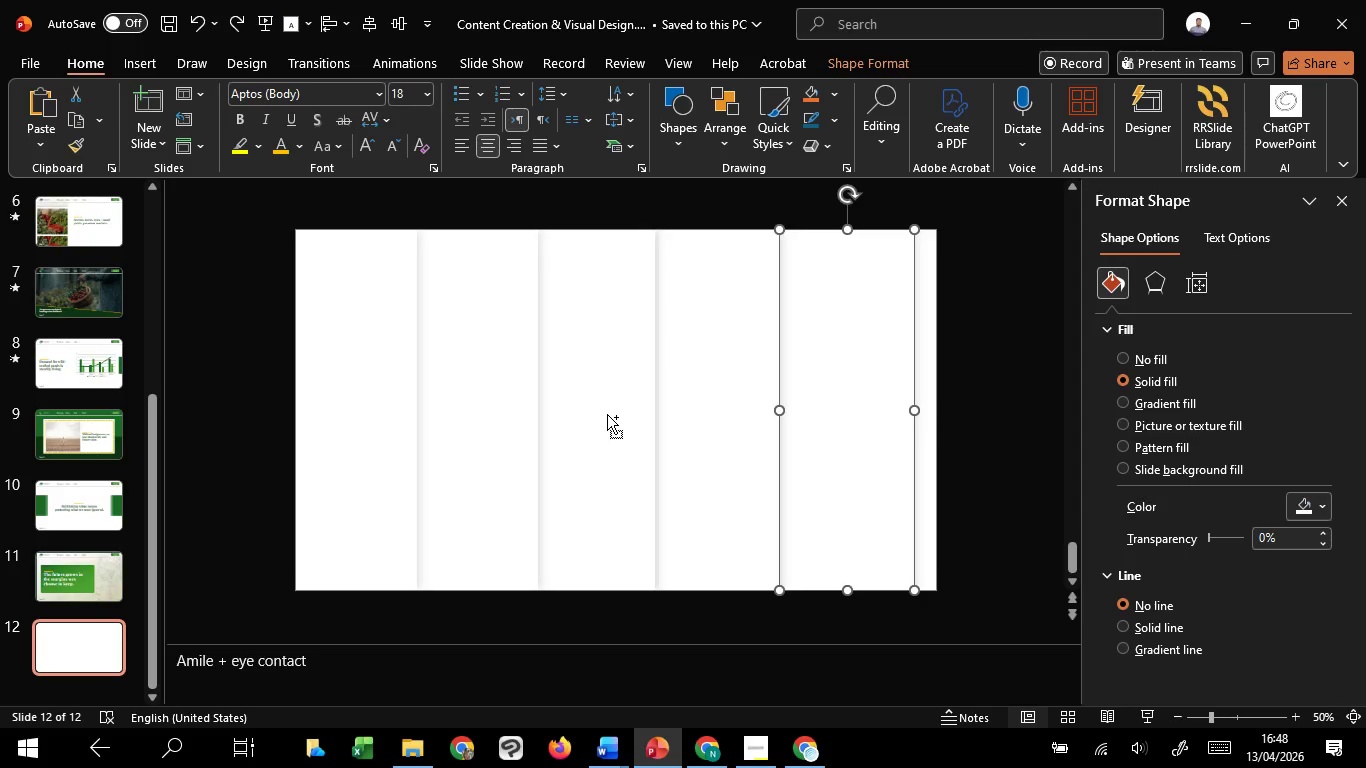 
key(Control+Z)
 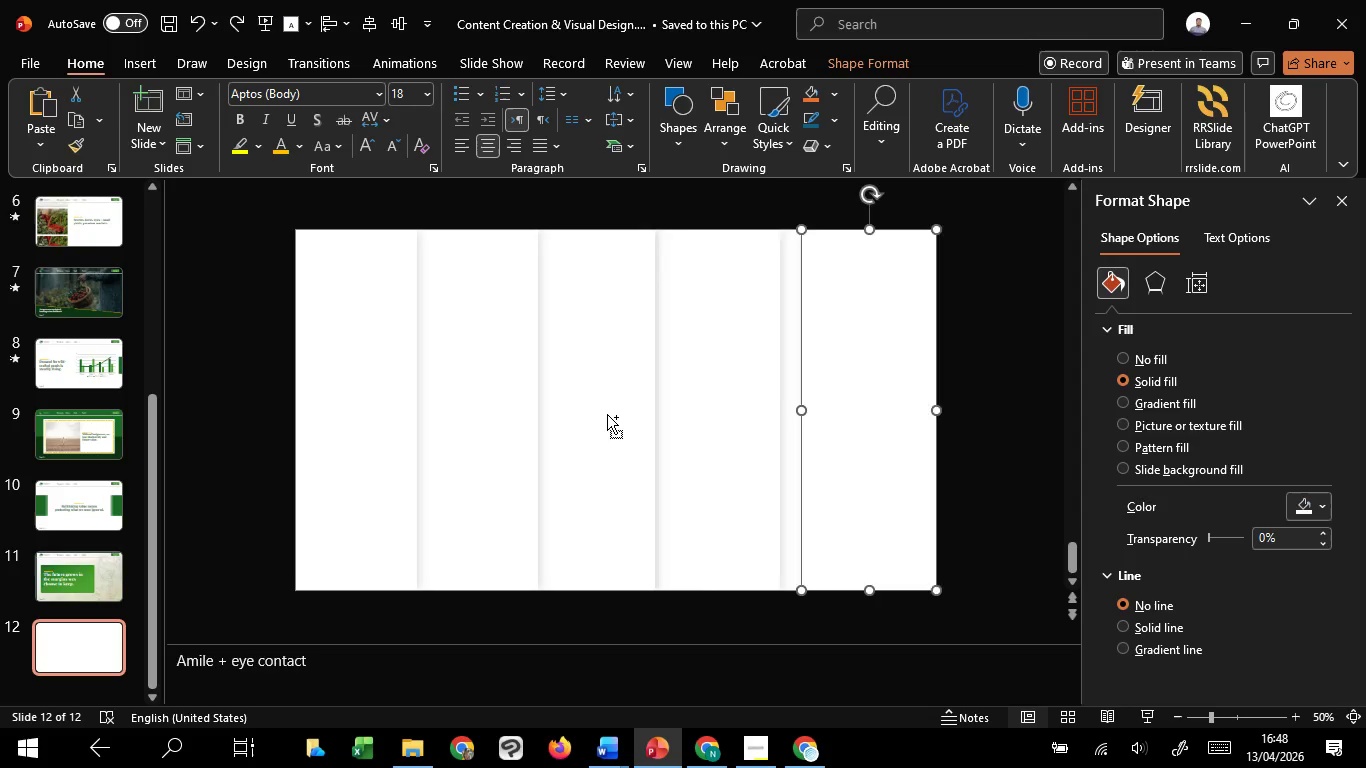 
key(Control+Z)
 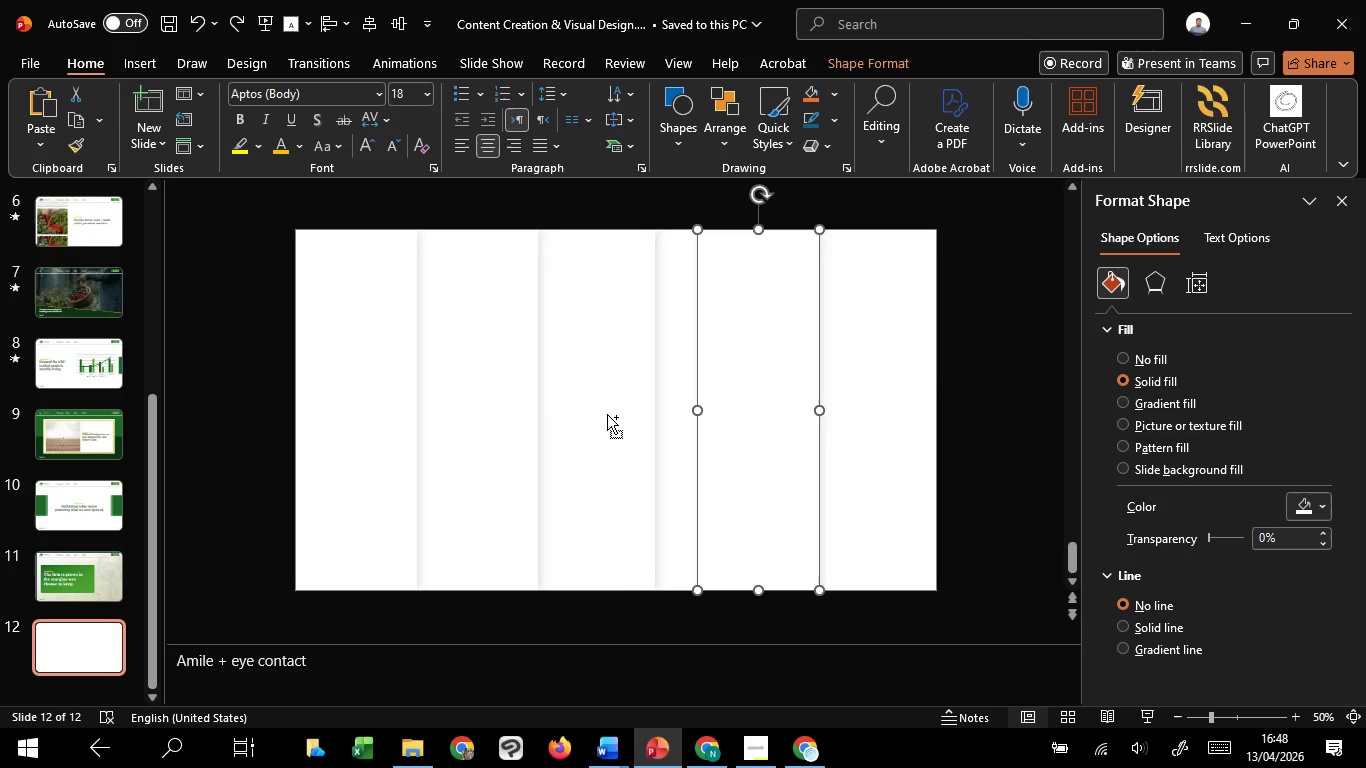 
key(Control+Z)
 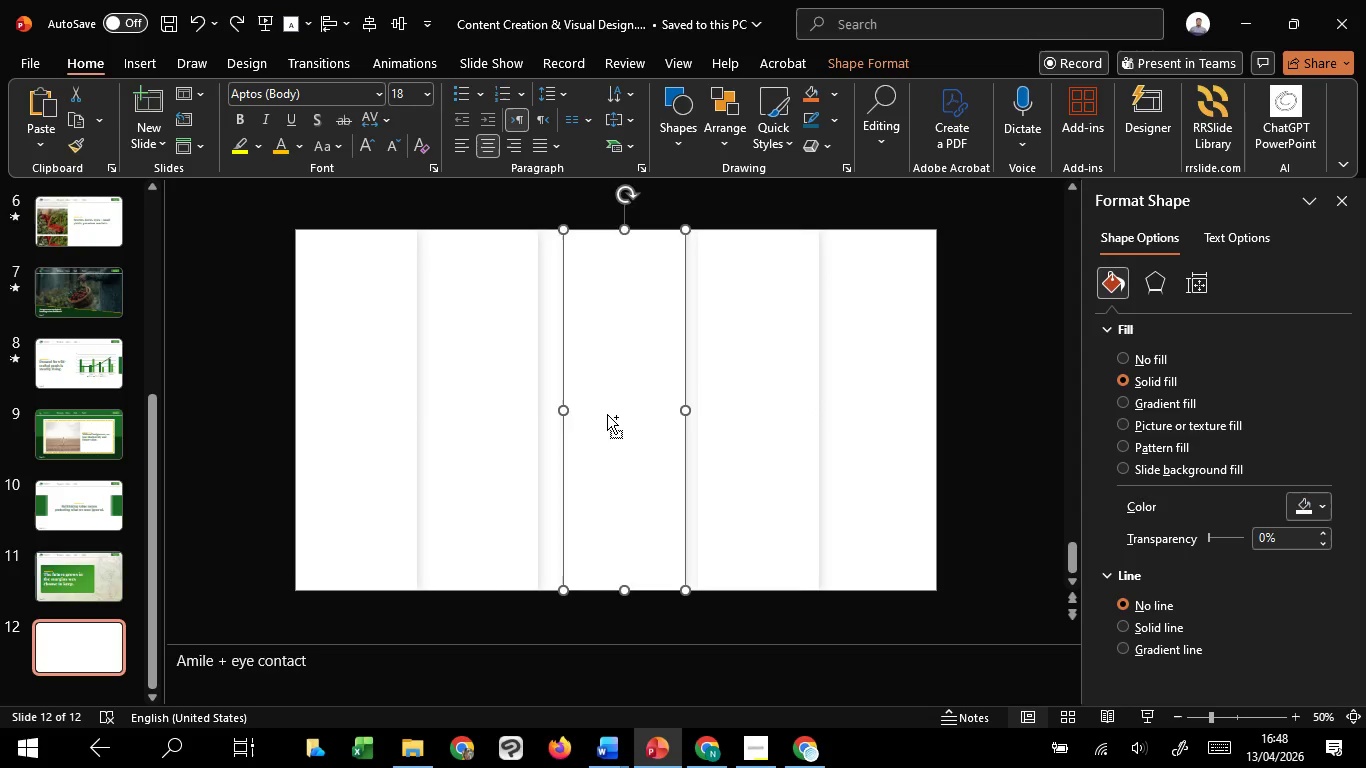 
key(Control+Z)
 